 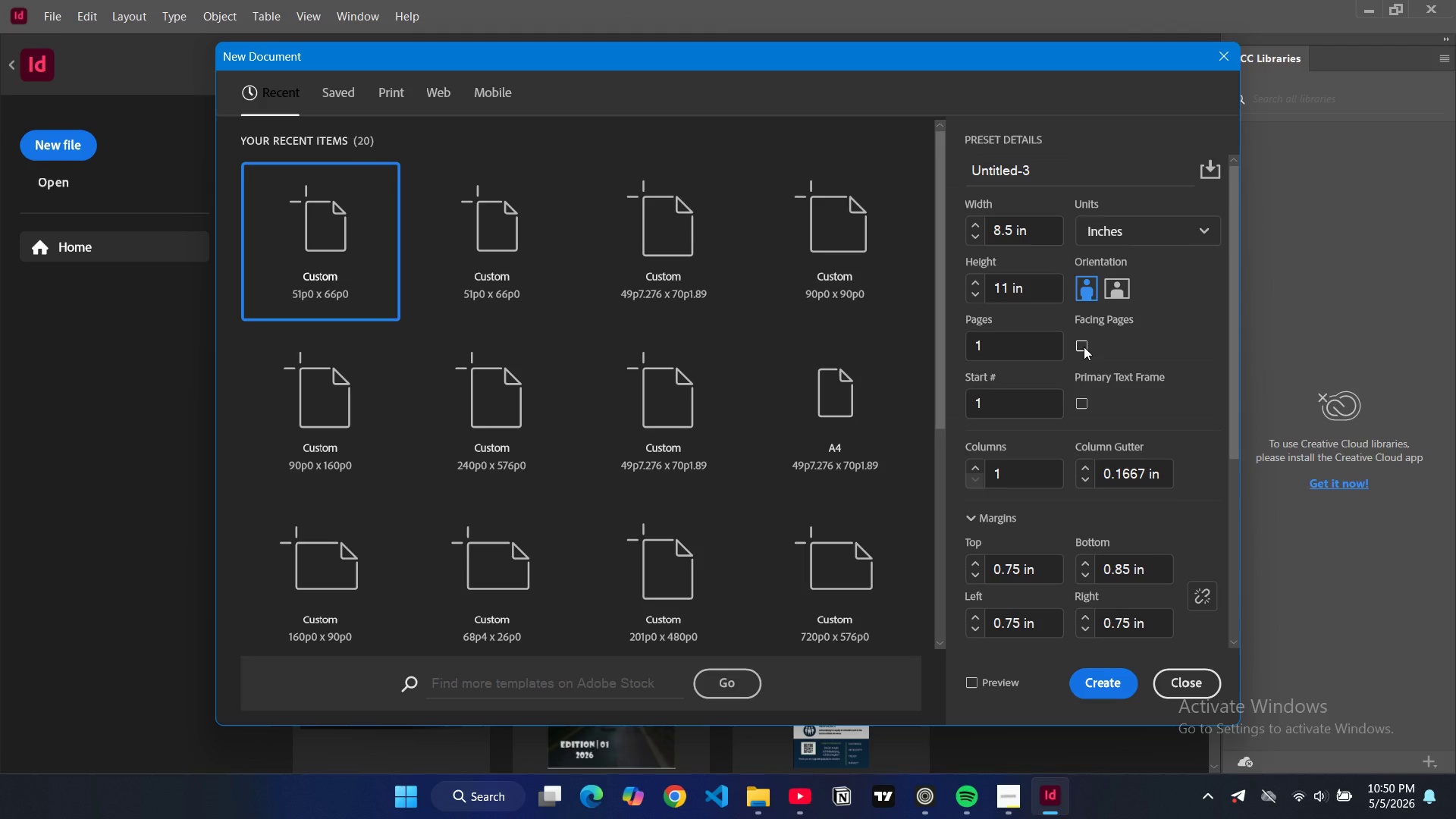 
double_click([1015, 574])
 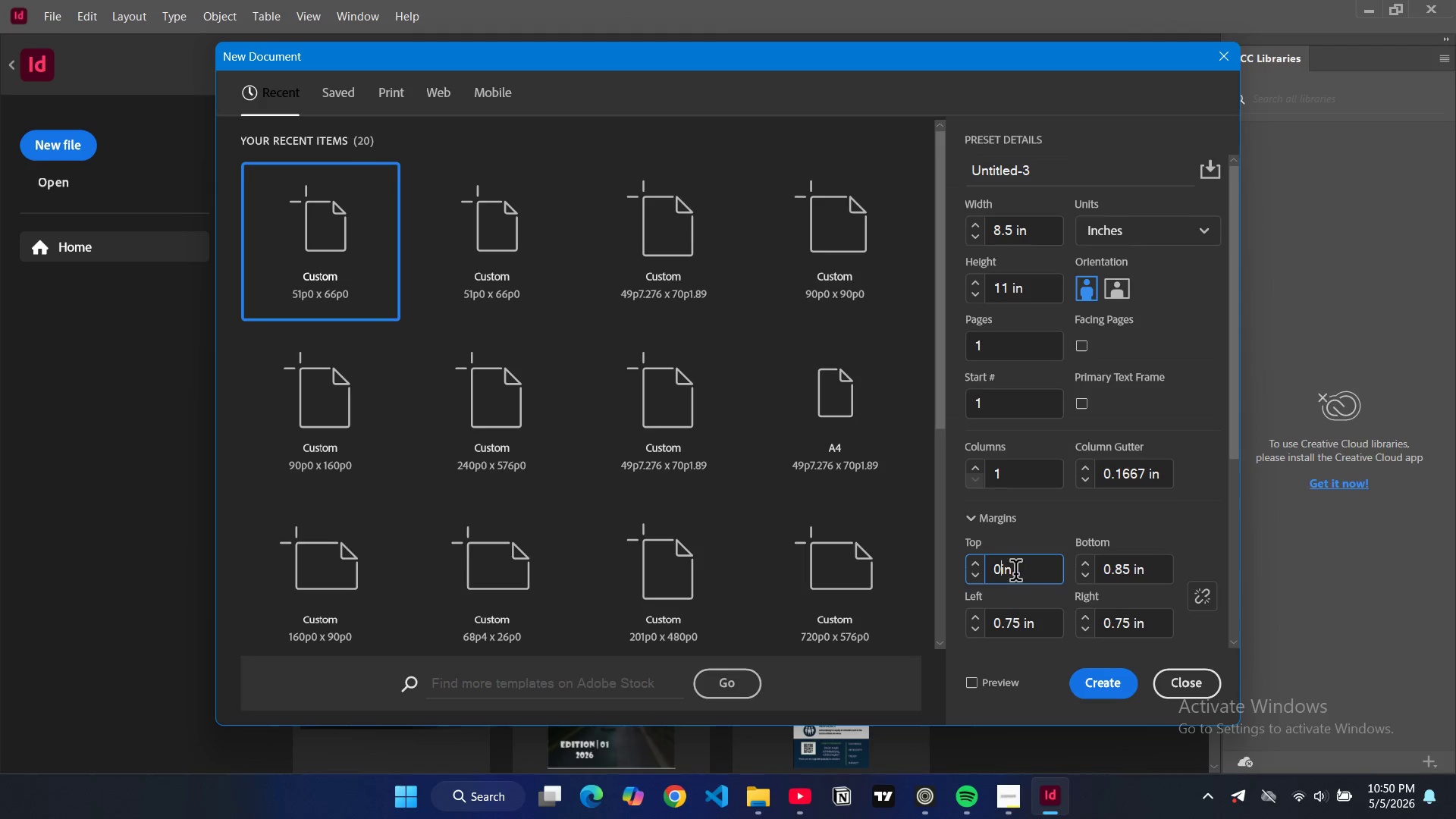 
key(0)
 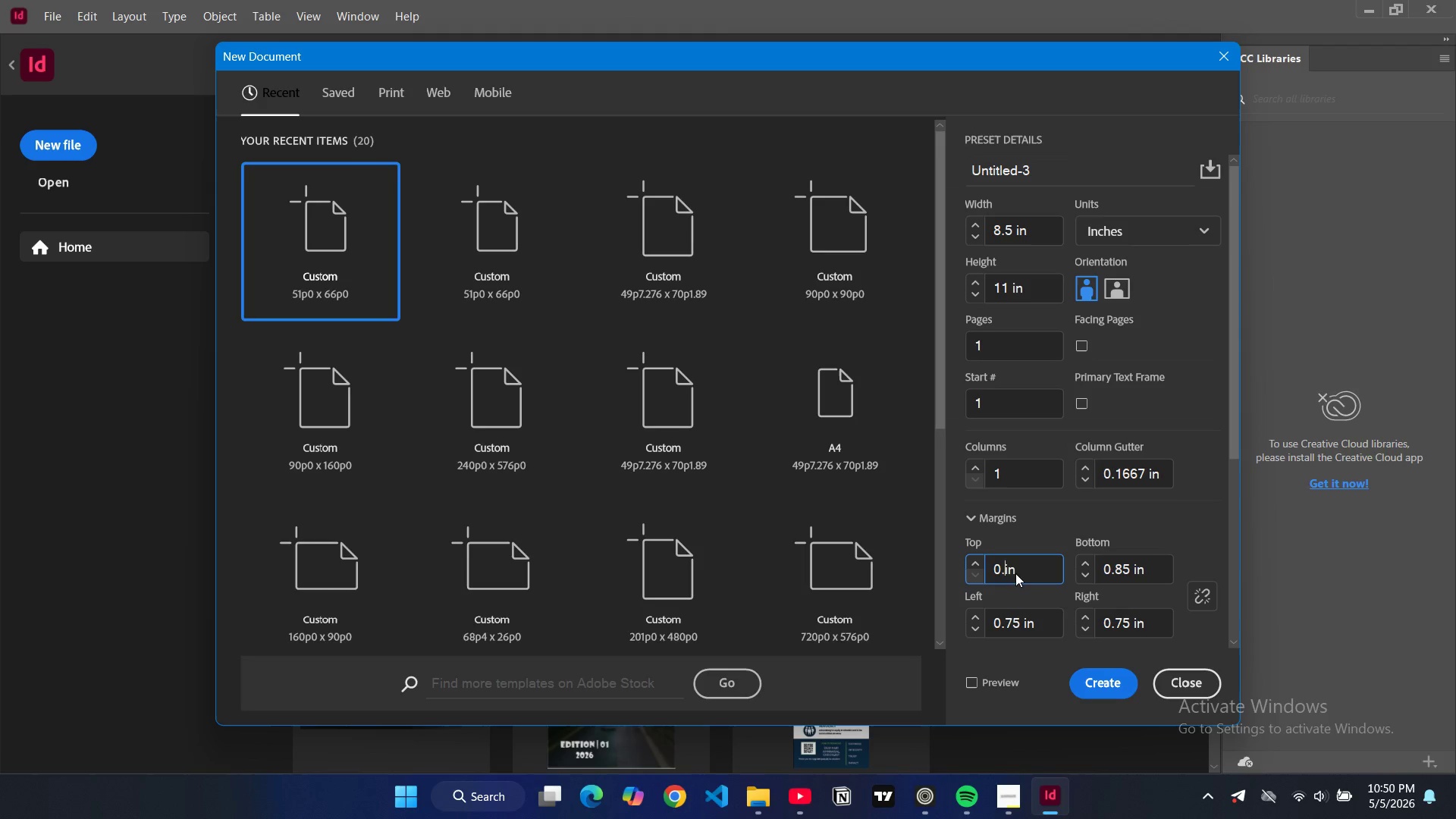 
key(Period)
 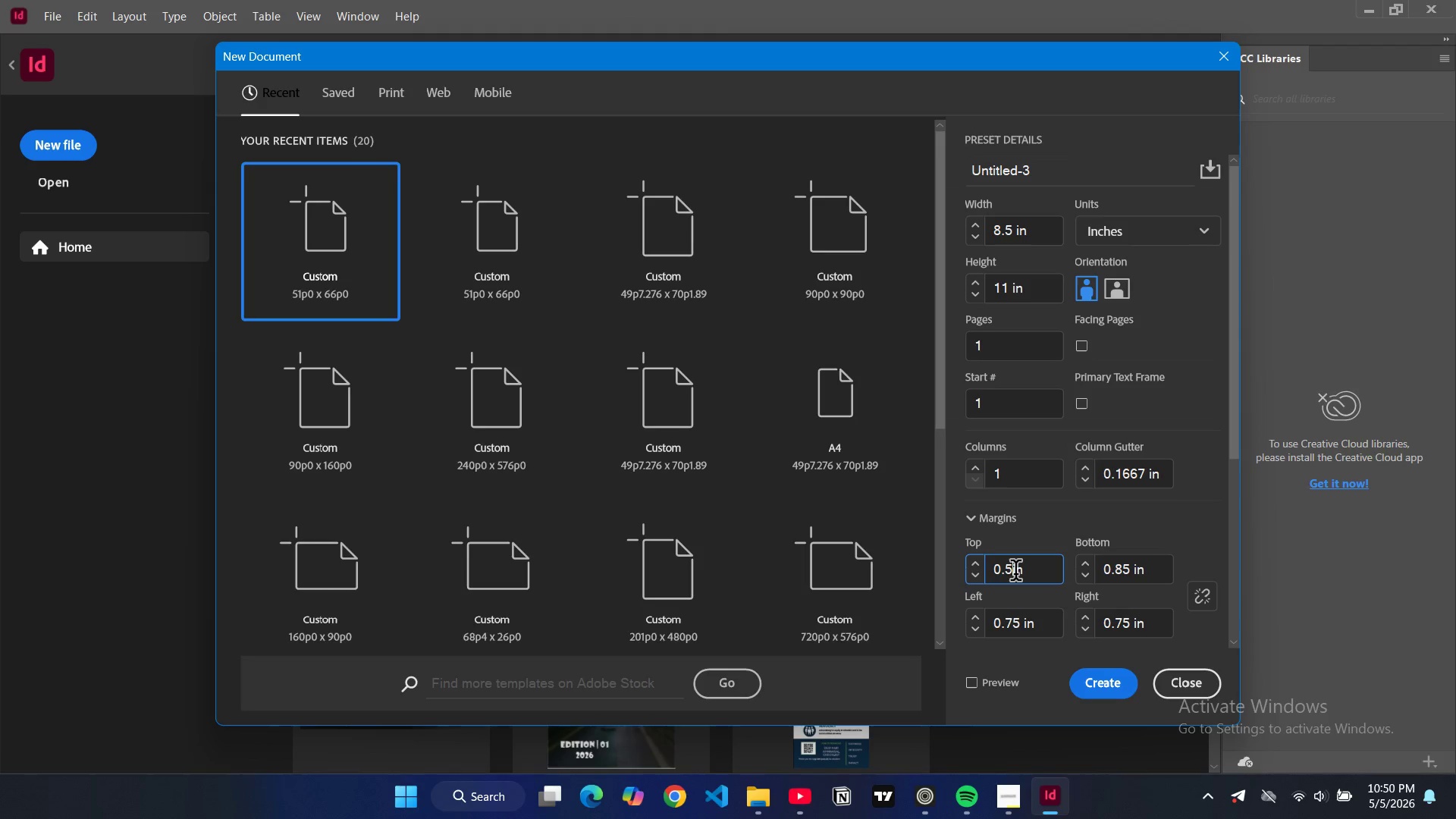 
key(5)
 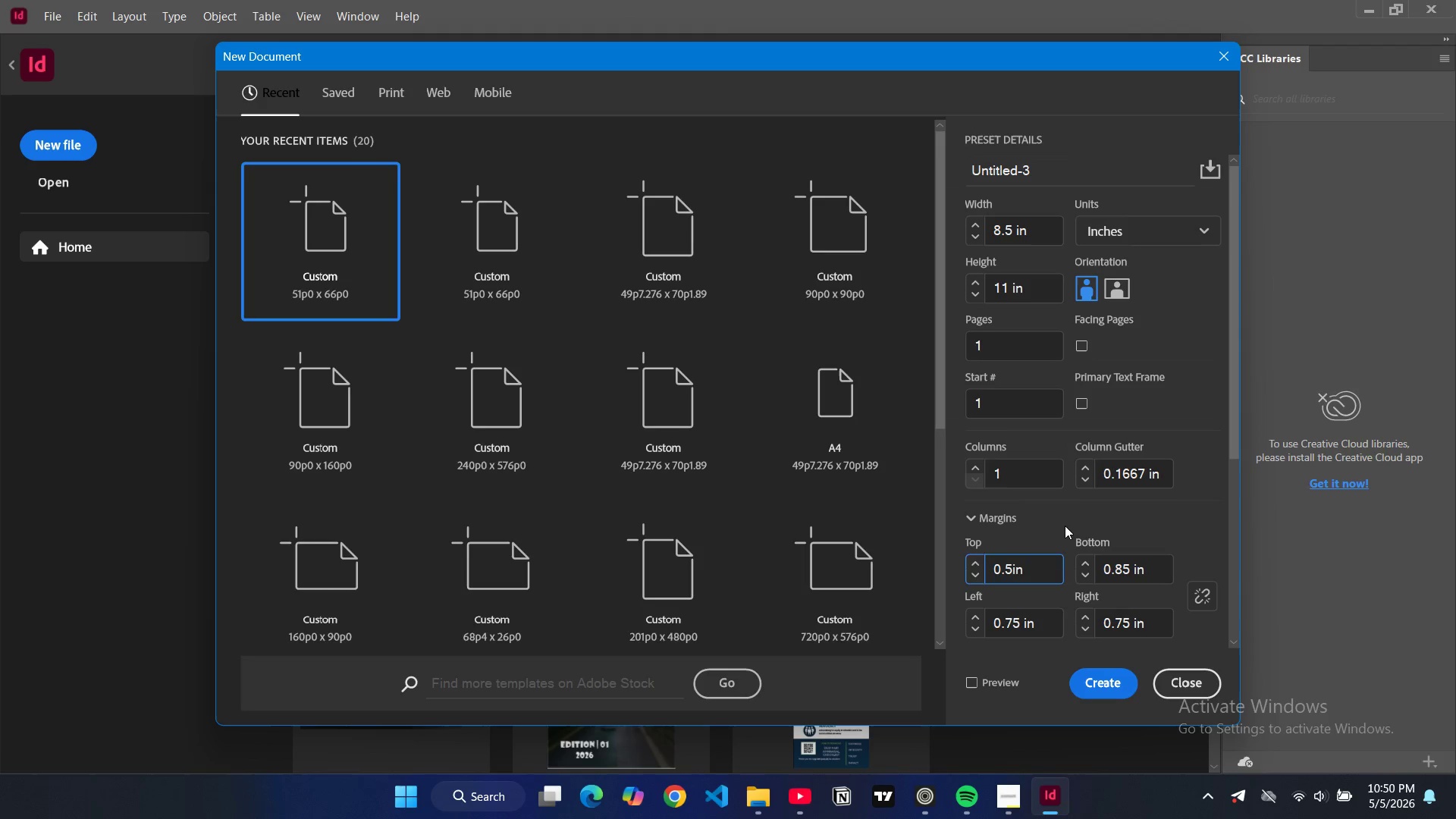 
left_click([1065, 526])
 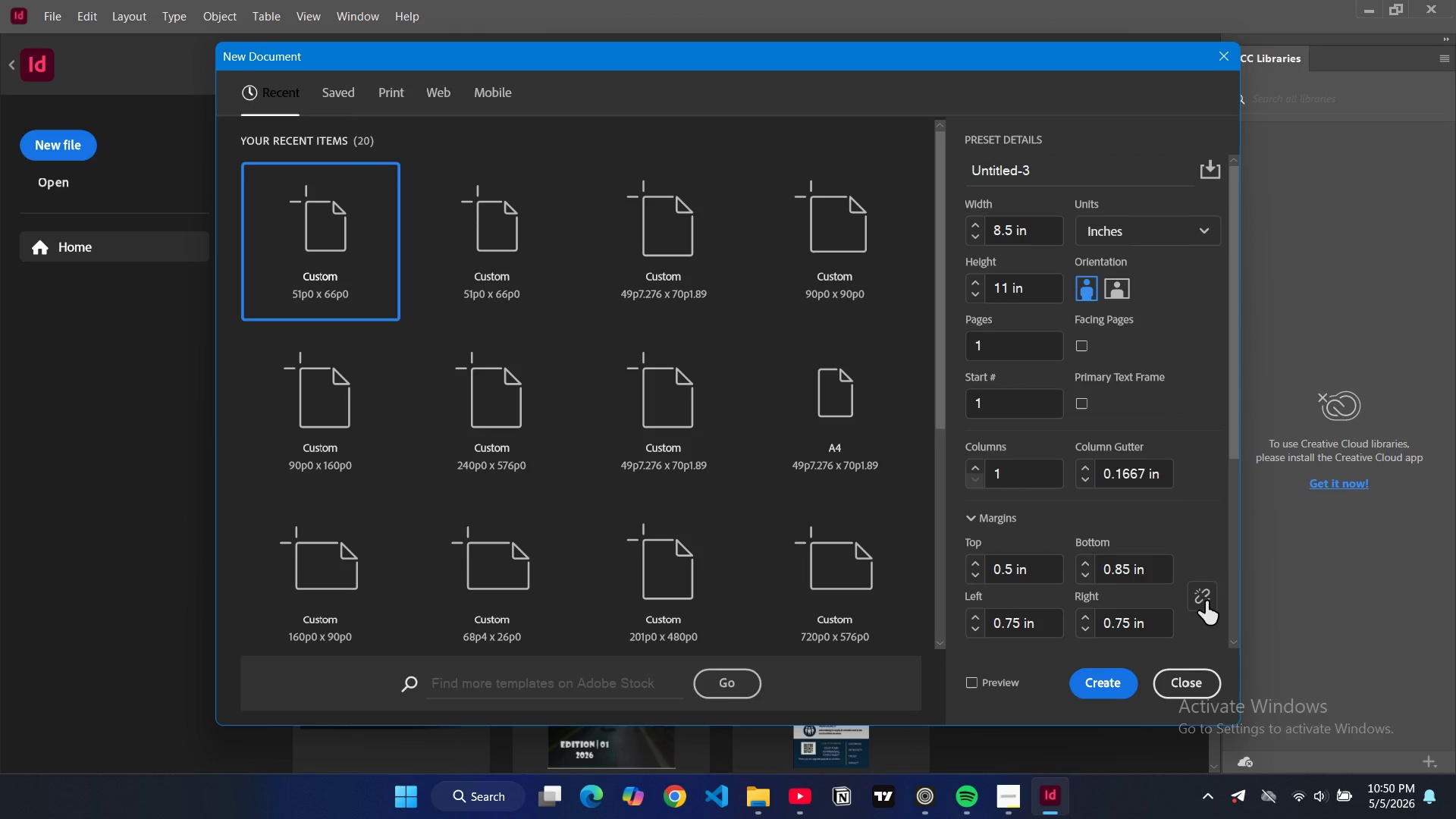 
left_click([1206, 601])
 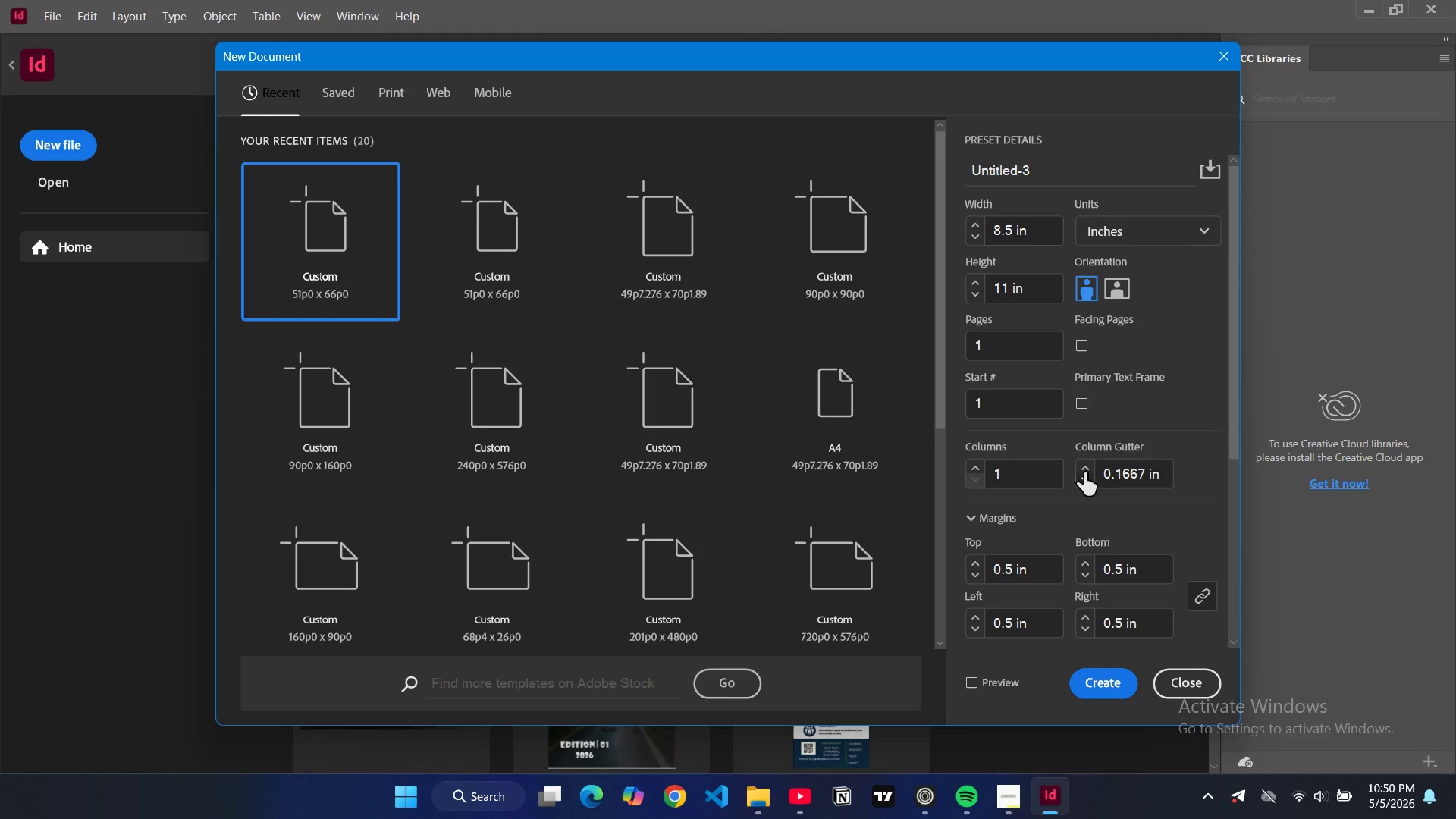 
scroll: coordinate [1084, 472], scroll_direction: down, amount: 2.0
 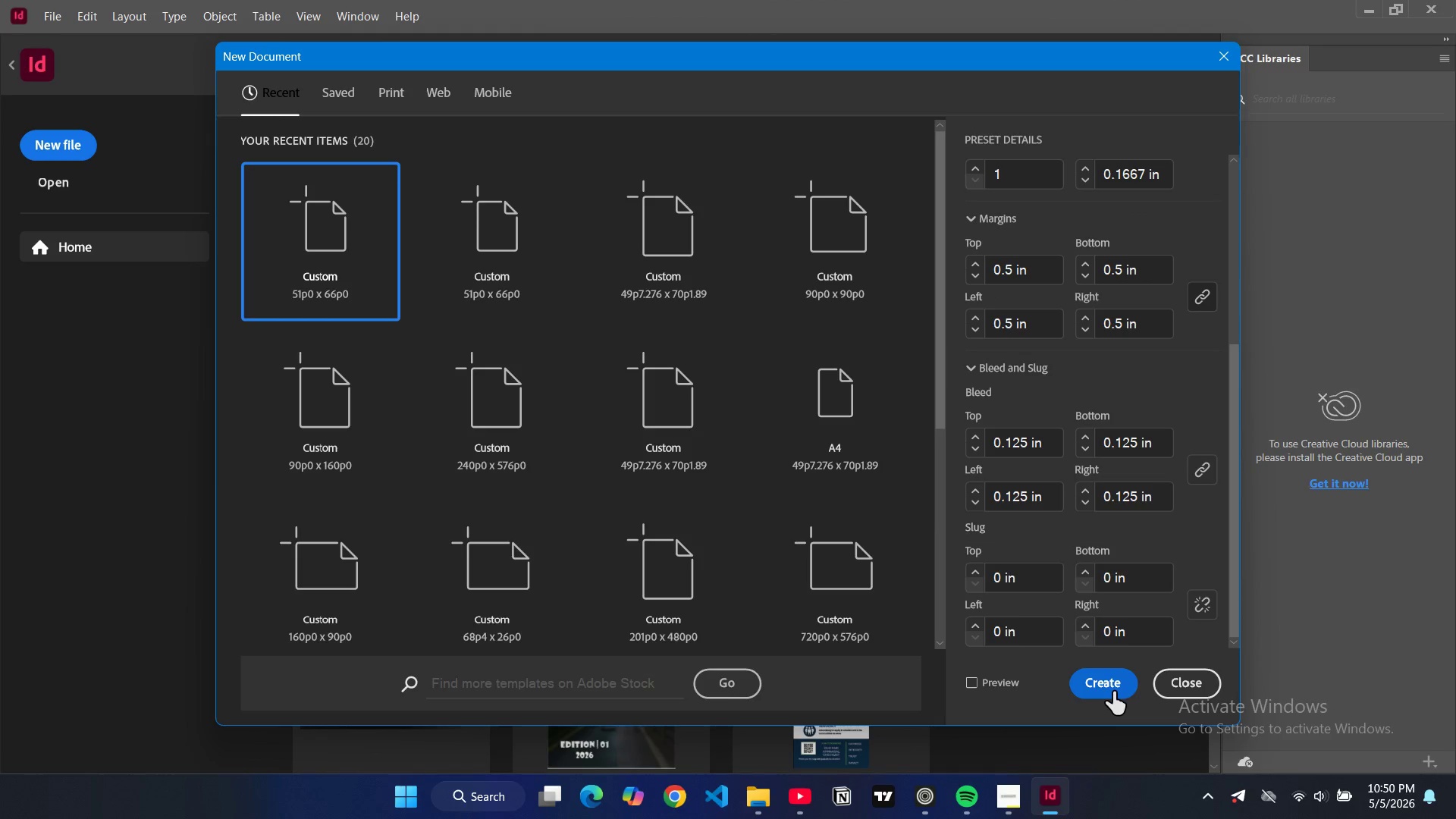 
left_click([1113, 692])
 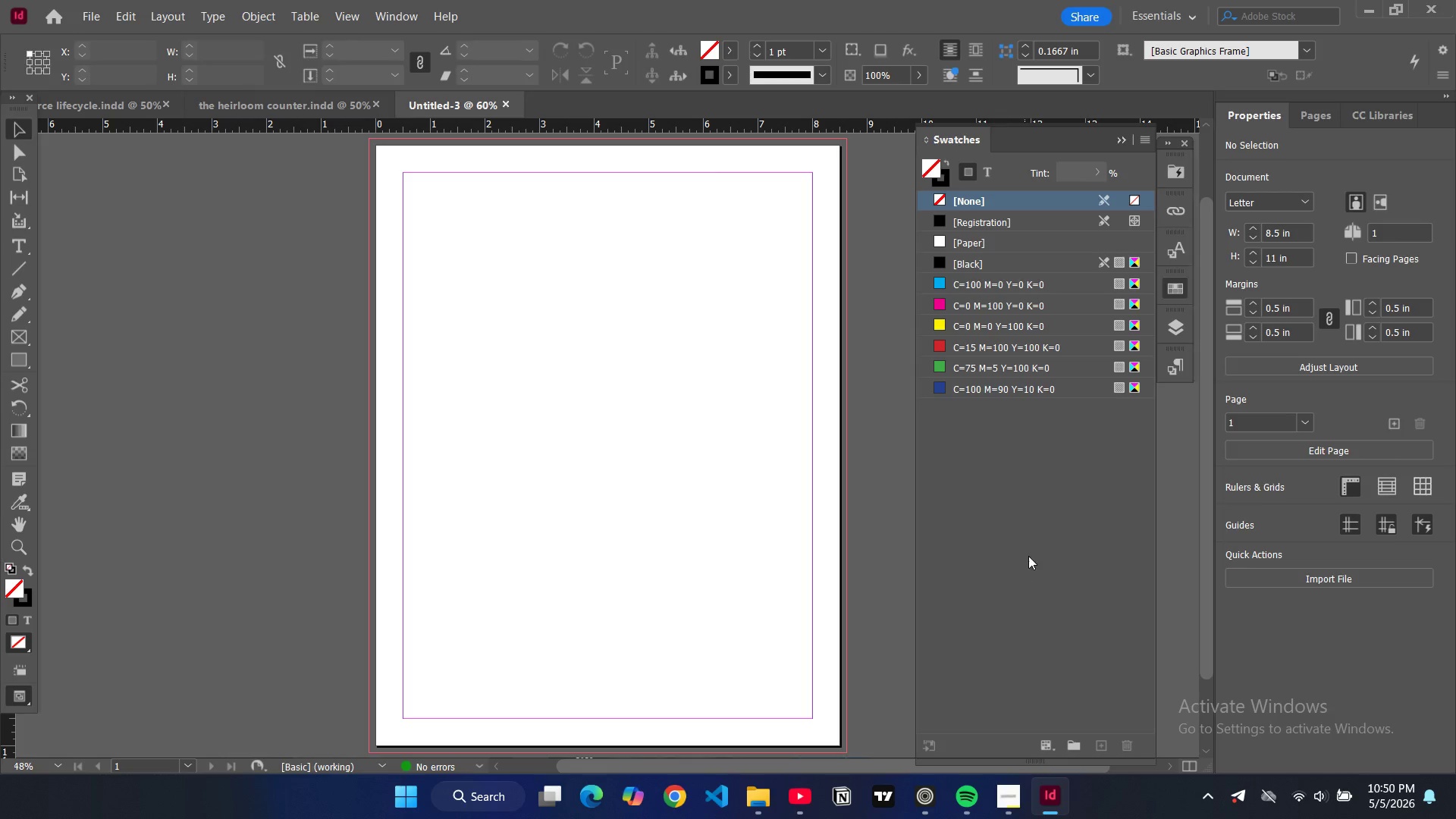 
wait(5.48)
 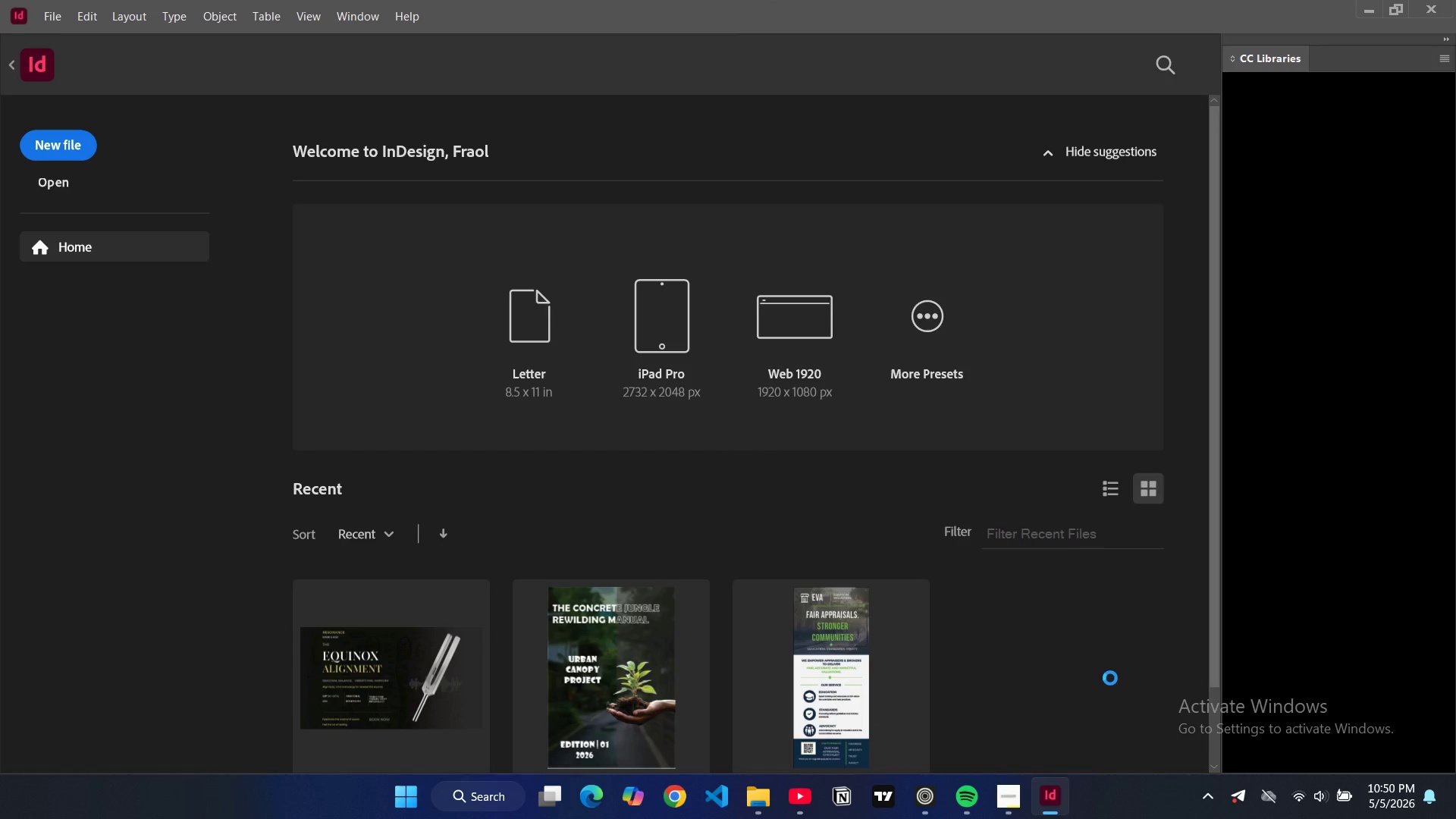 
left_click([1116, 143])
 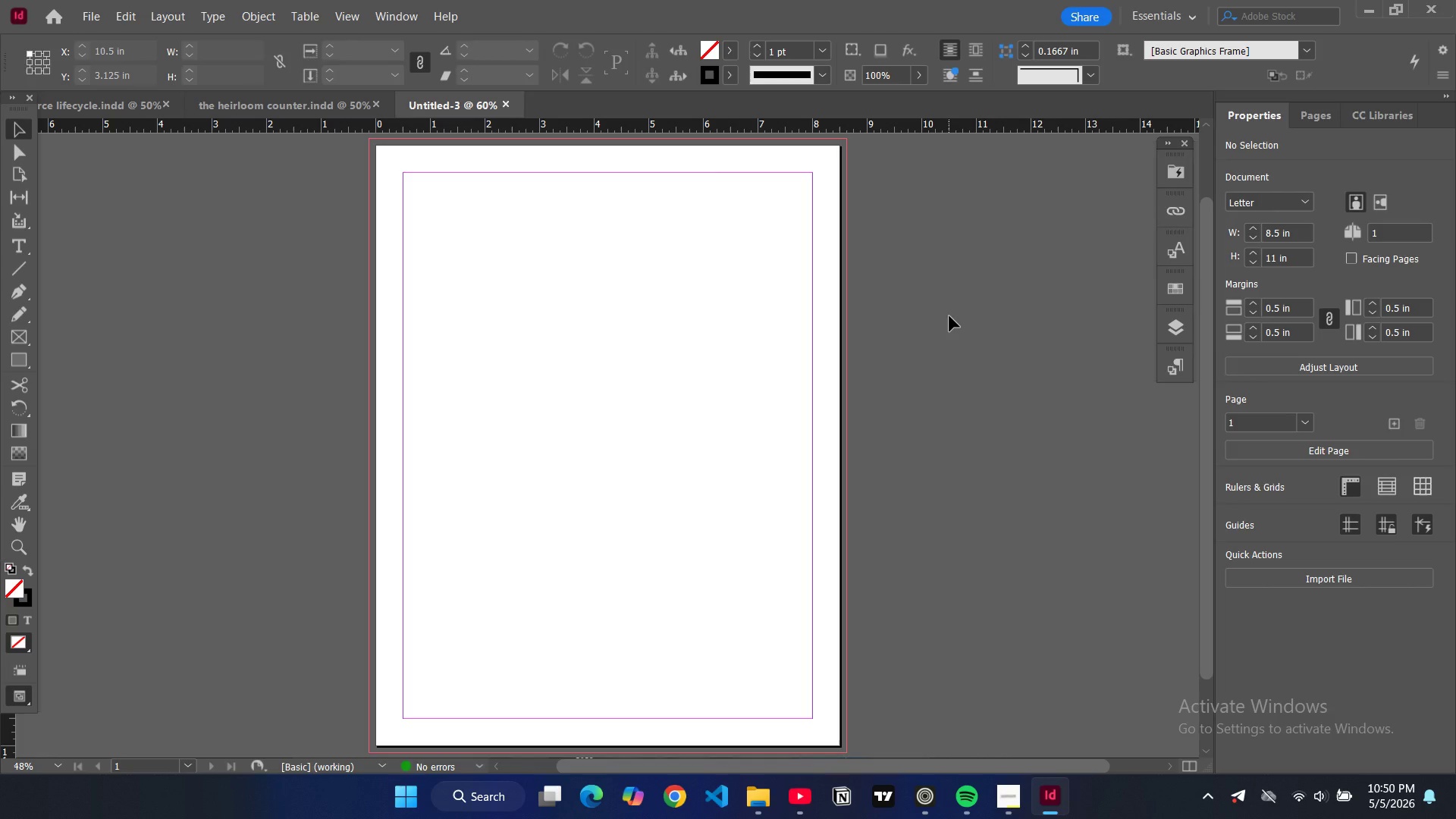 
wait(13.98)
 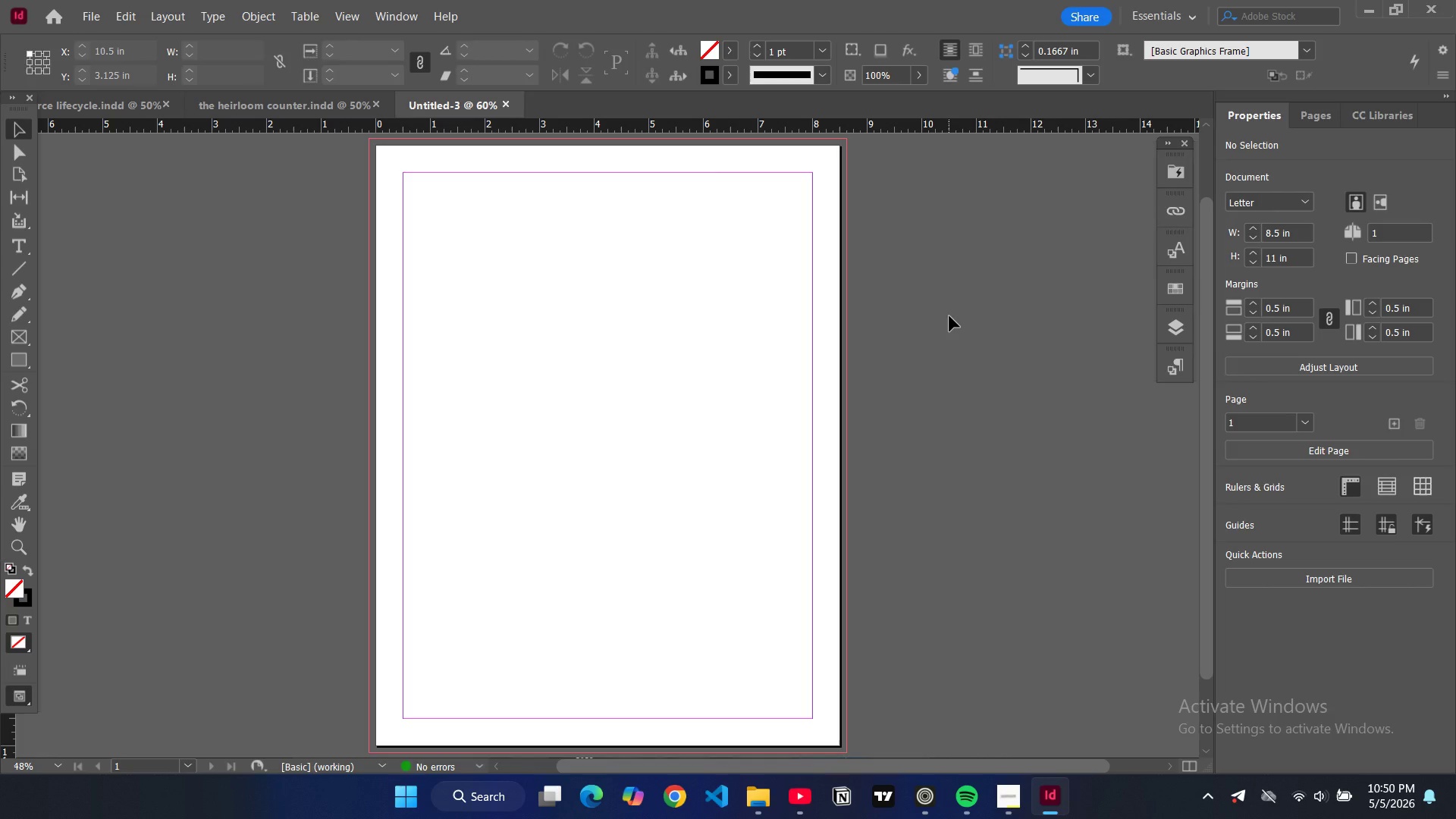 
left_click([152, 19])
 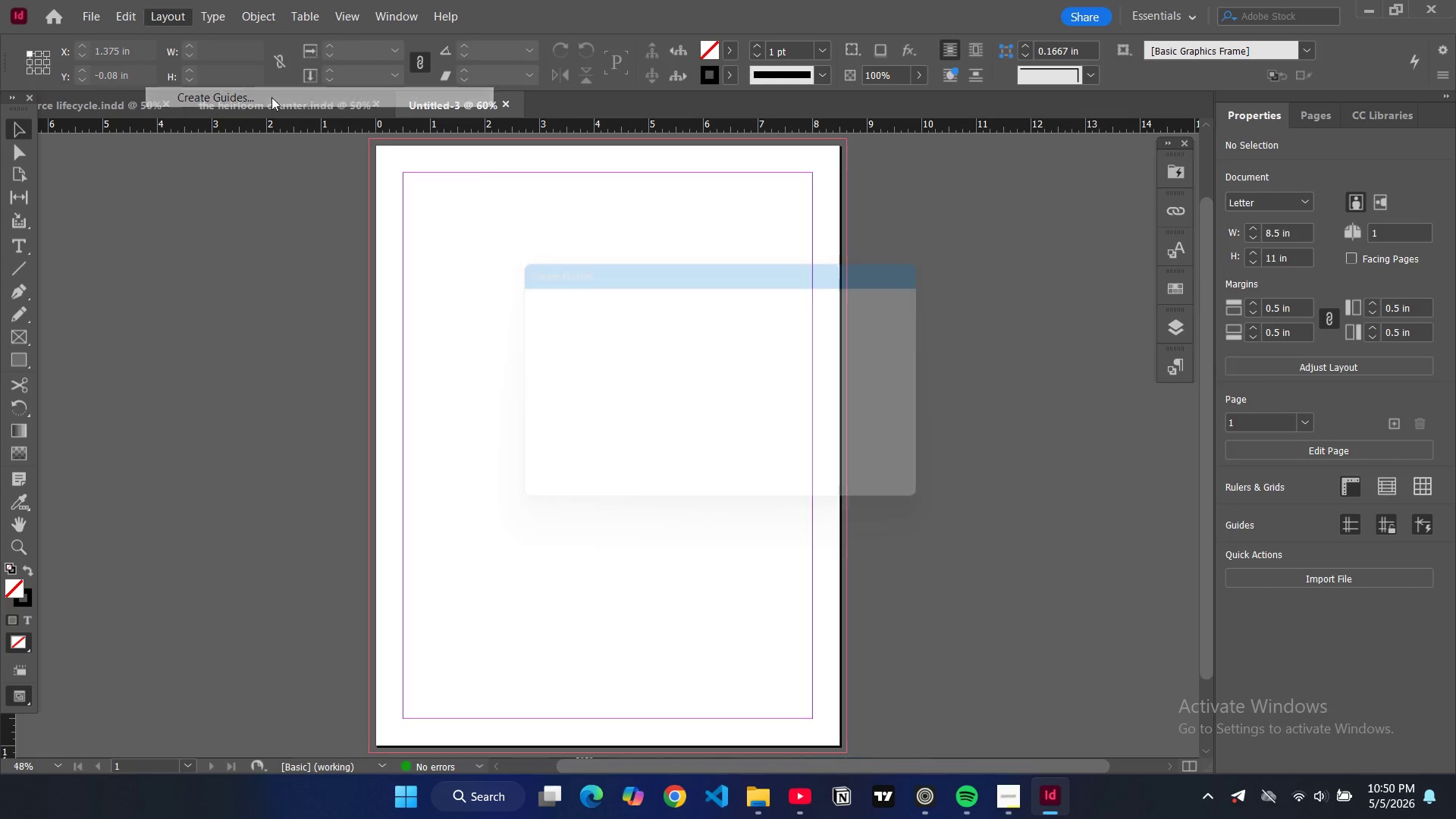 
left_click([271, 97])
 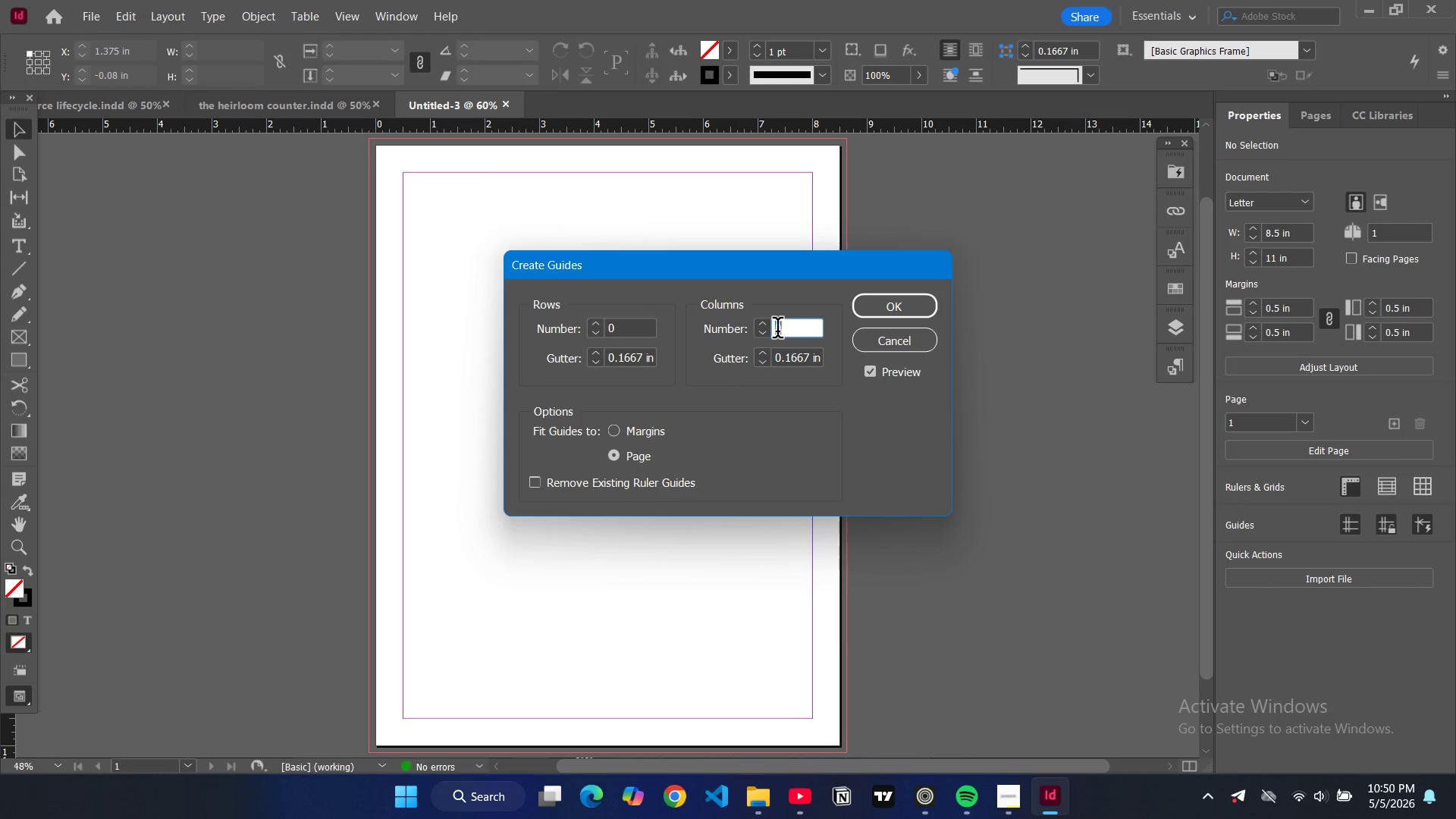 
double_click([777, 331])
 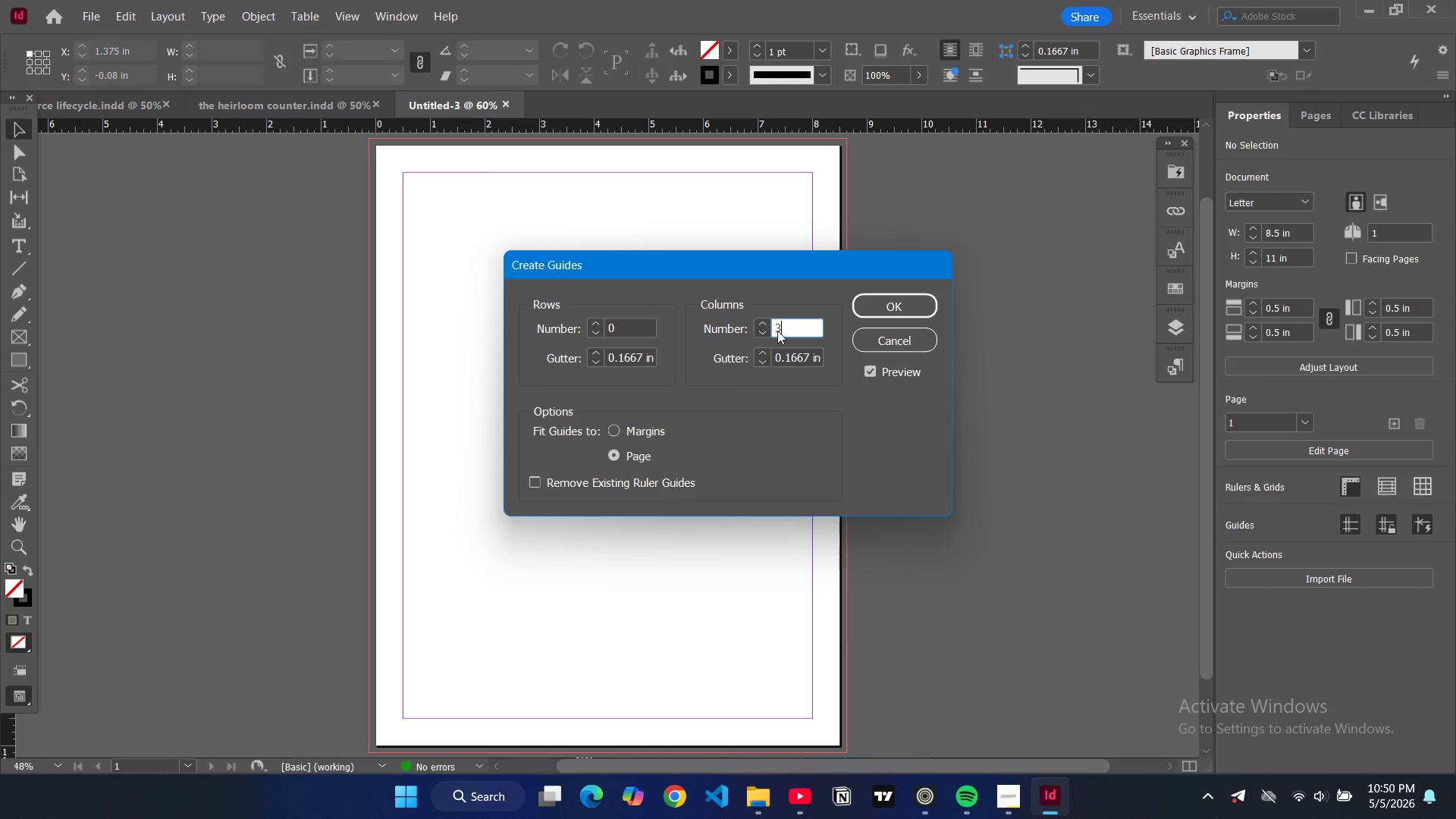 
key(3)
 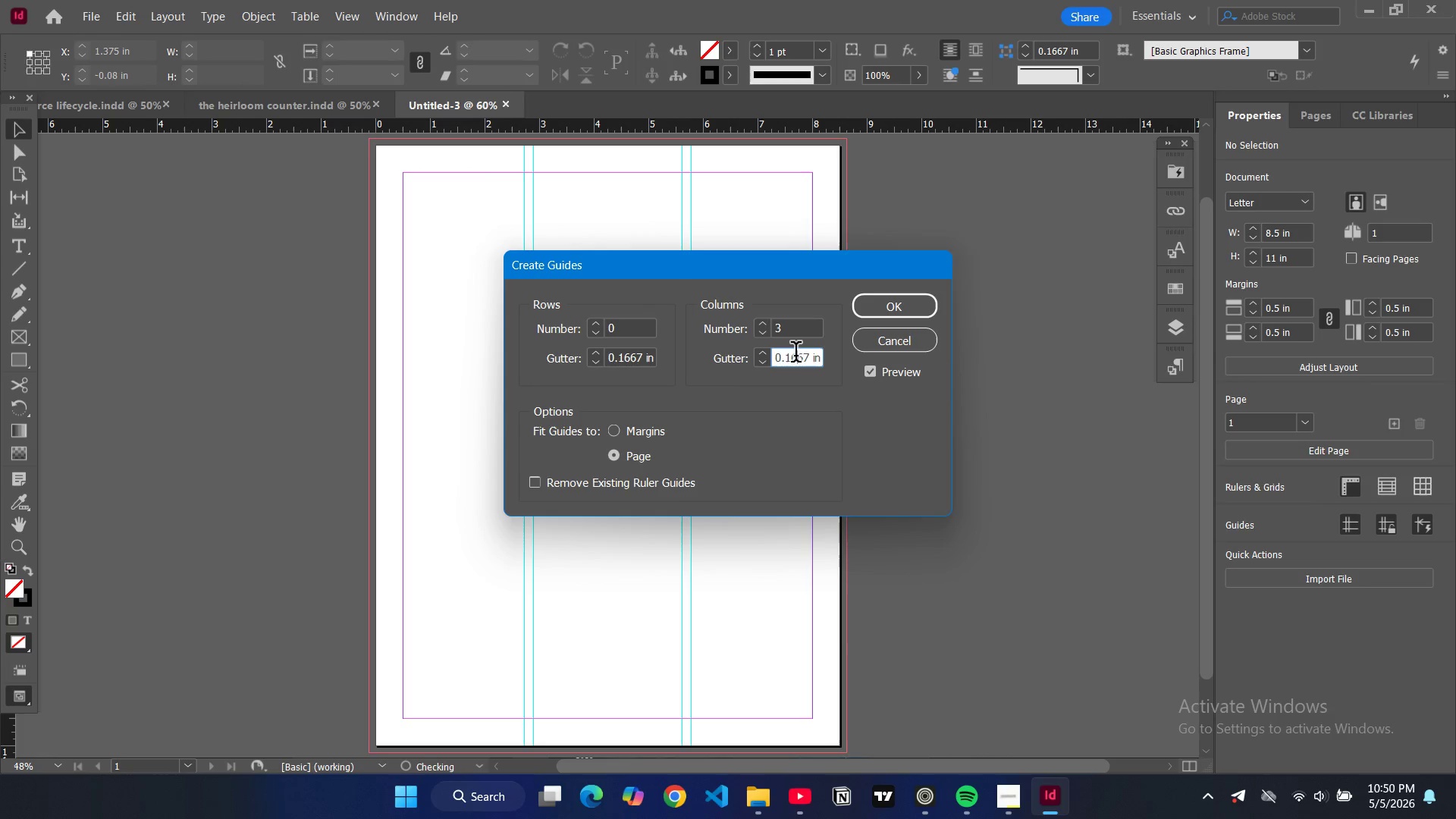 
double_click([795, 355])
 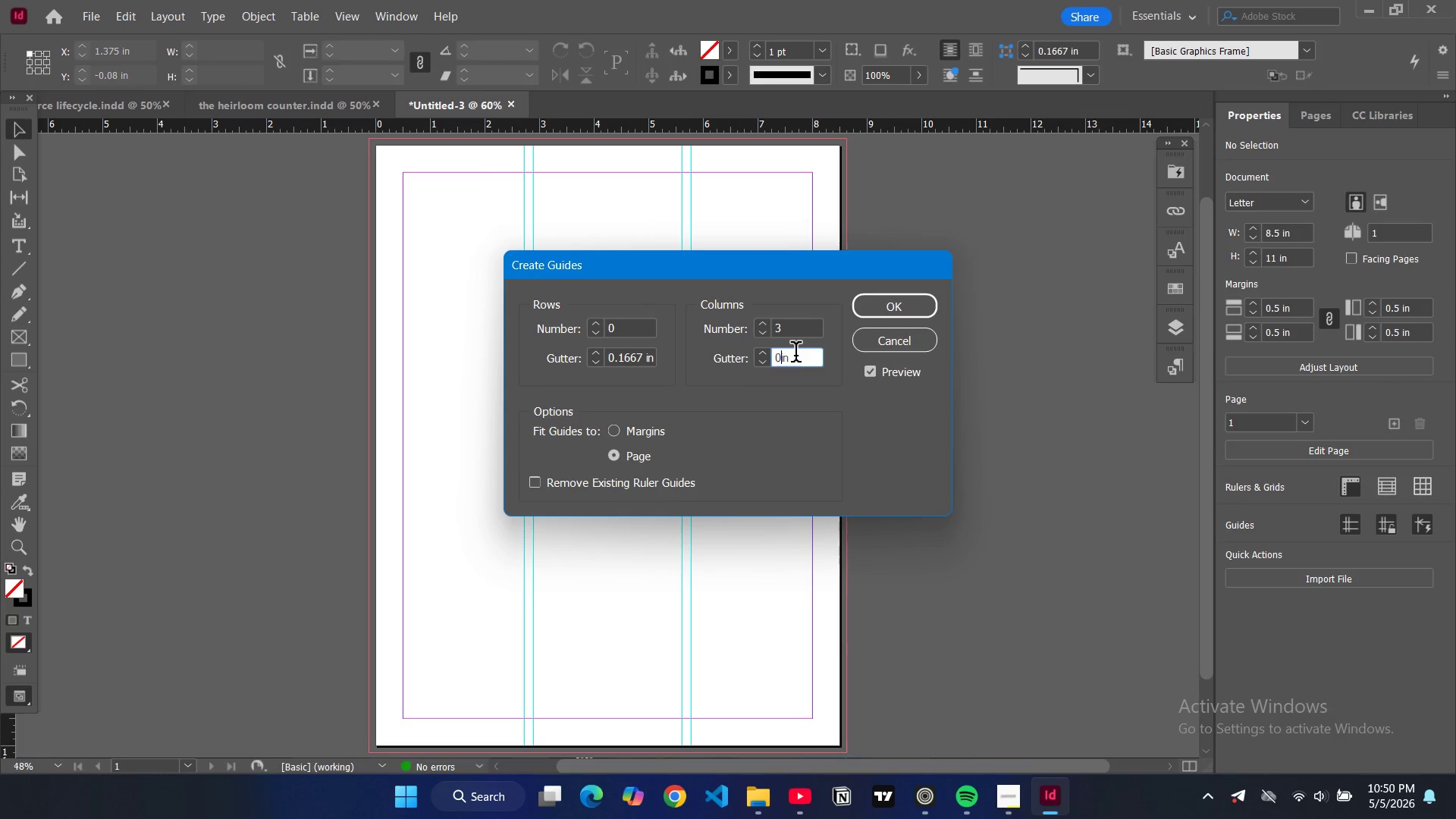 
key(0)
 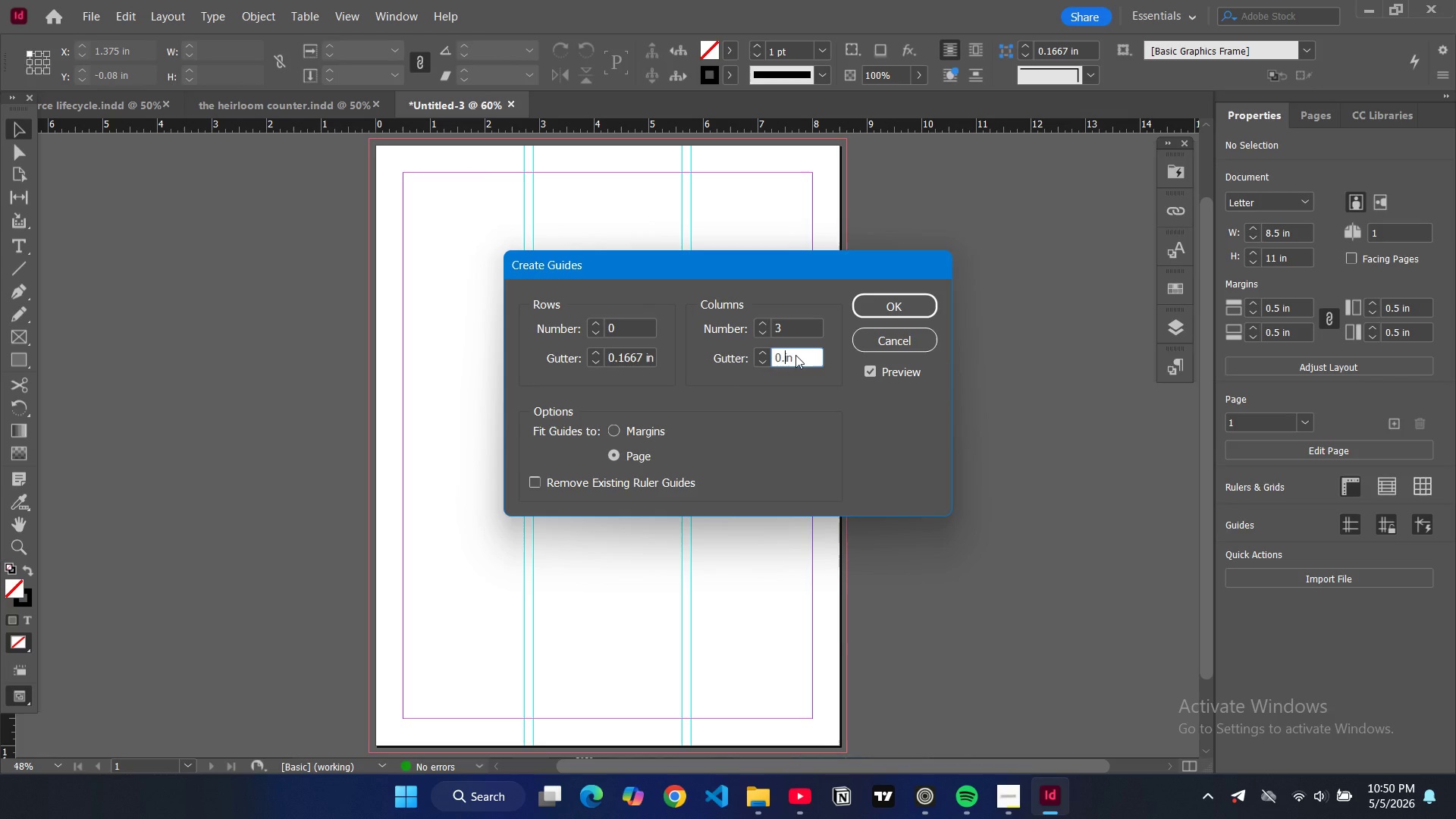 
key(Period)
 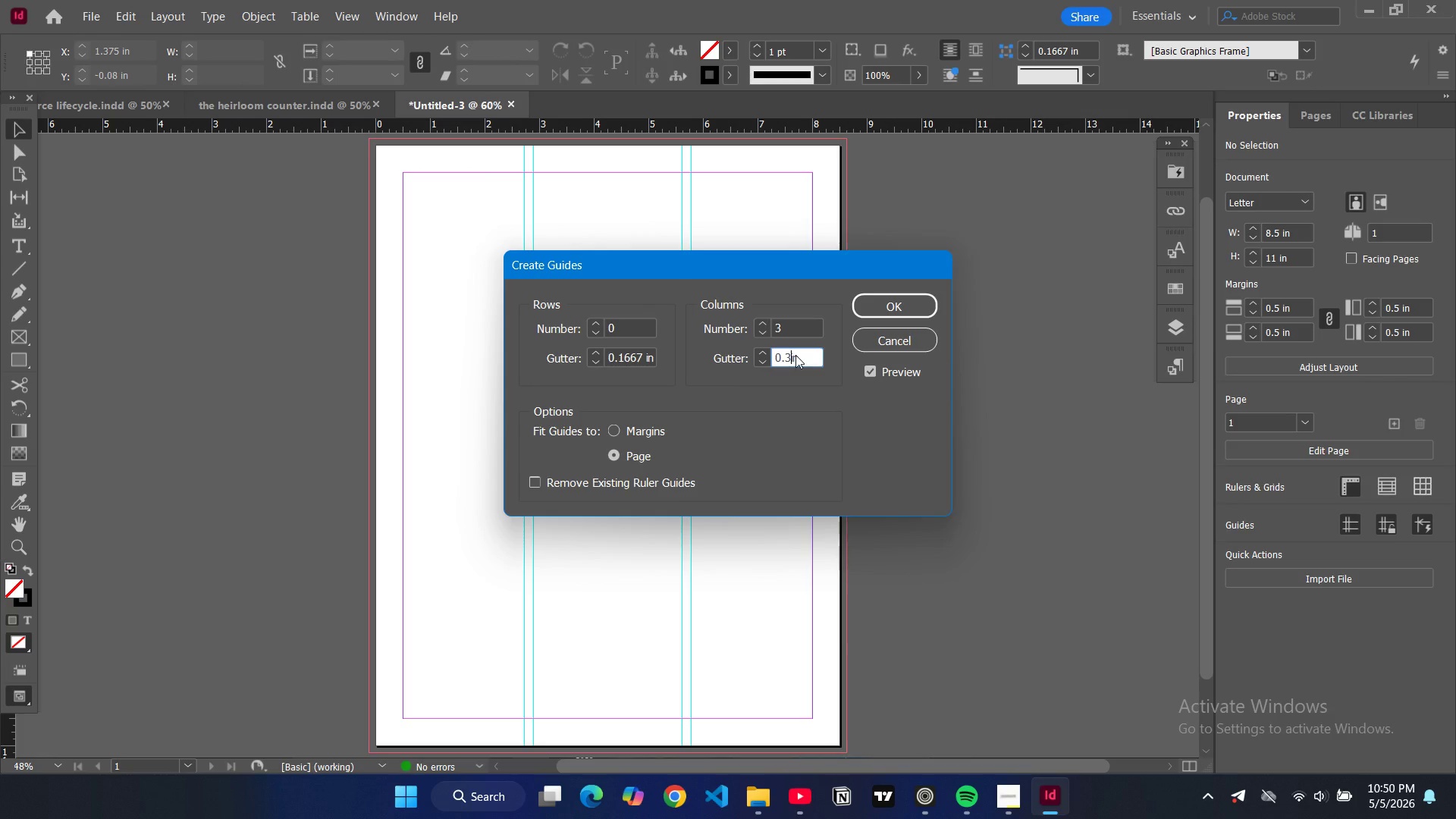 
key(3)
 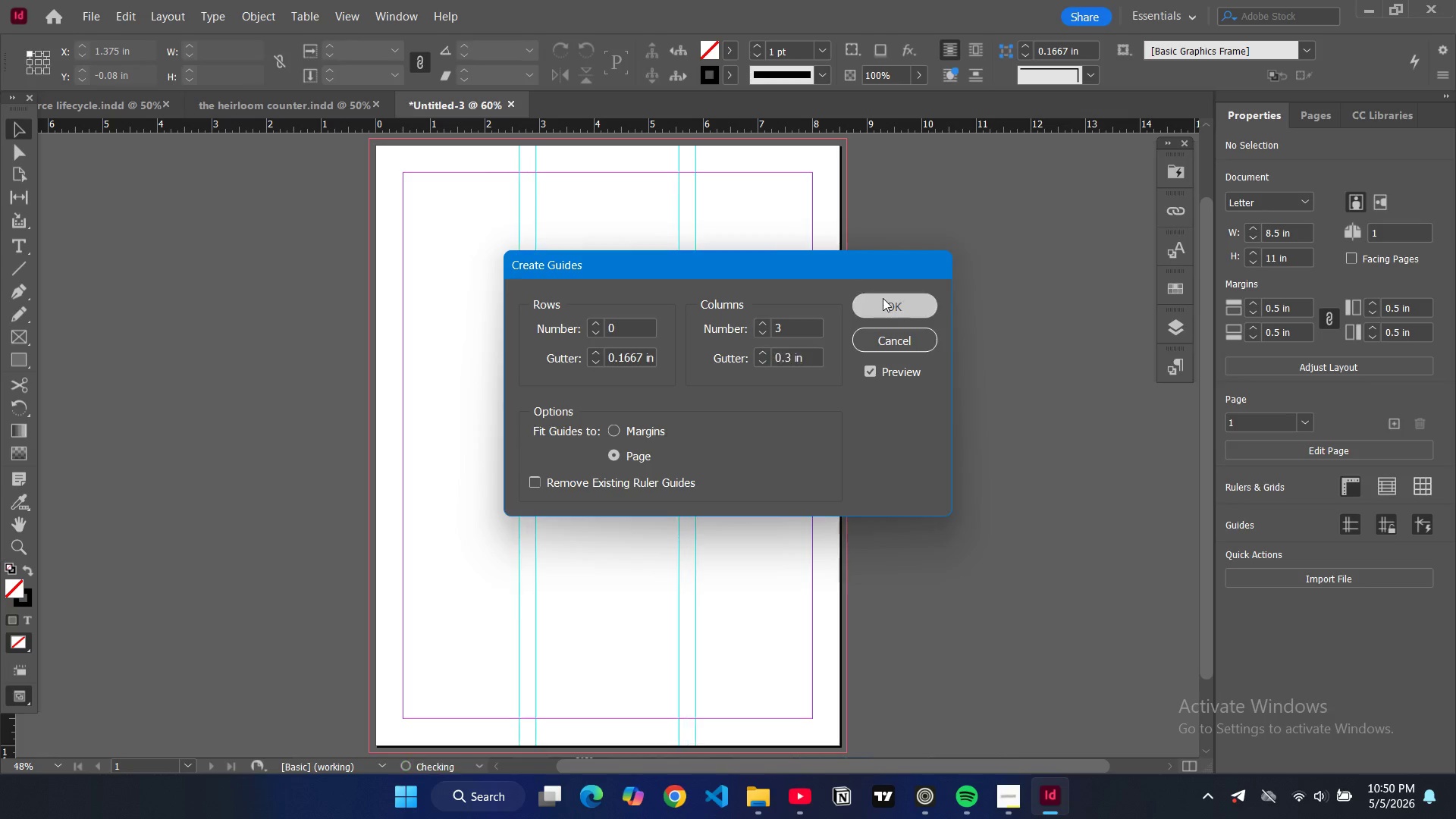 
left_click([883, 298])
 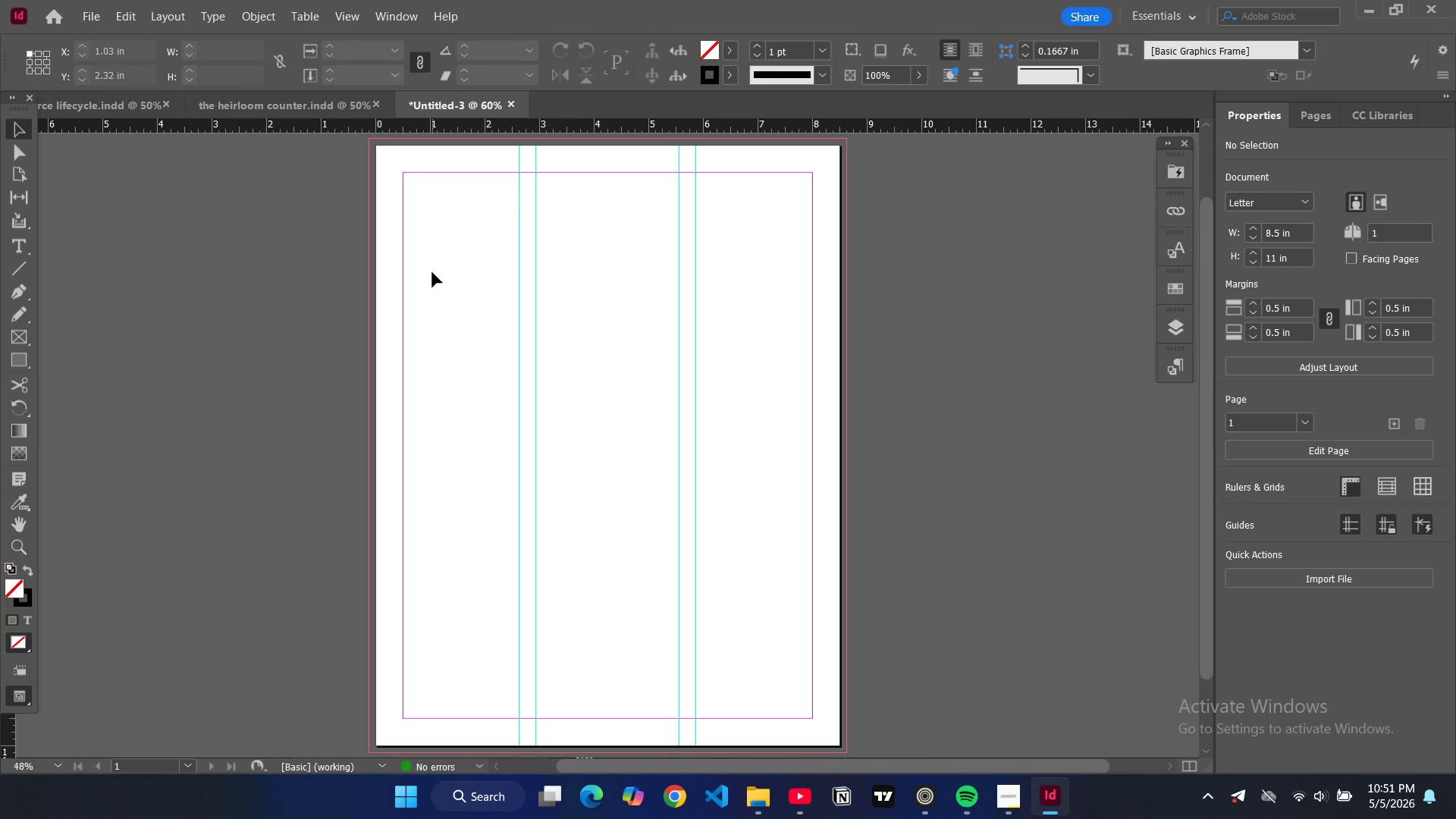 
wait(19.16)
 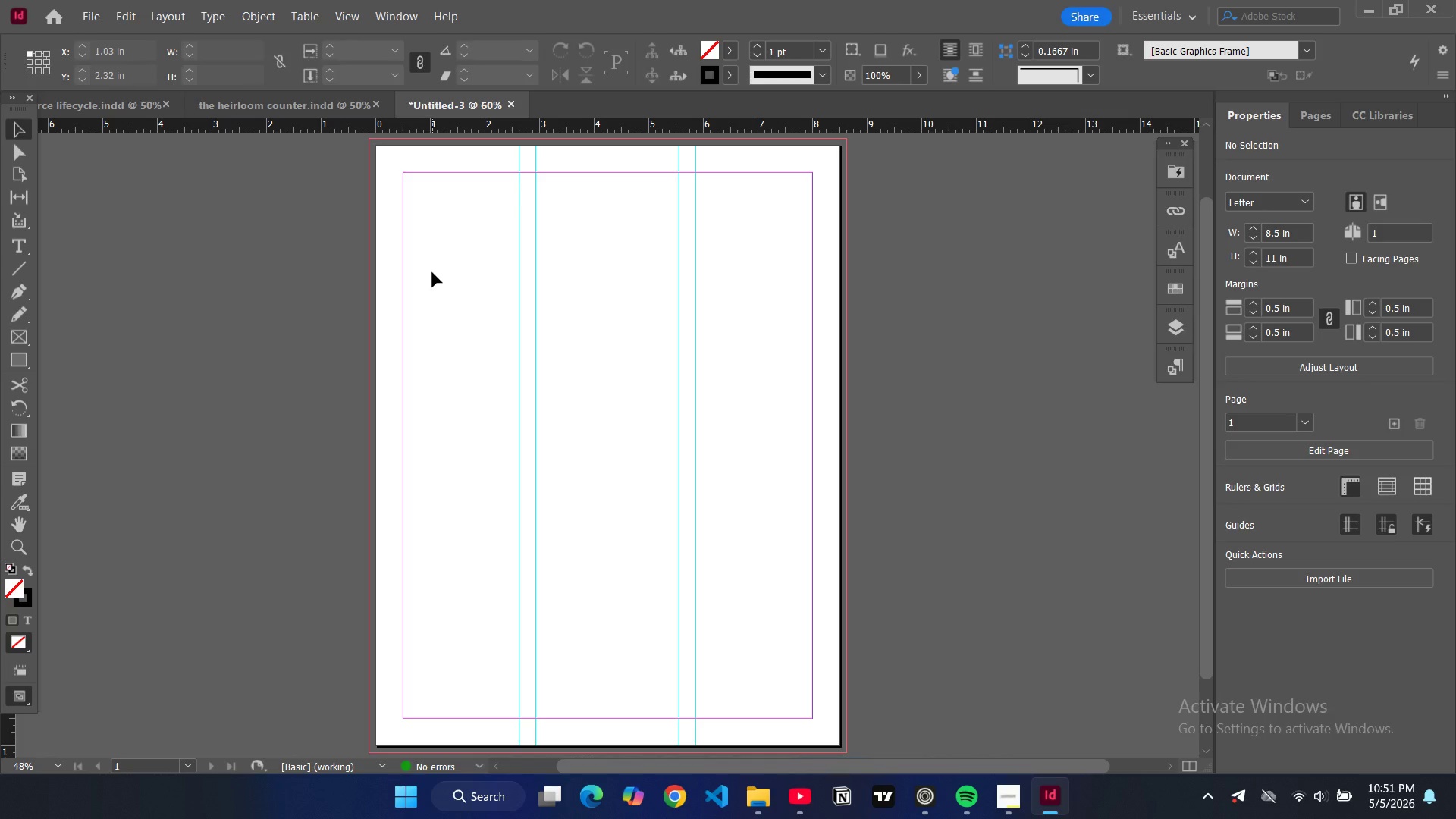 
left_click([175, 14])
 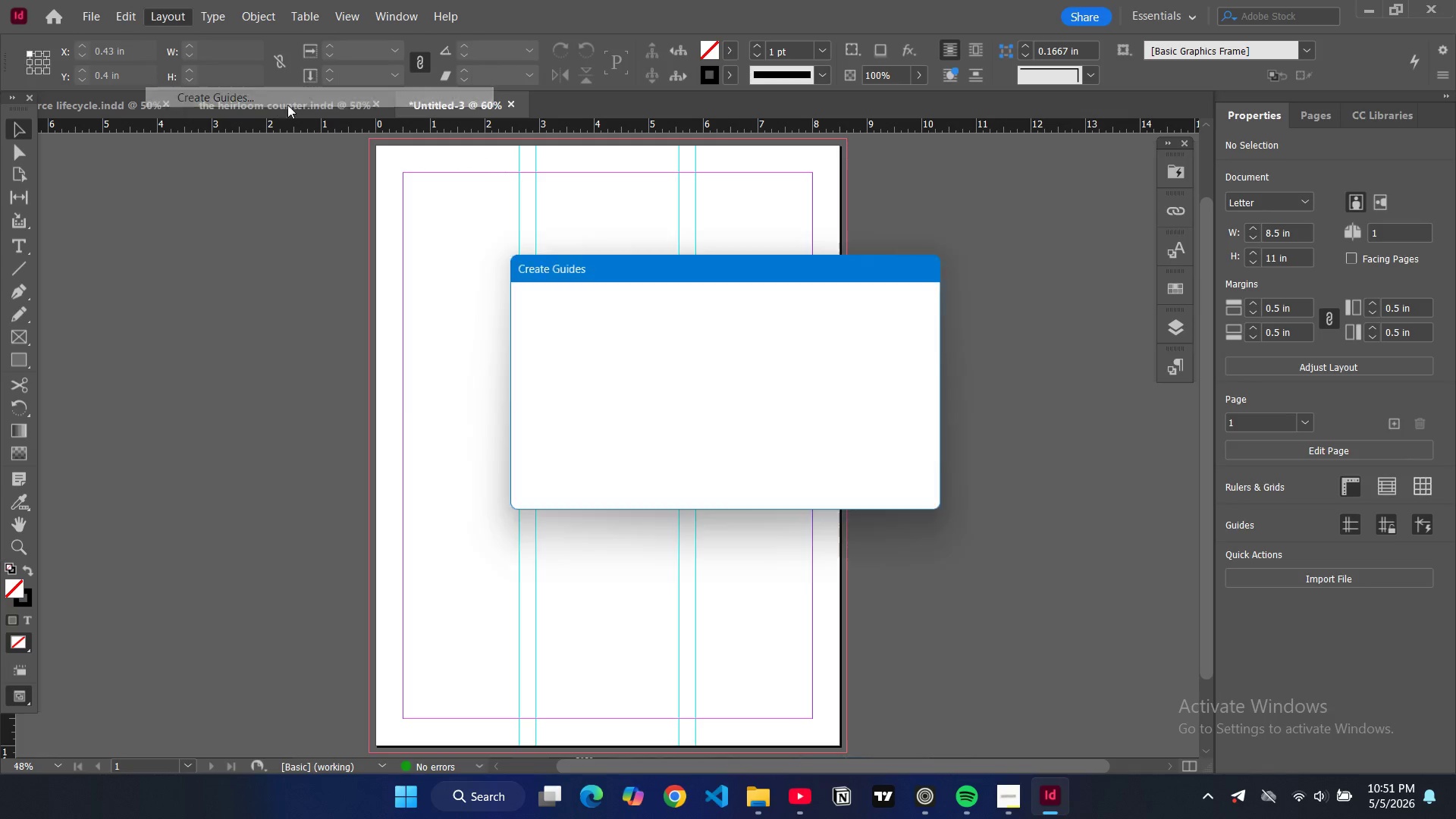 
left_click([275, 103])
 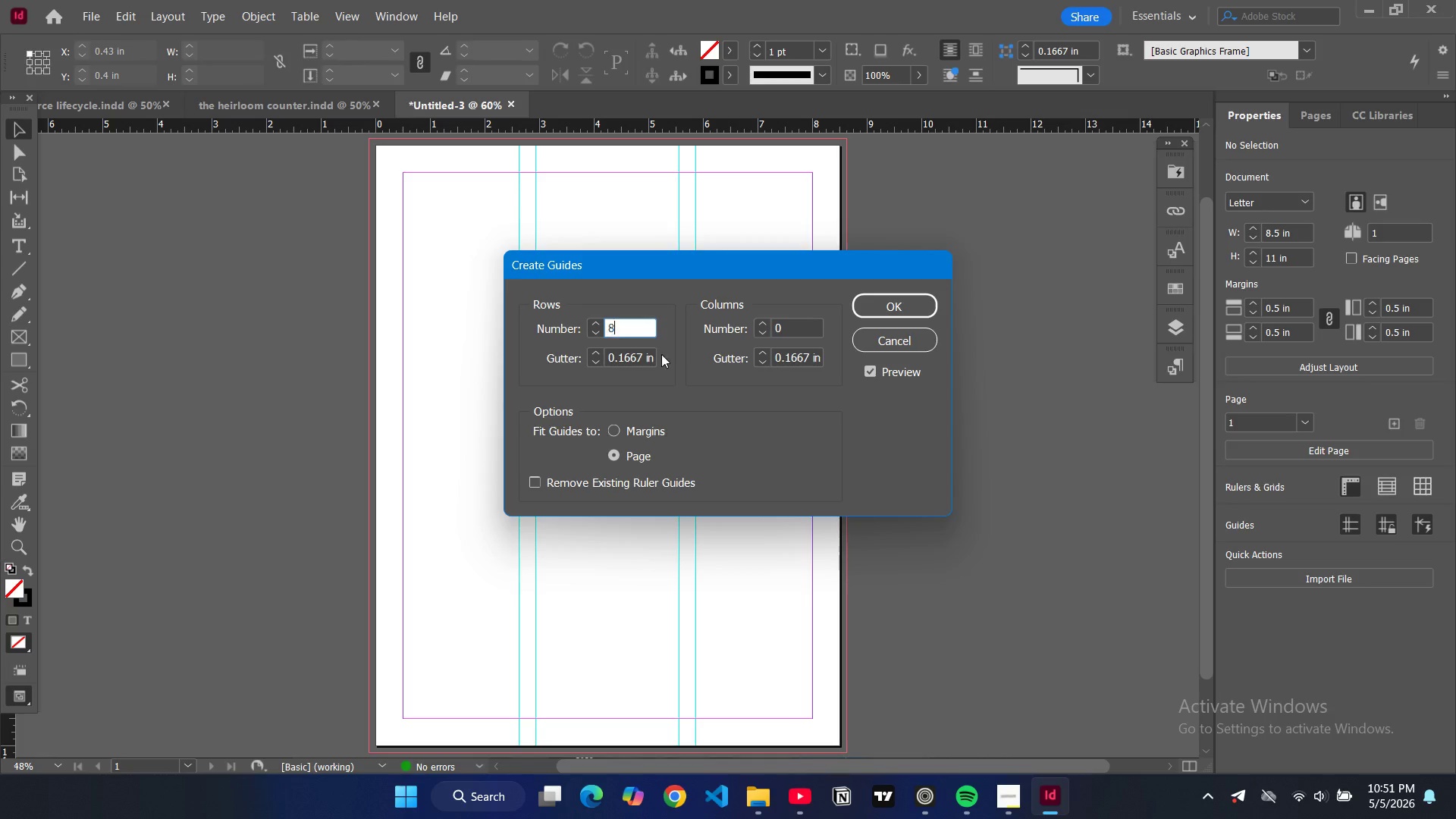 
key(8)
 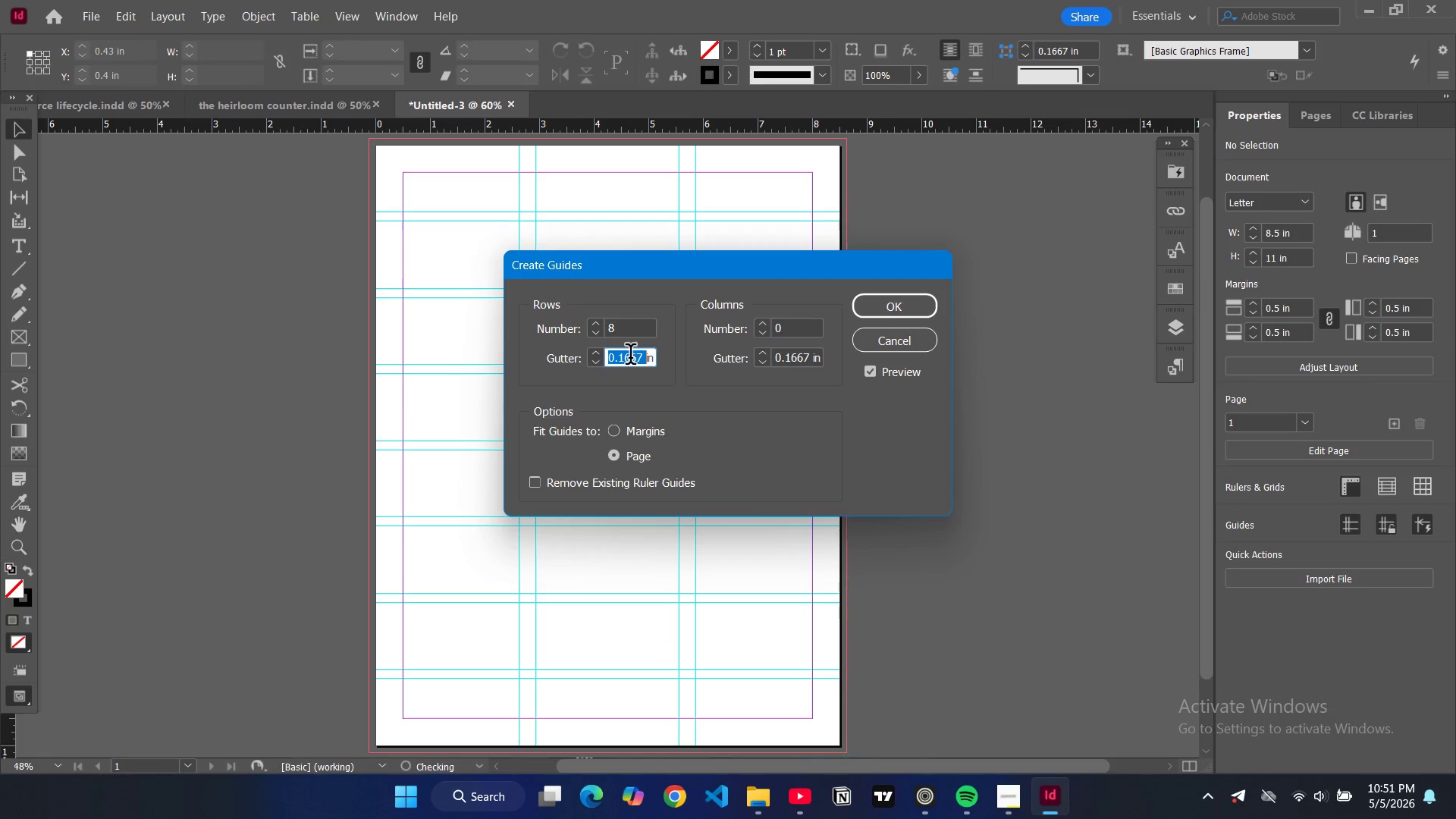 
double_click([630, 357])
 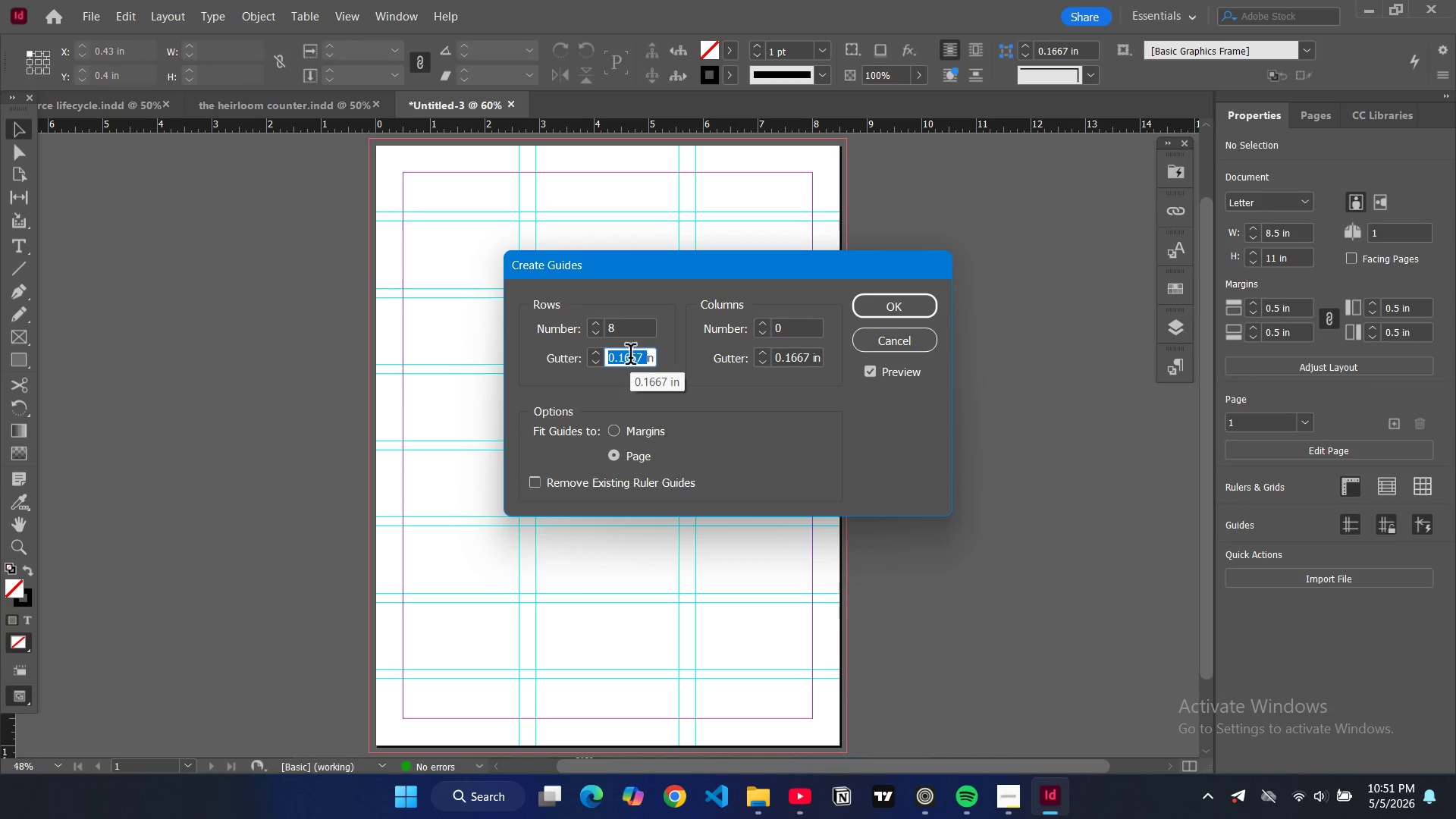 
key(0)
 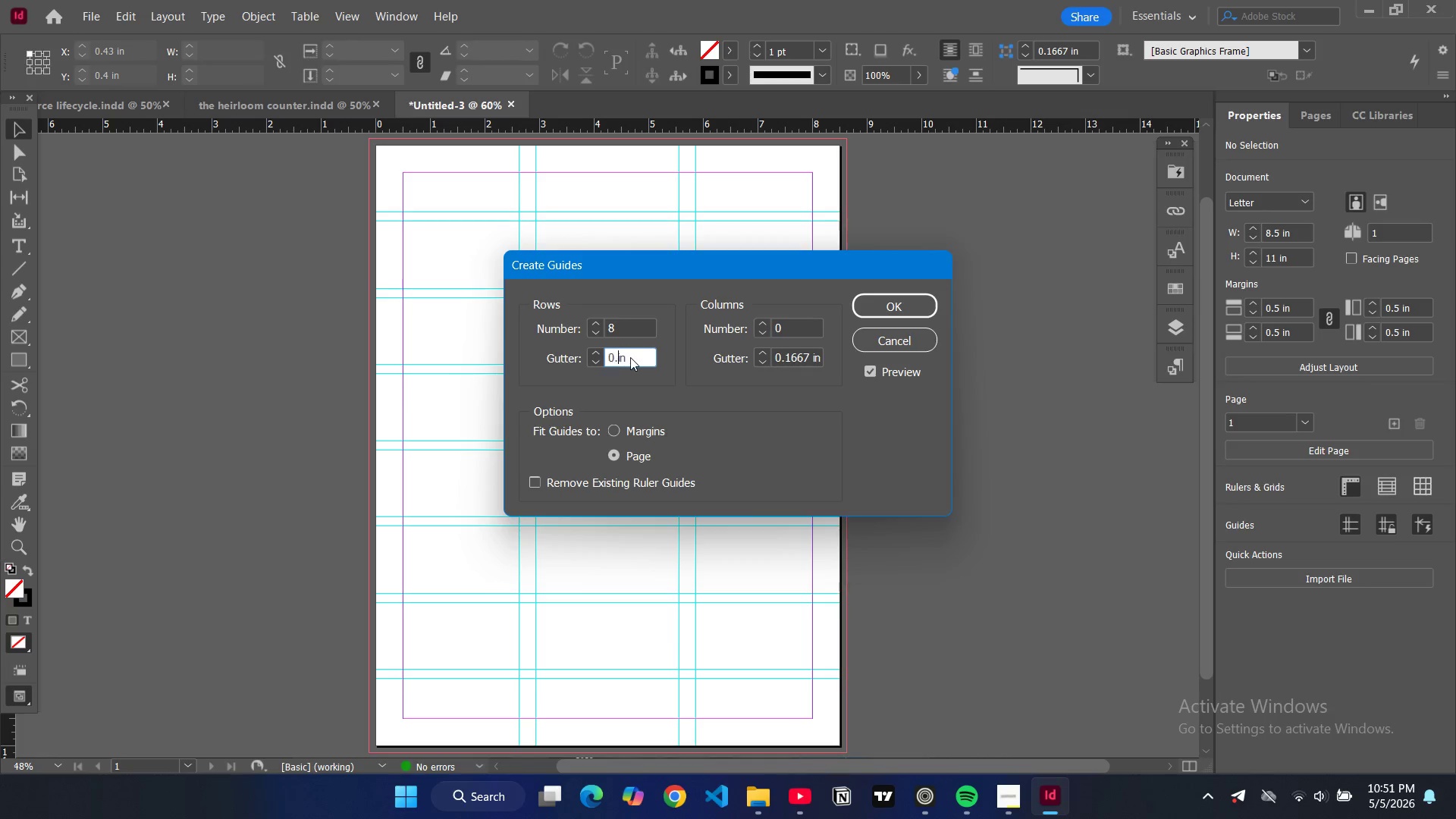 
key(Period)
 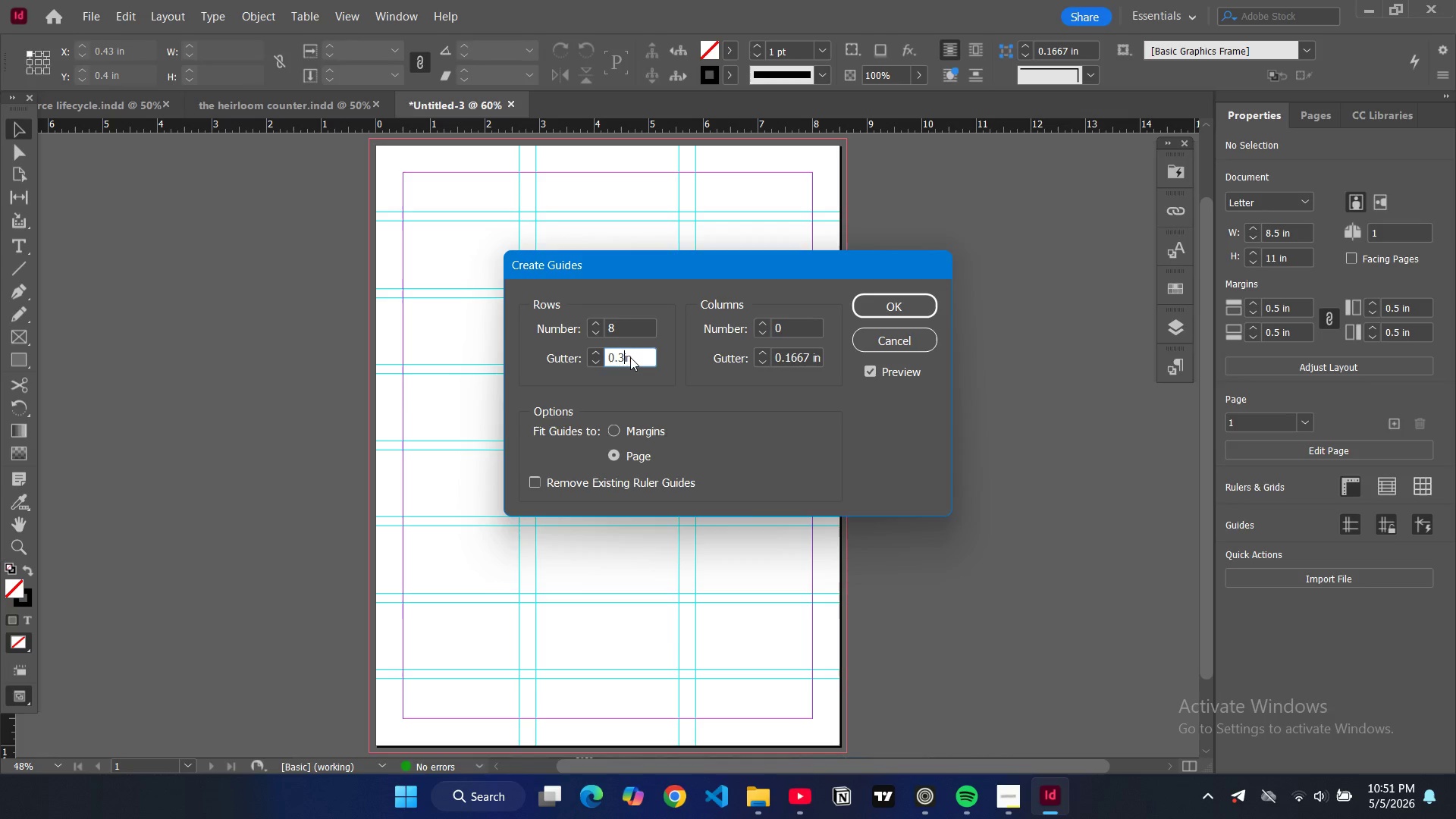 
key(3)
 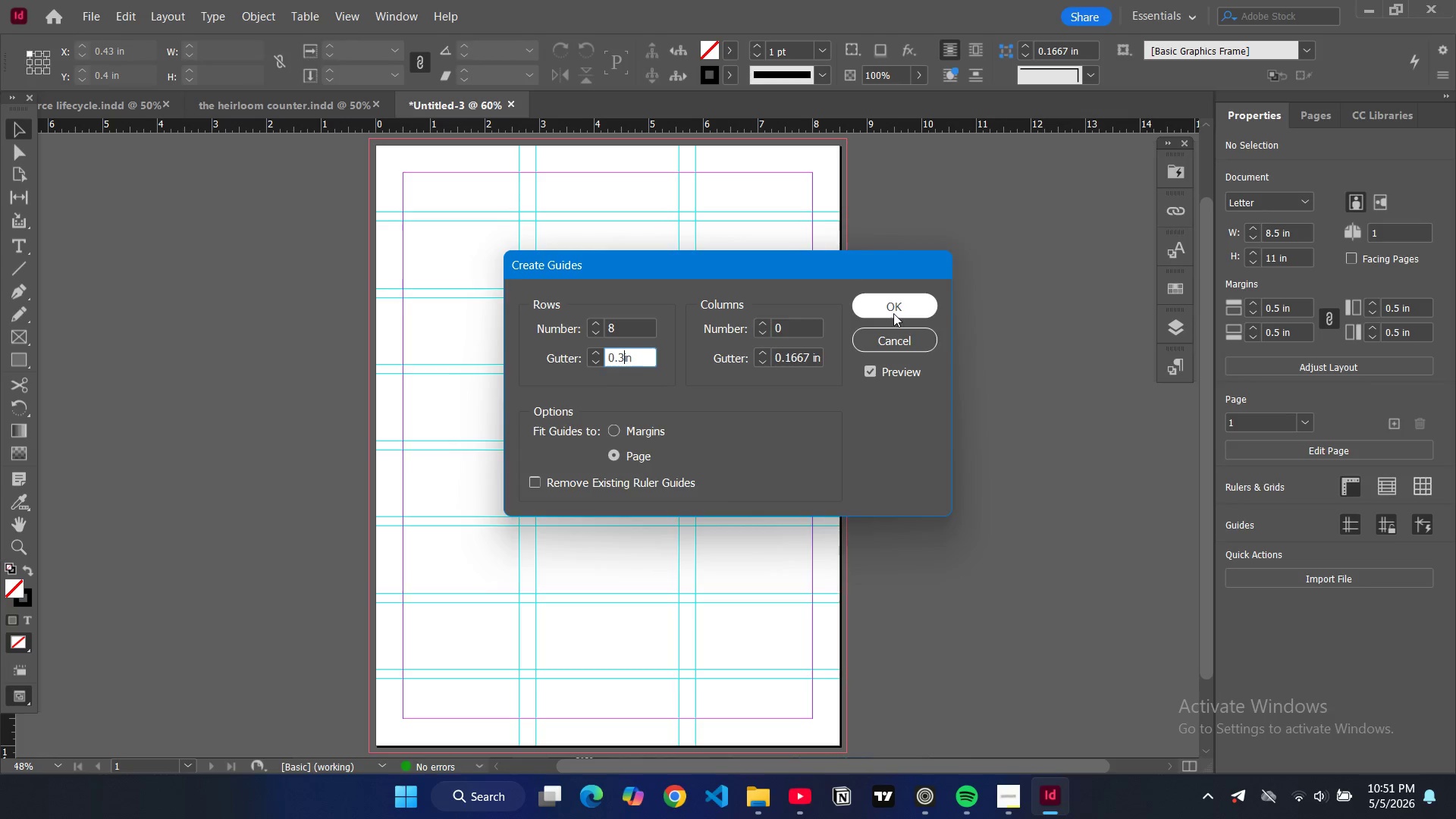 
left_click([893, 313])
 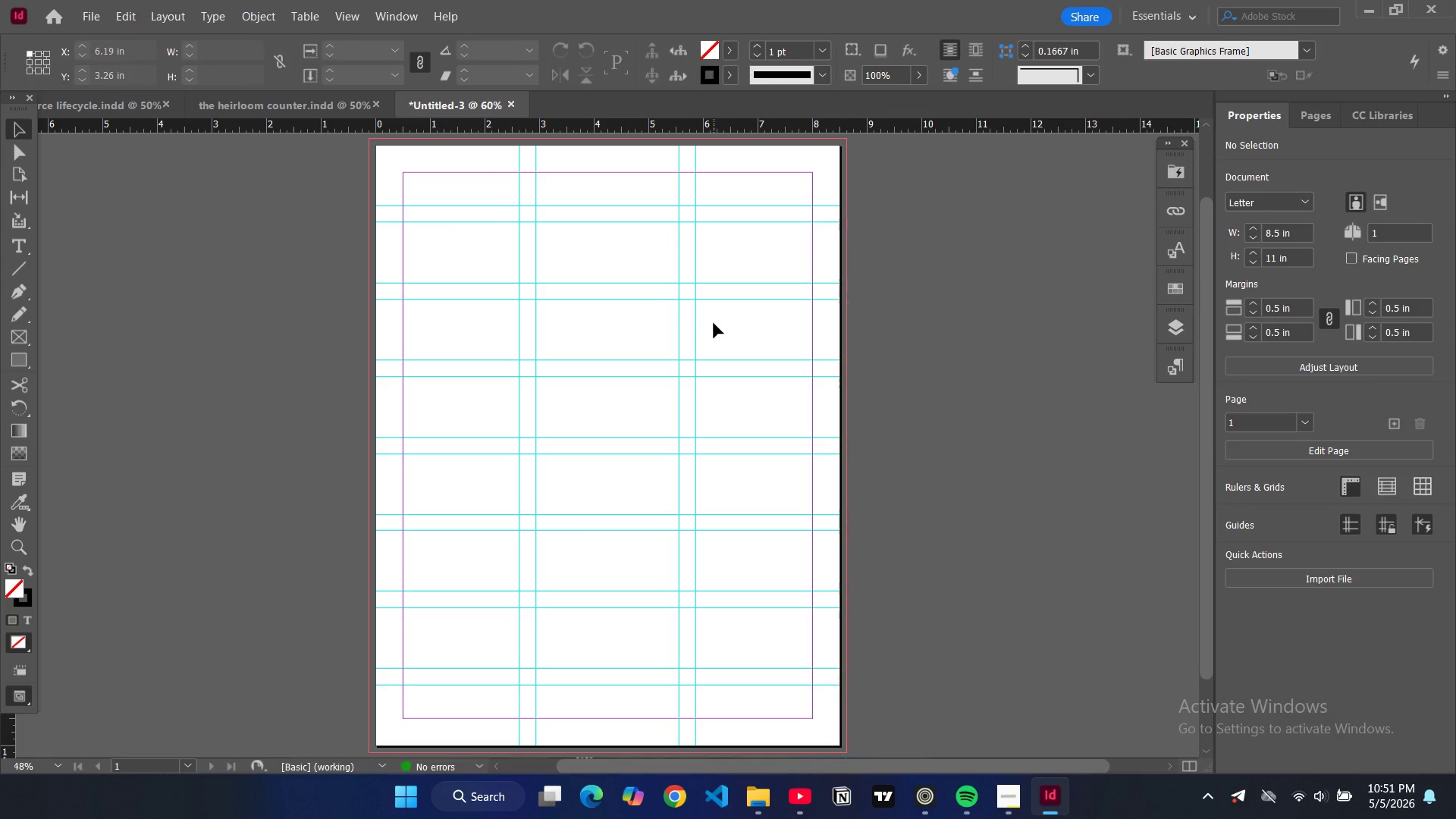 
wait(12.72)
 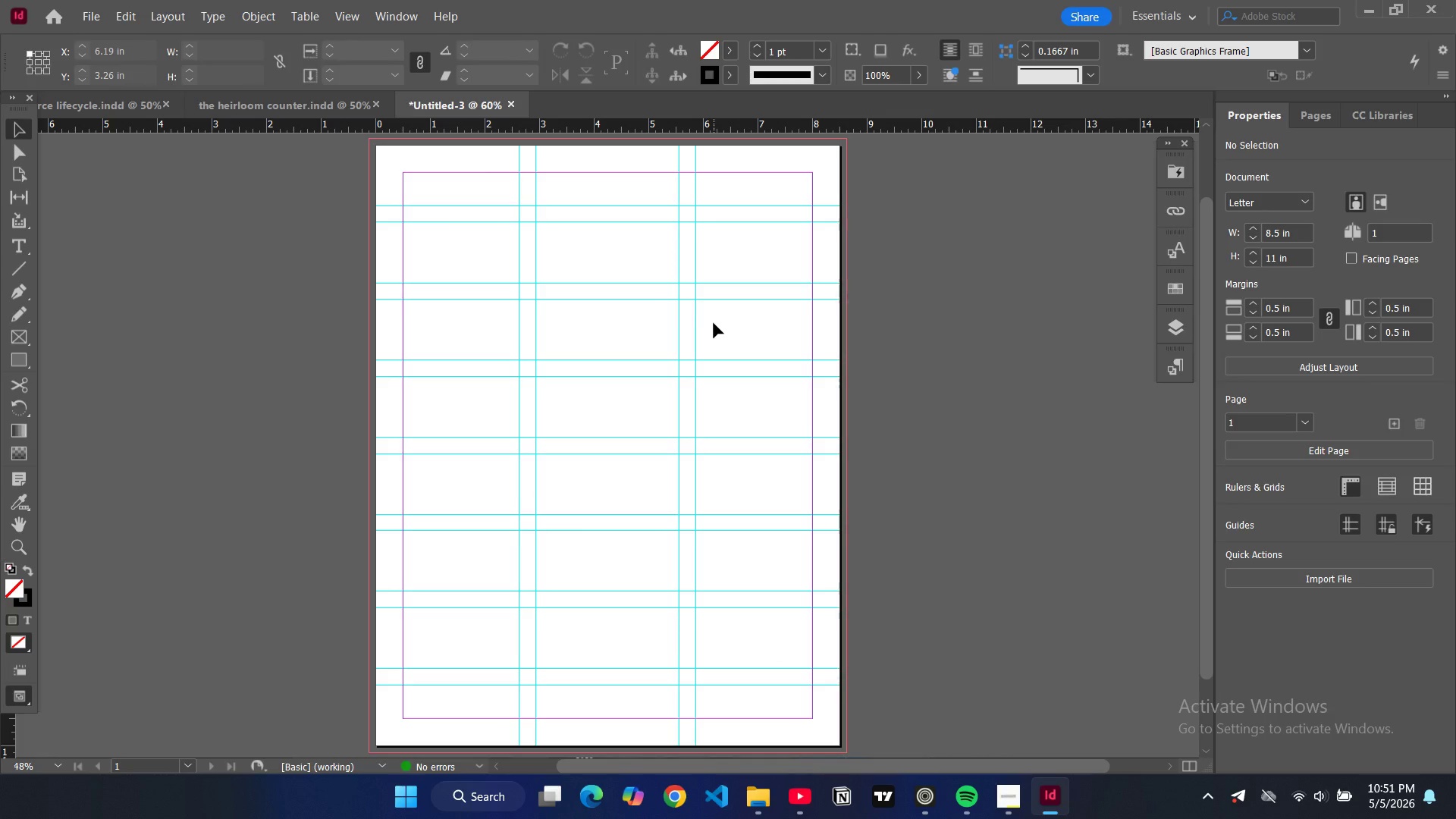 
left_click([1177, 308])
 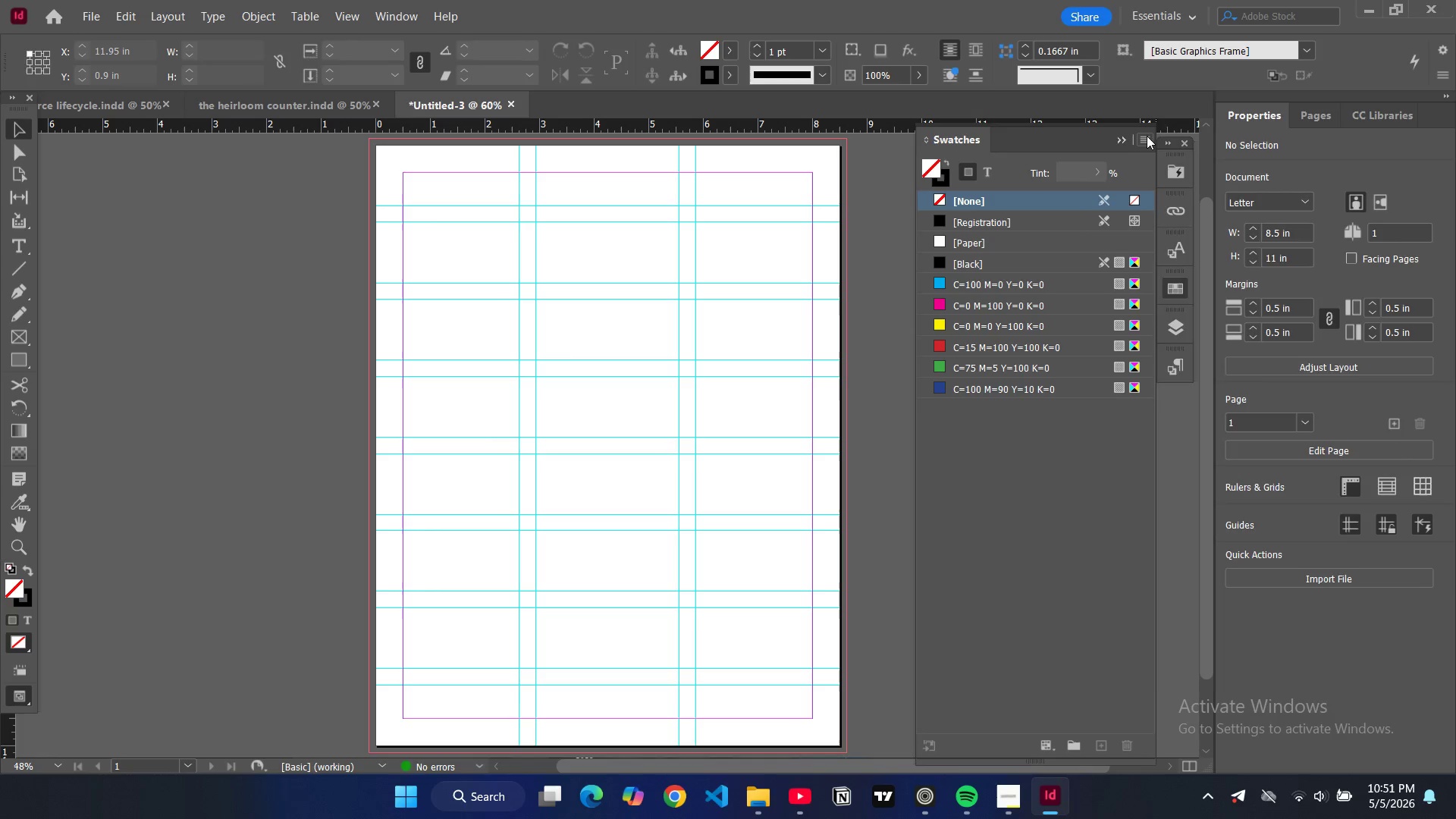 
left_click([1141, 135])
 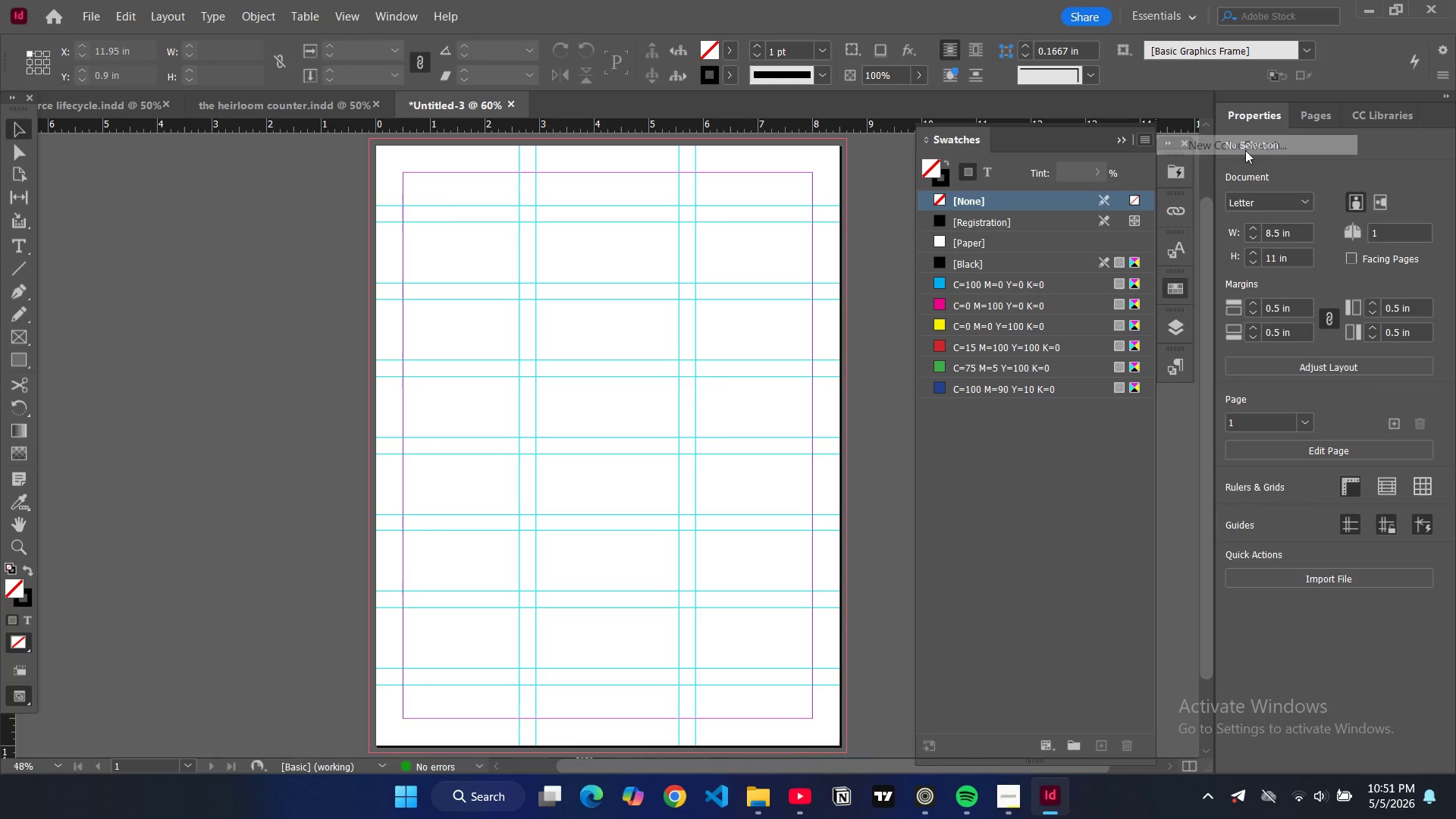 
left_click([1245, 150])
 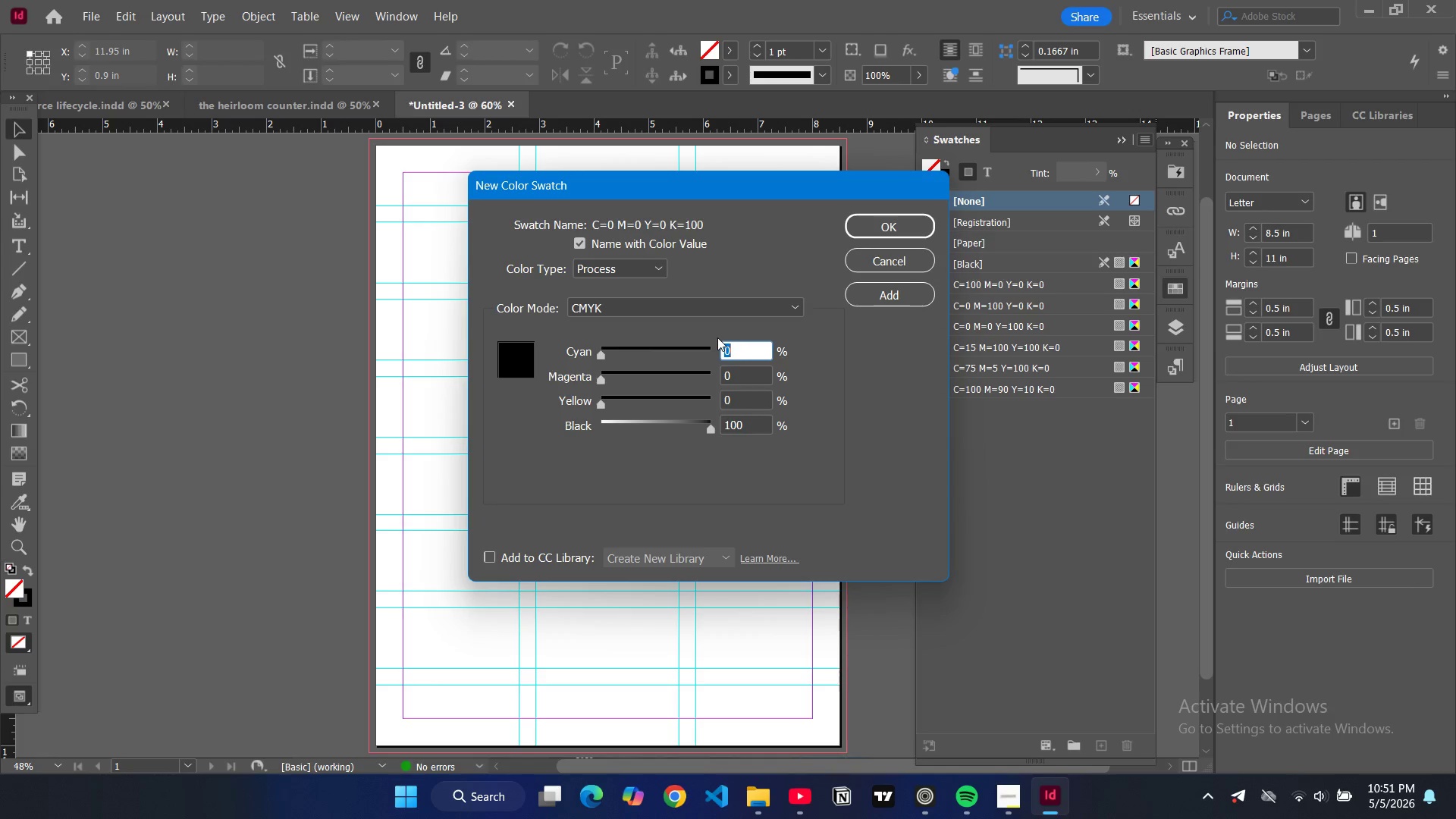 
type(100)
 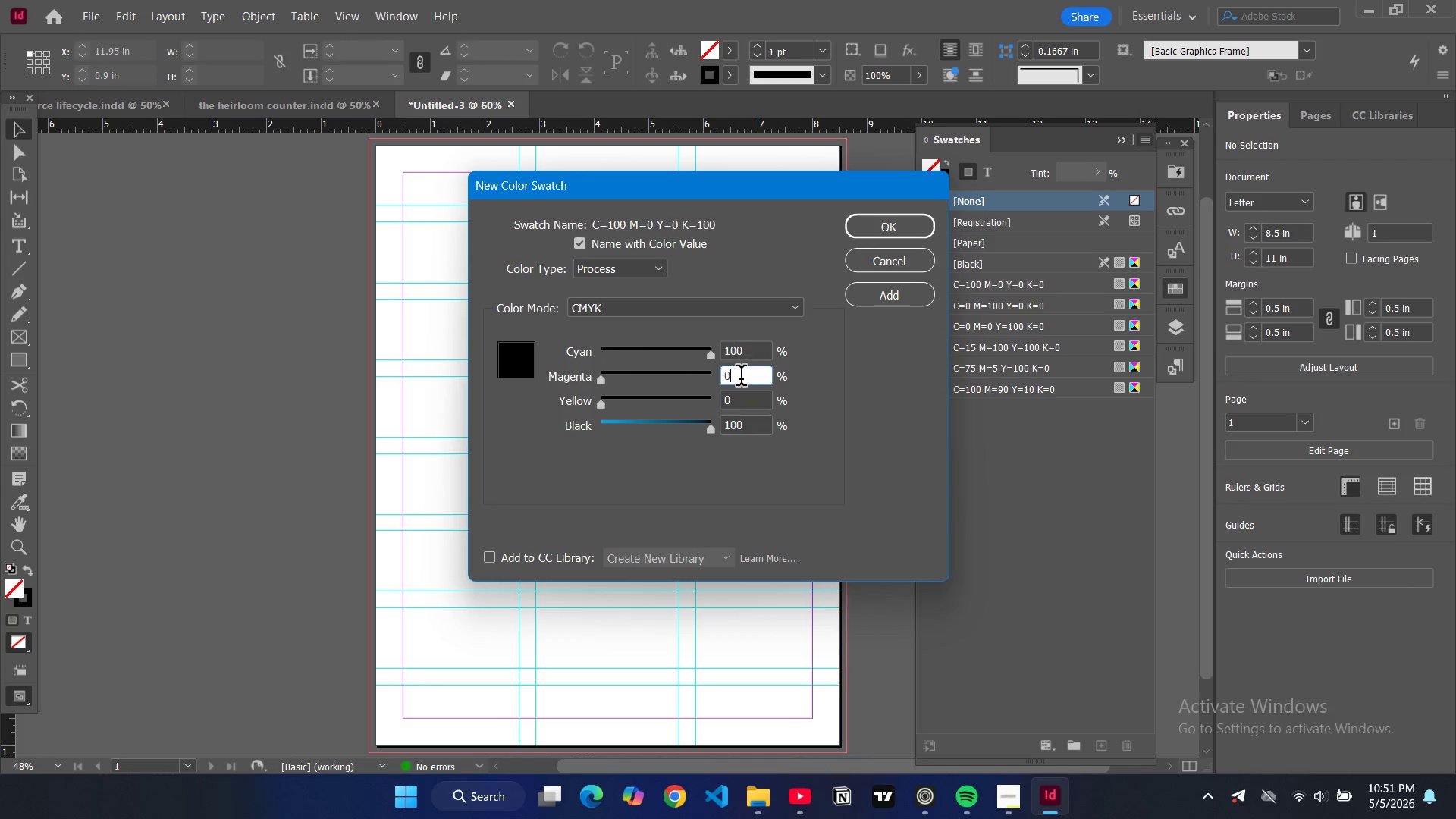 
double_click([741, 378])
 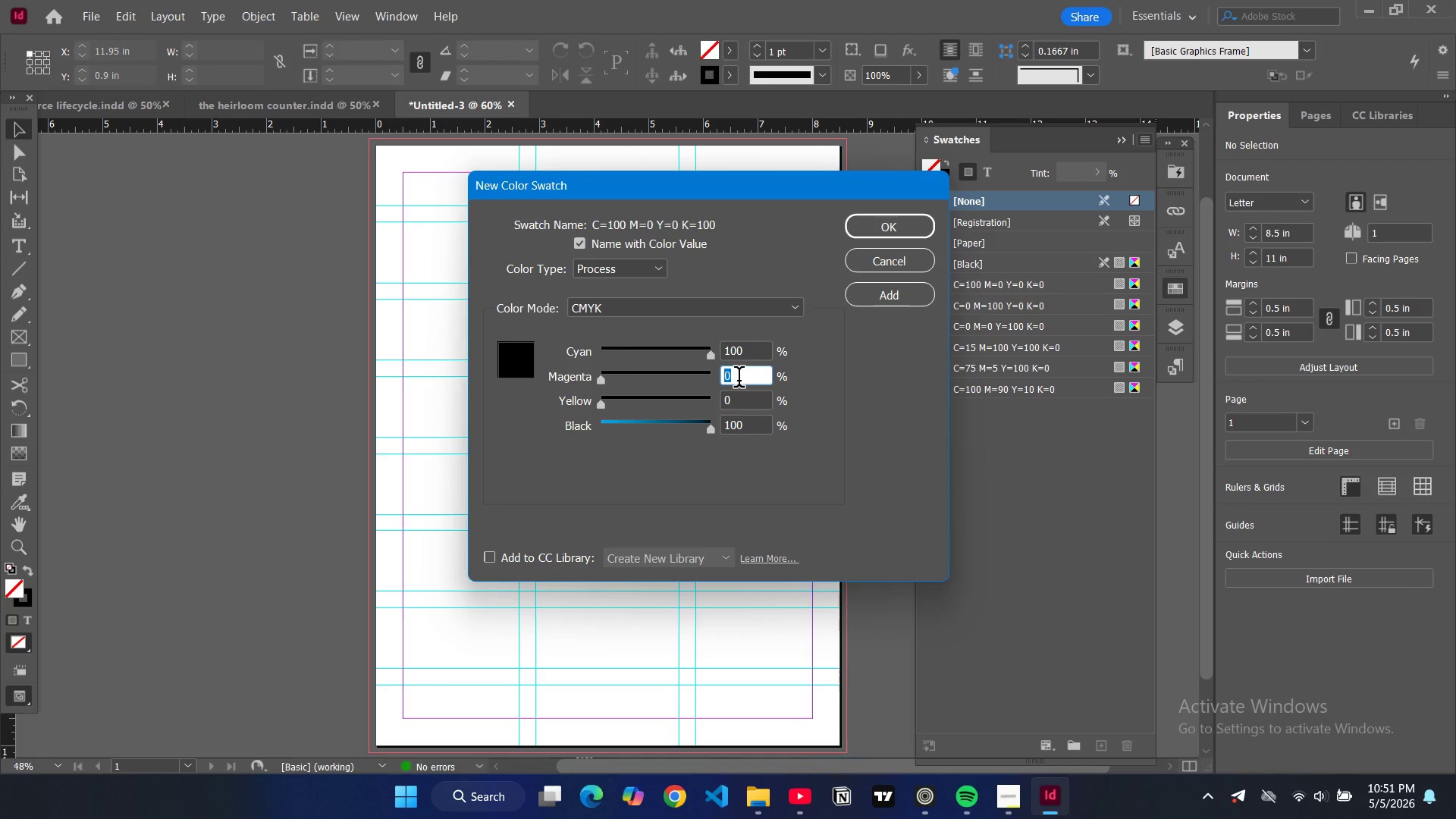 
type(85)
 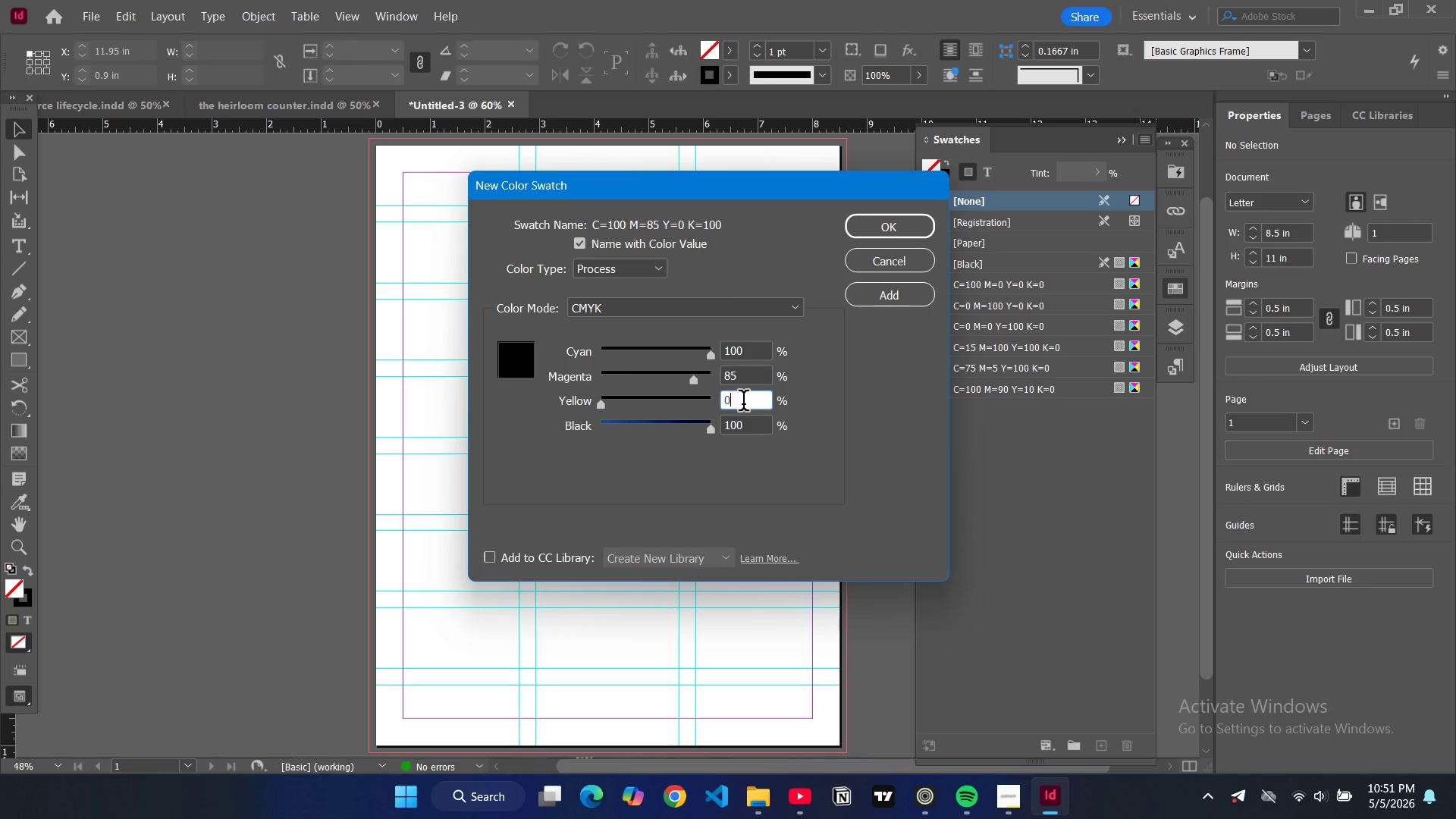 
double_click([743, 403])
 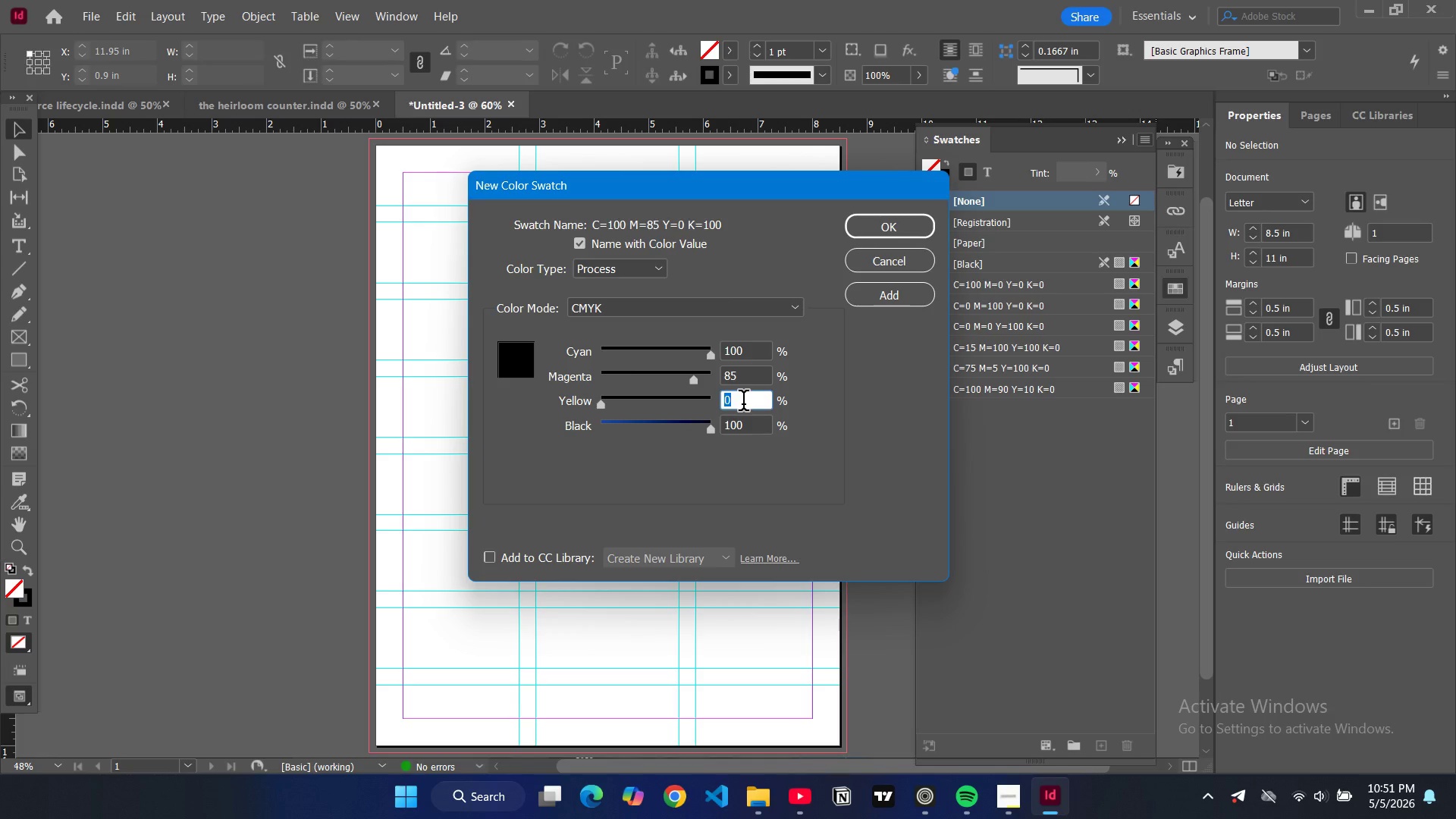 
type(35)
 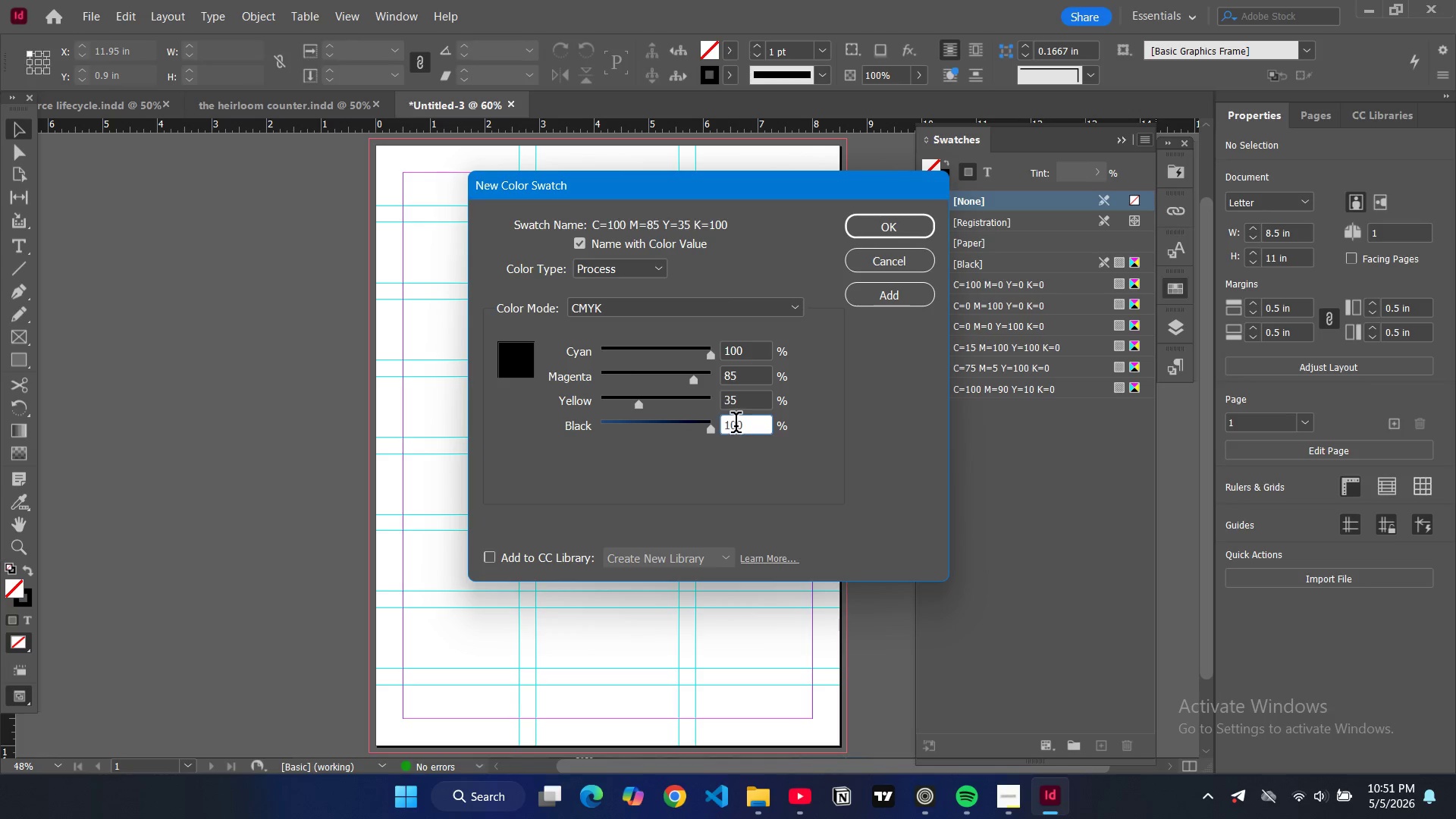 
double_click([736, 425])
 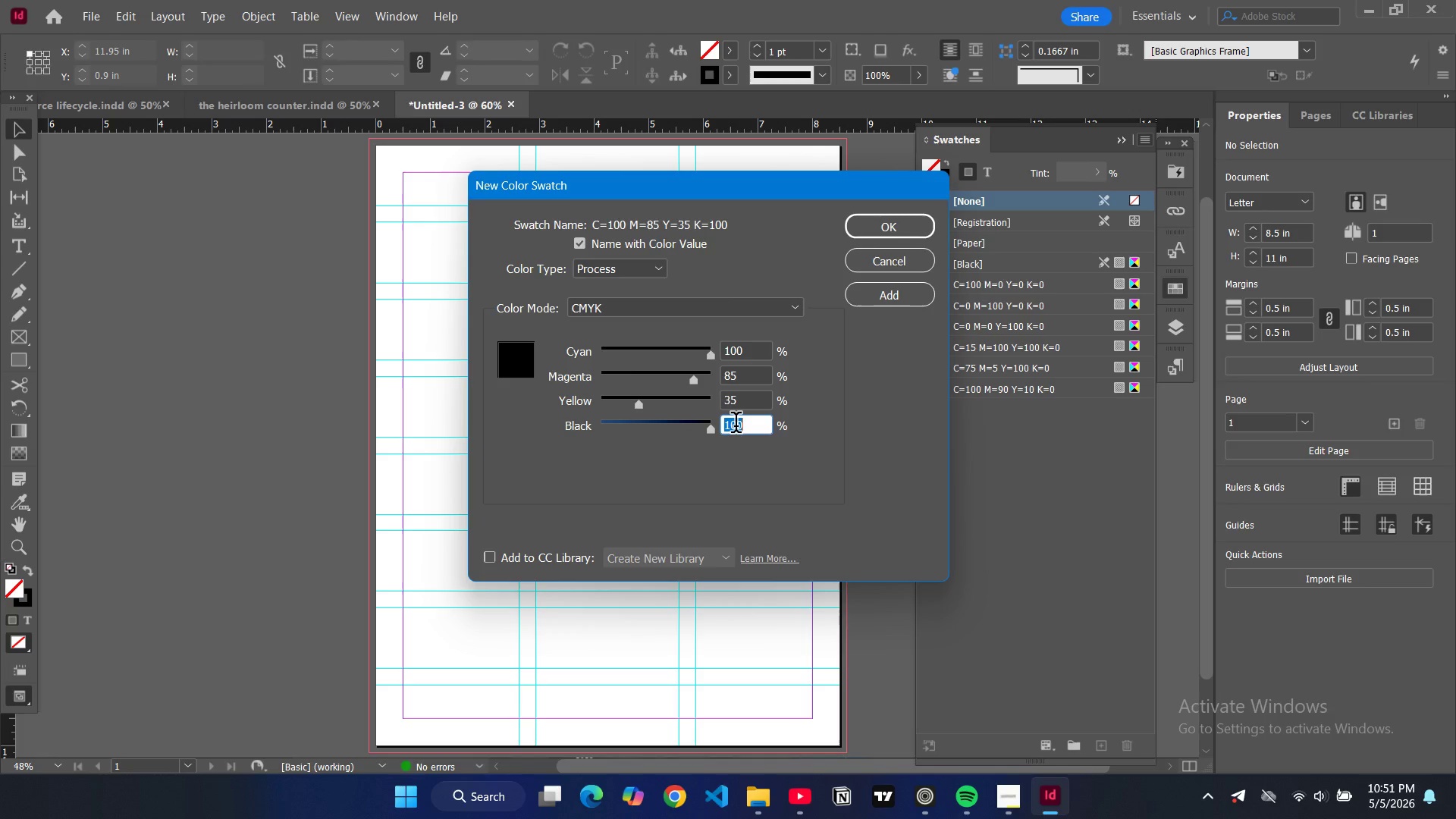 
triple_click([736, 425])
 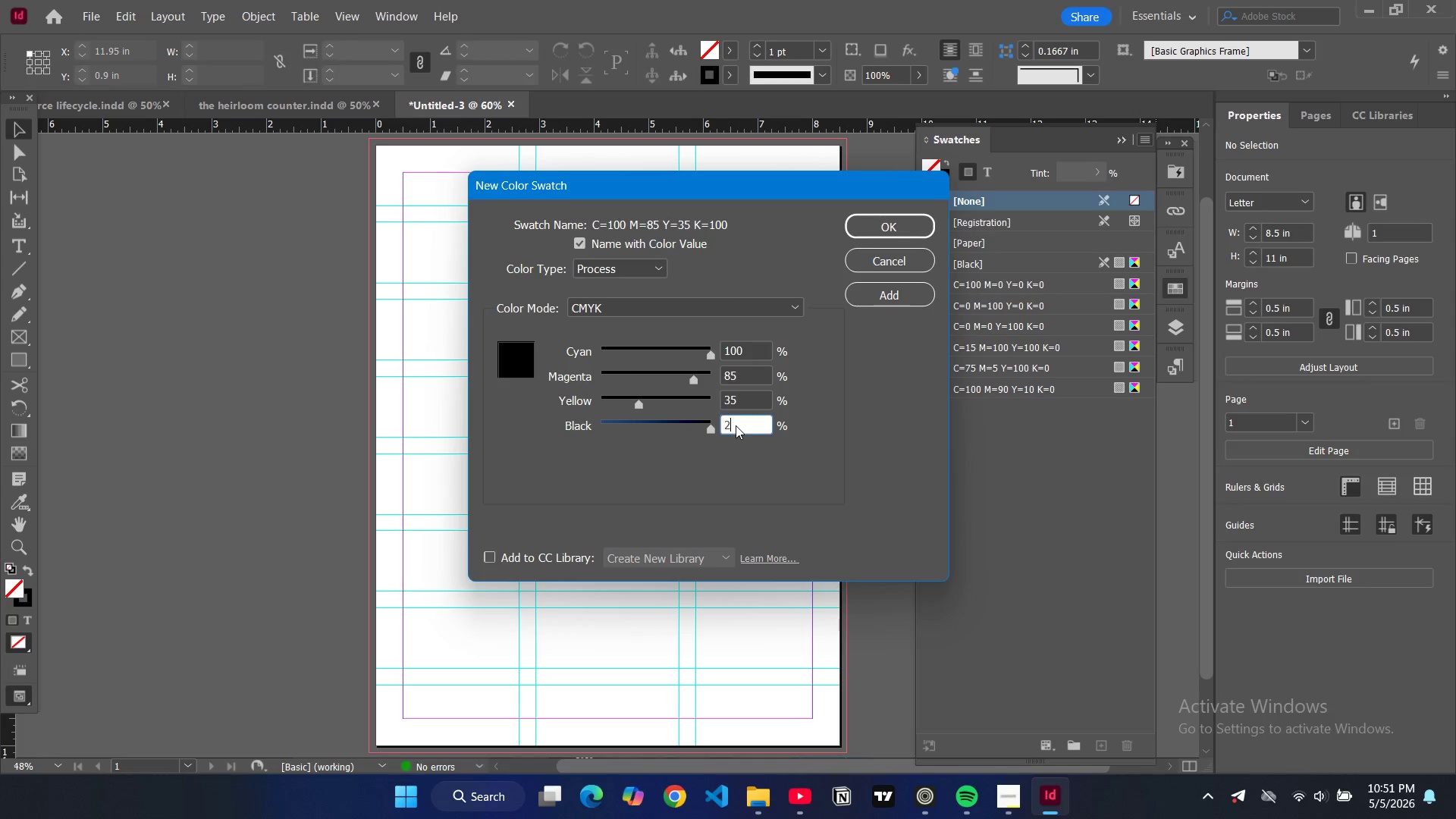 
key(2)
 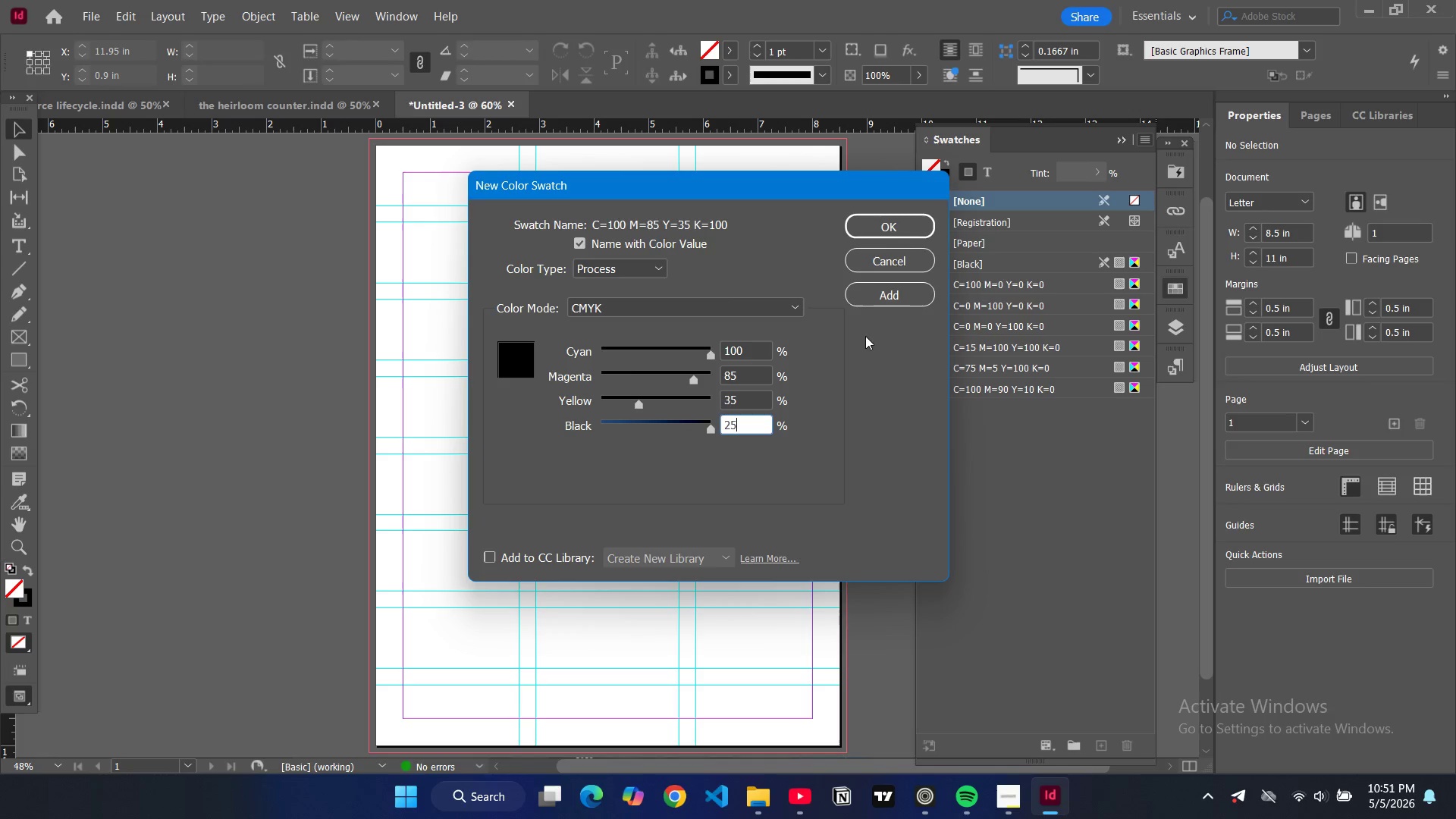 
key(5)
 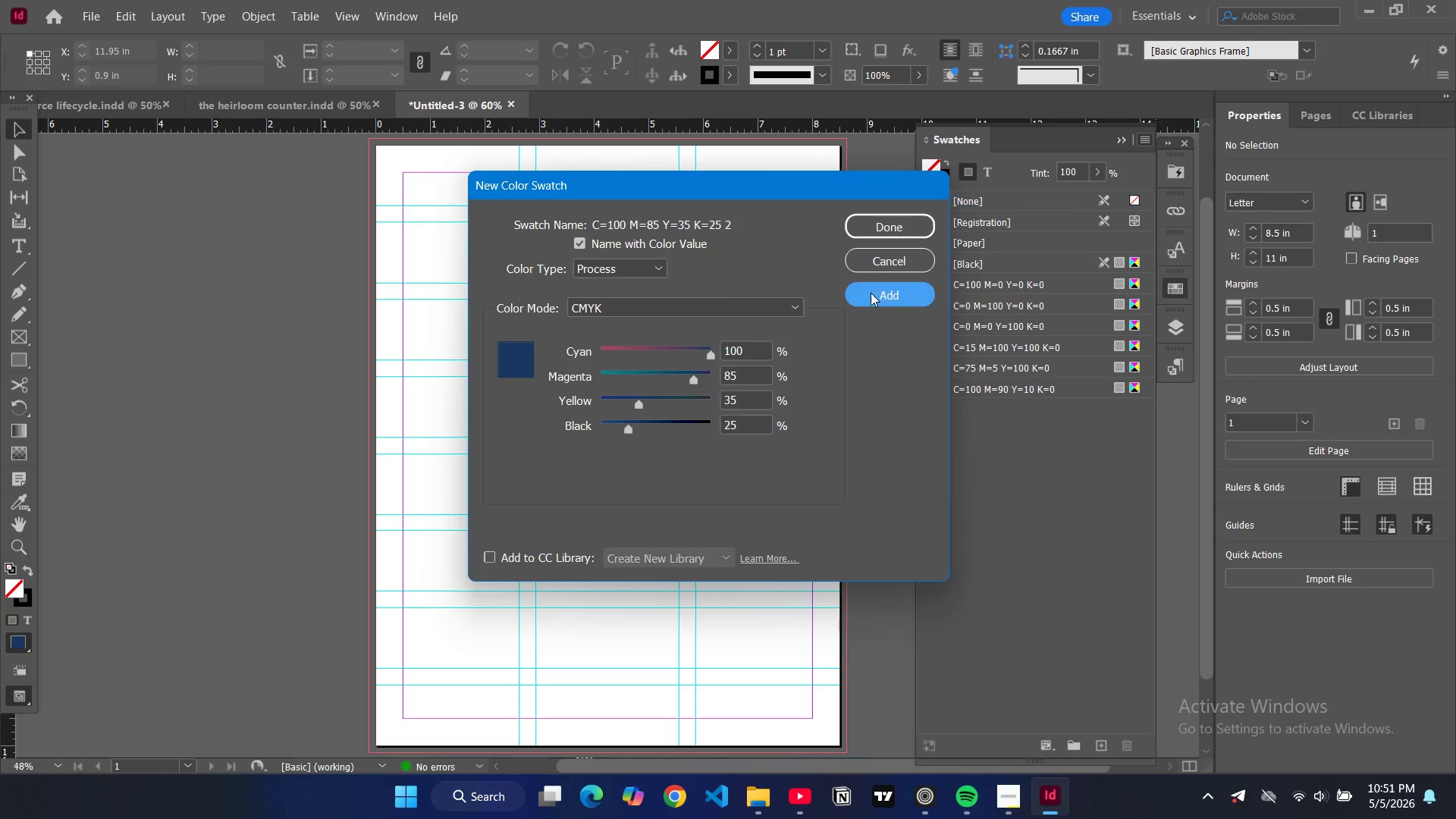 
left_click([874, 285])
 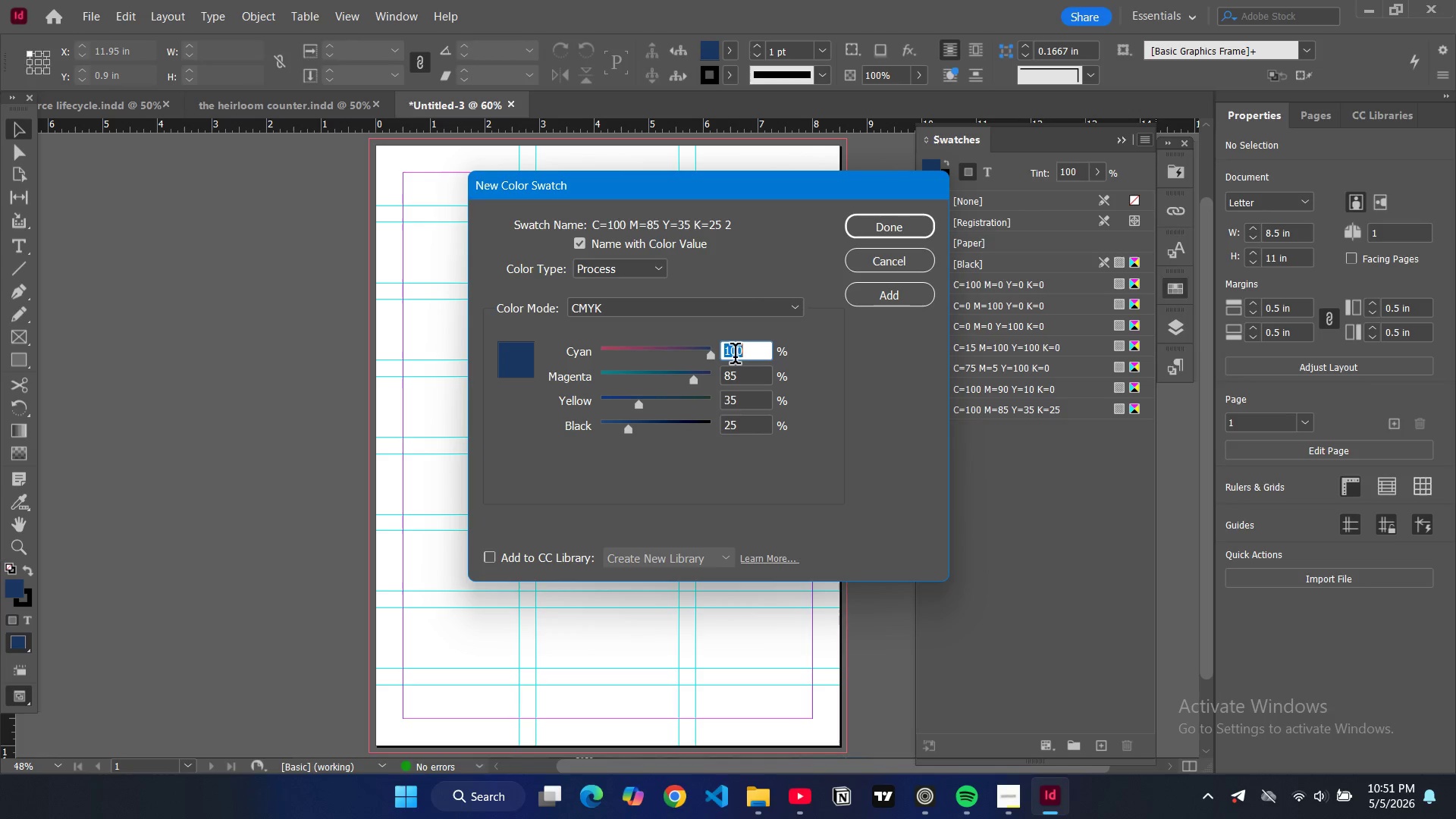 
double_click([735, 356])
 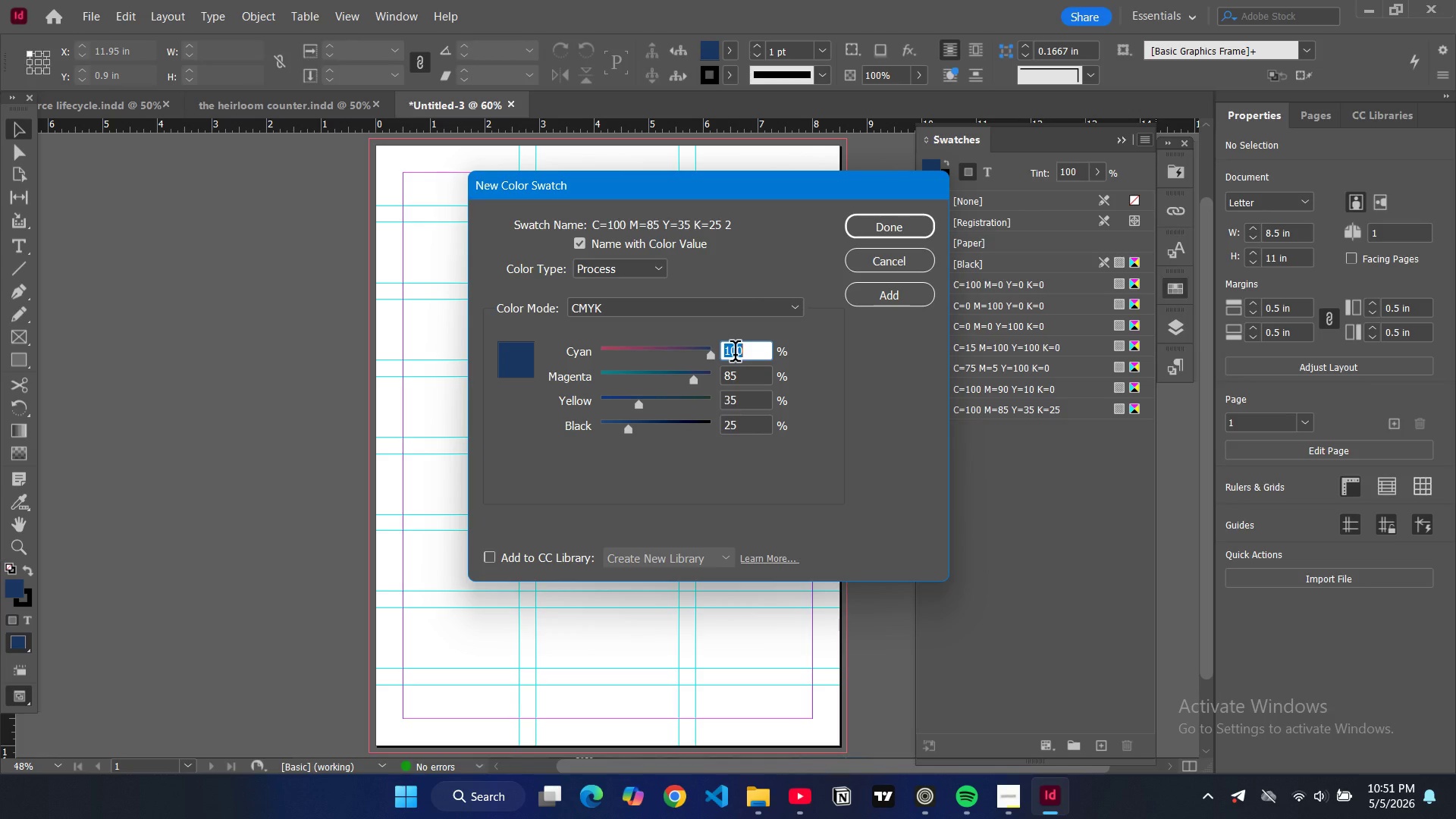 
type(85)
 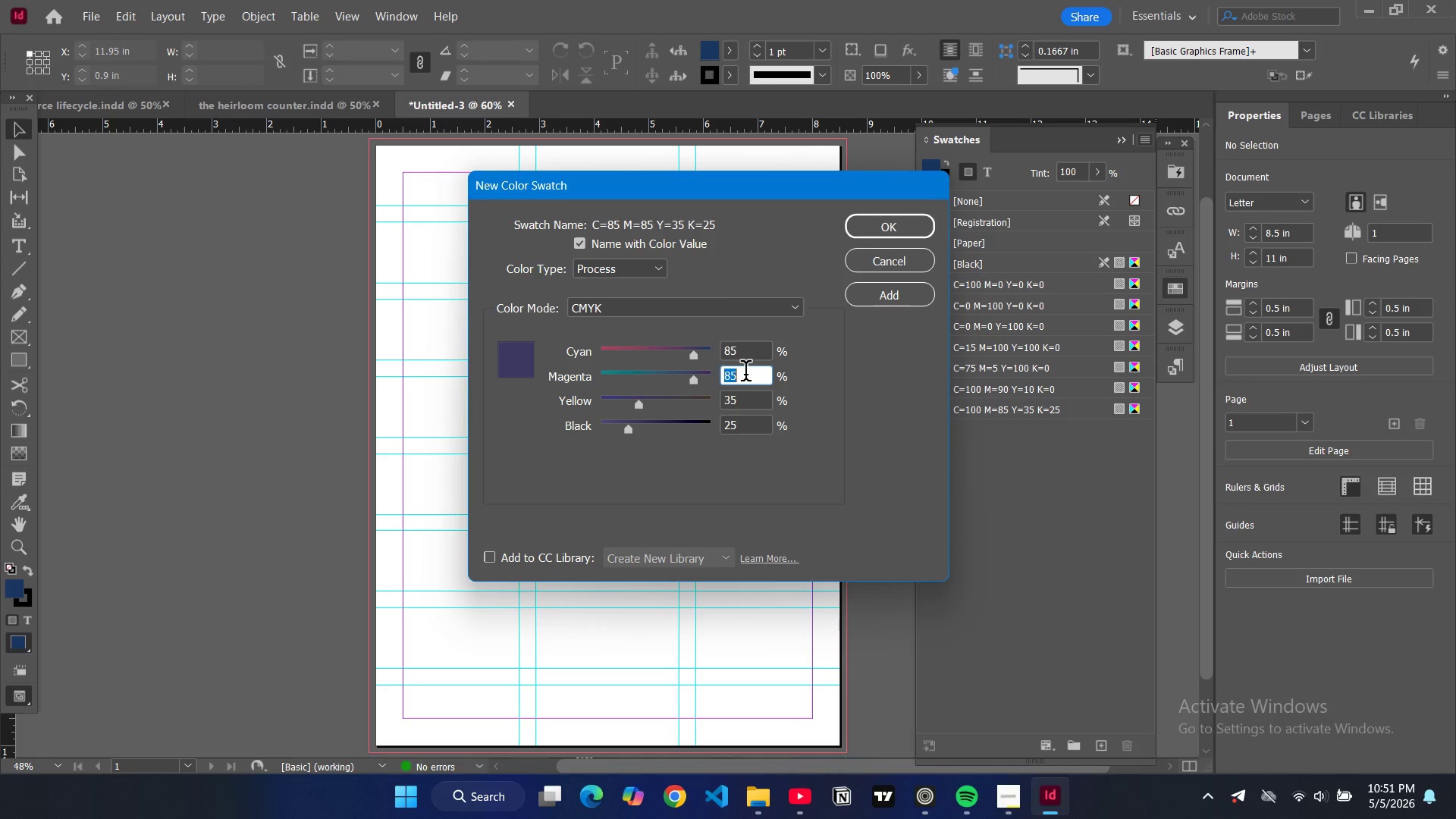 
double_click([745, 374])
 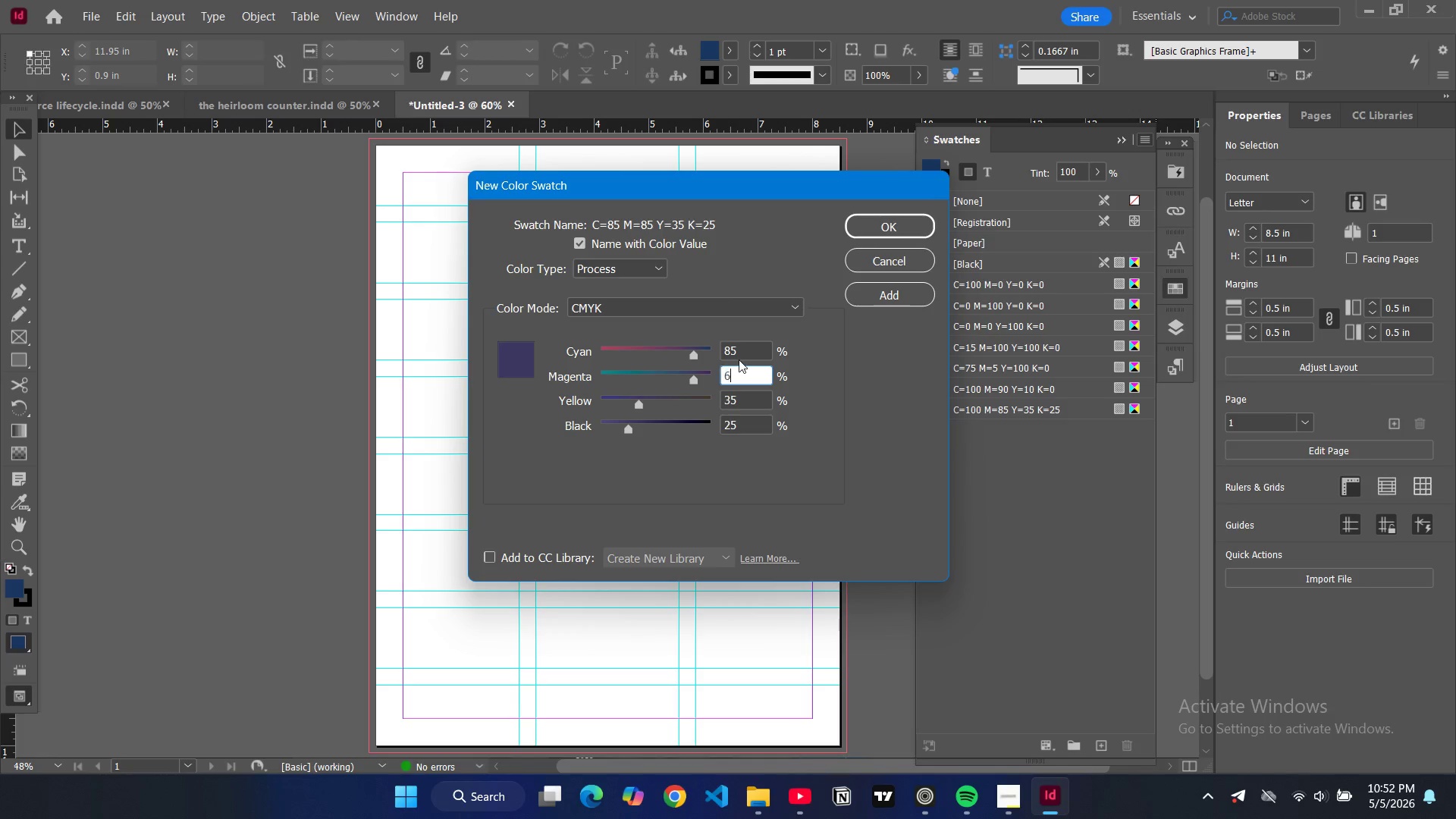 
type(60)
 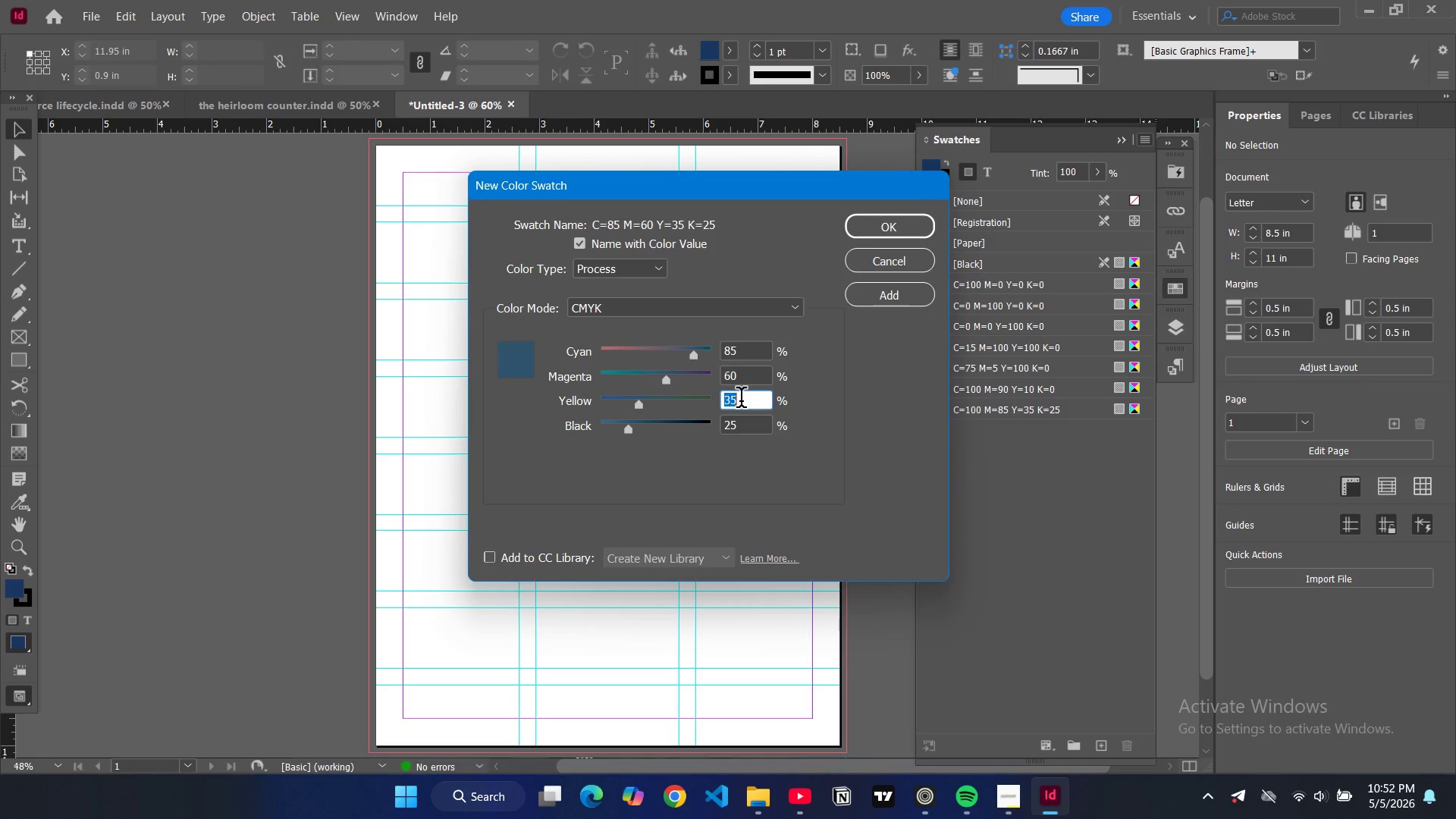 
double_click([741, 400])
 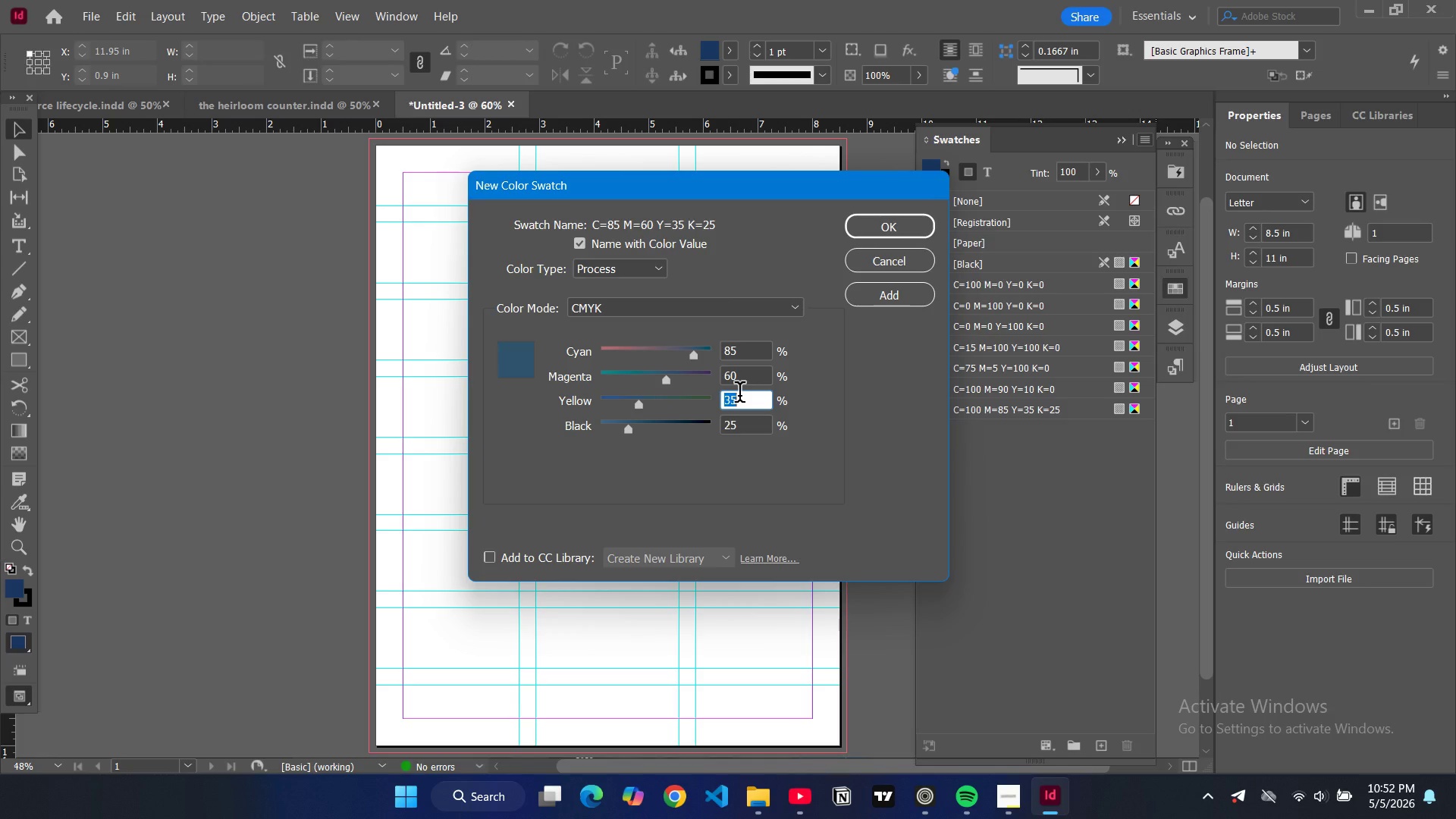 
key(2)
 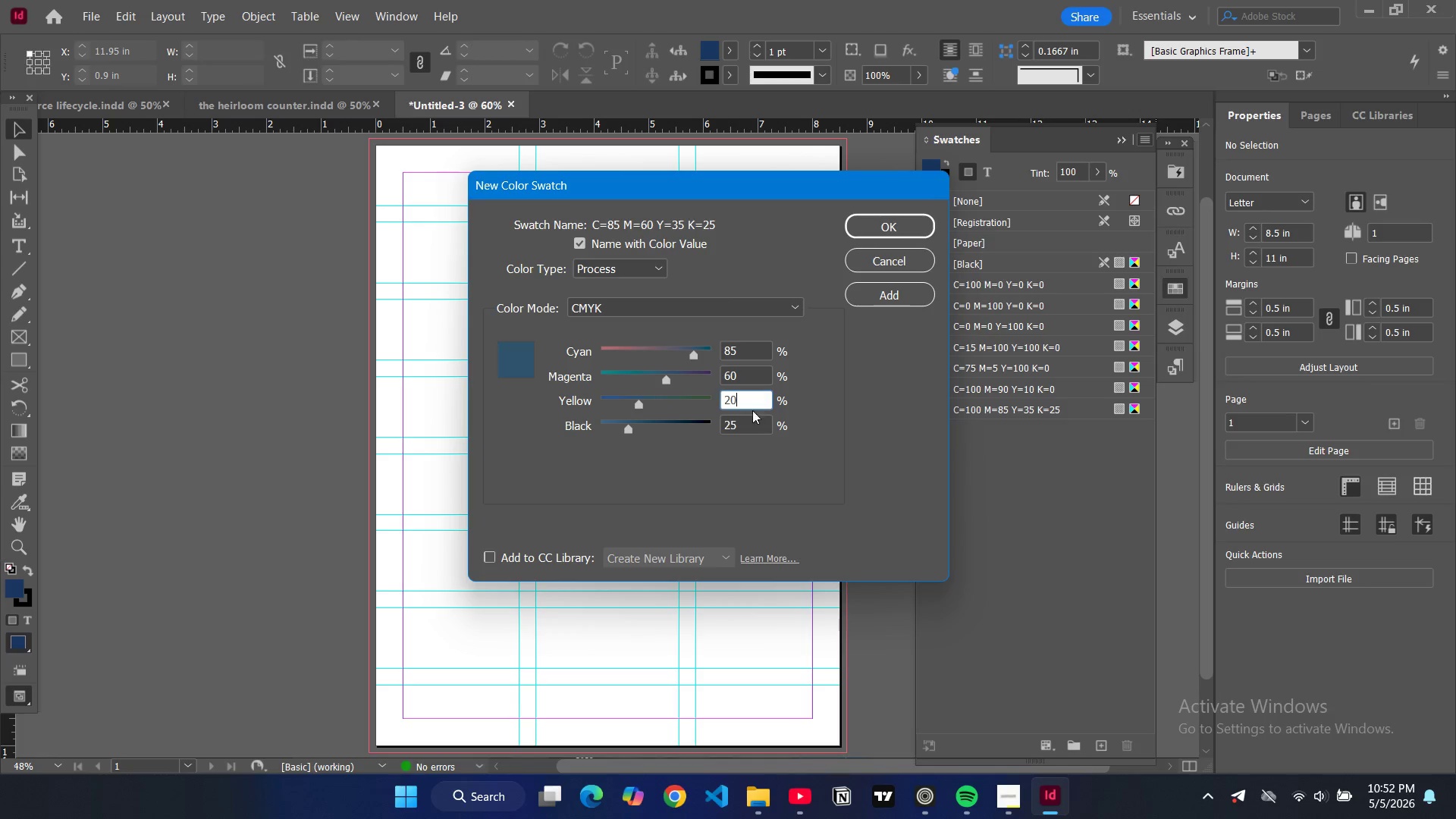 
key(0)
 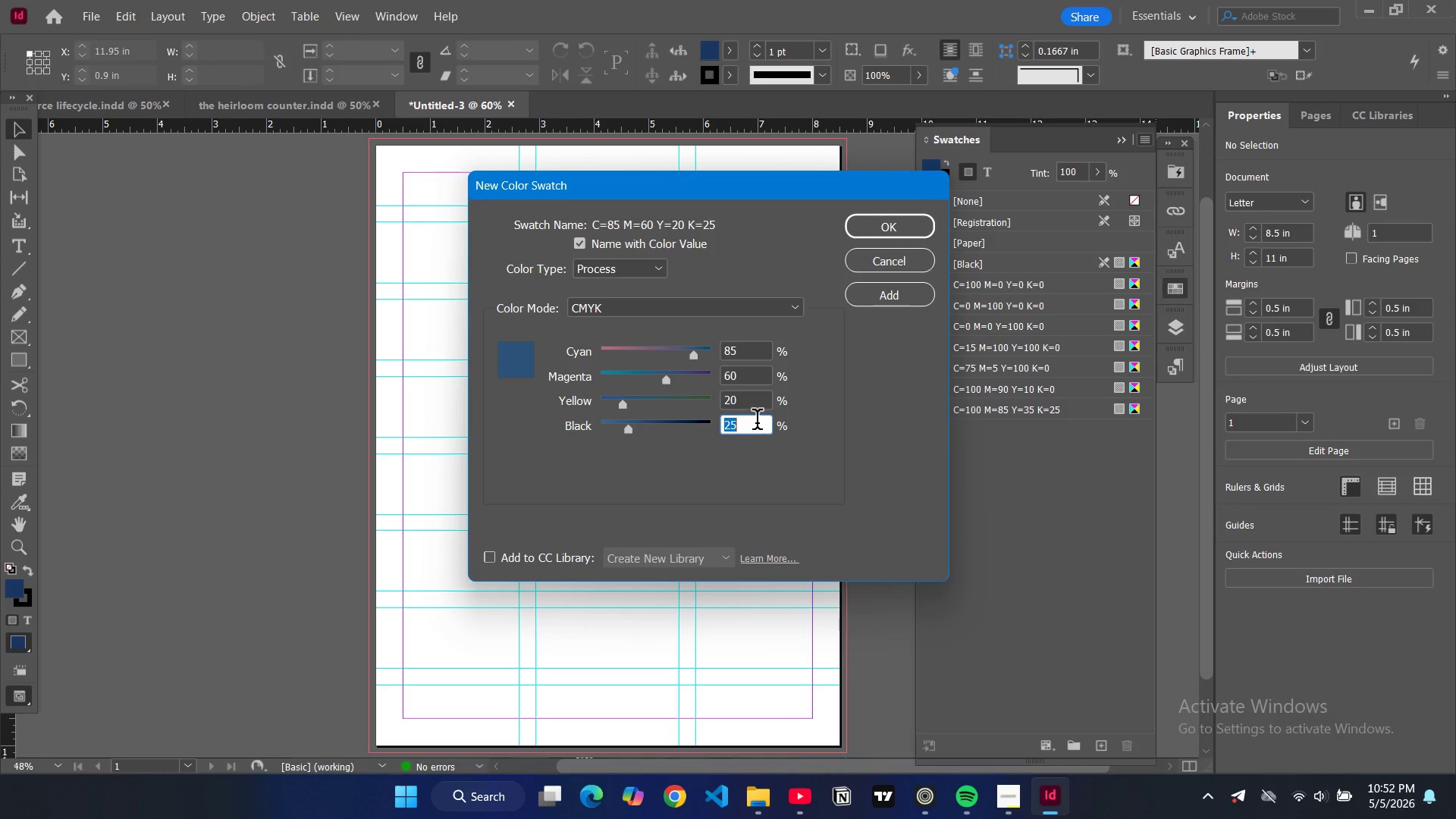 
double_click([757, 424])
 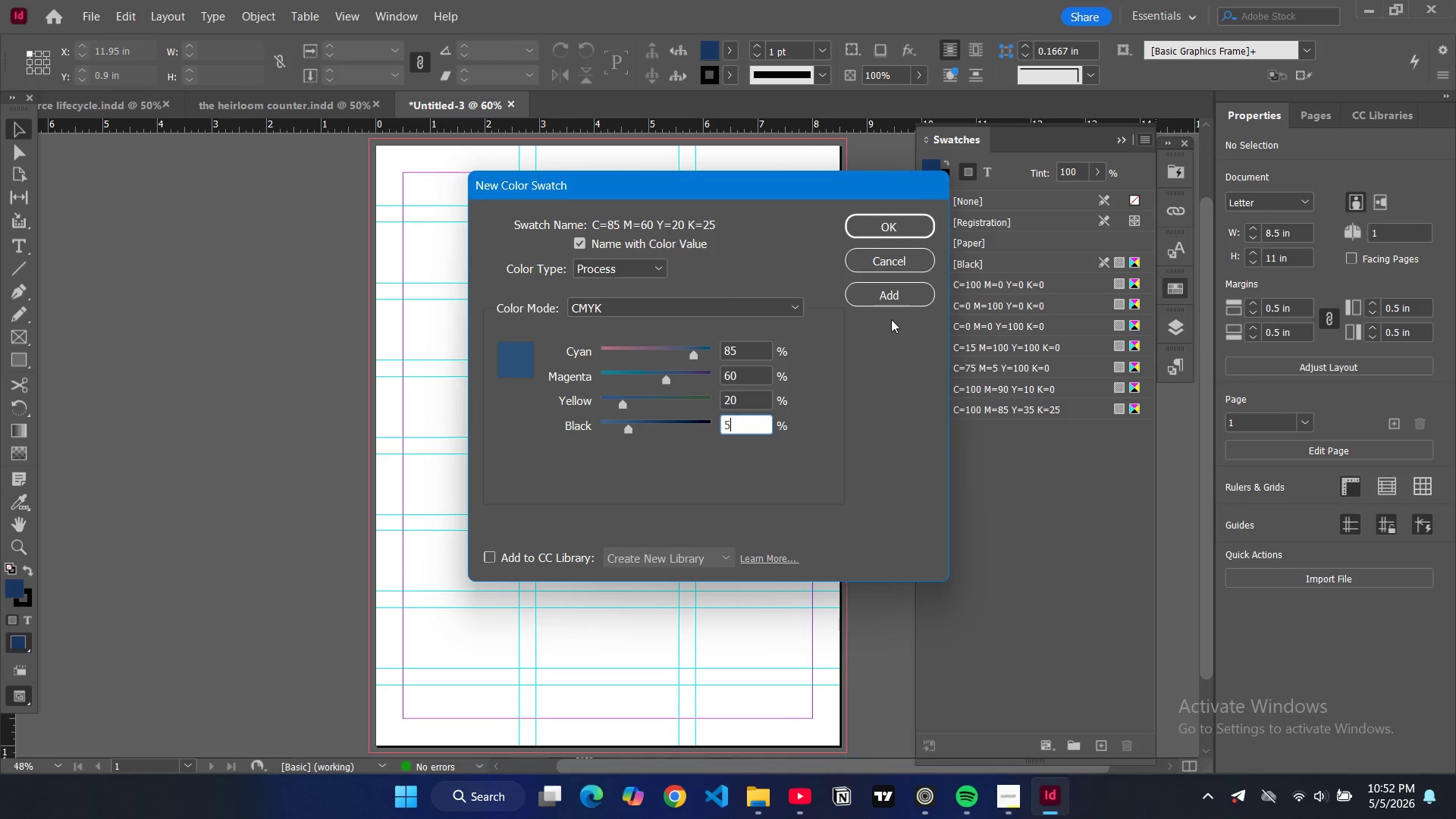 
key(5)
 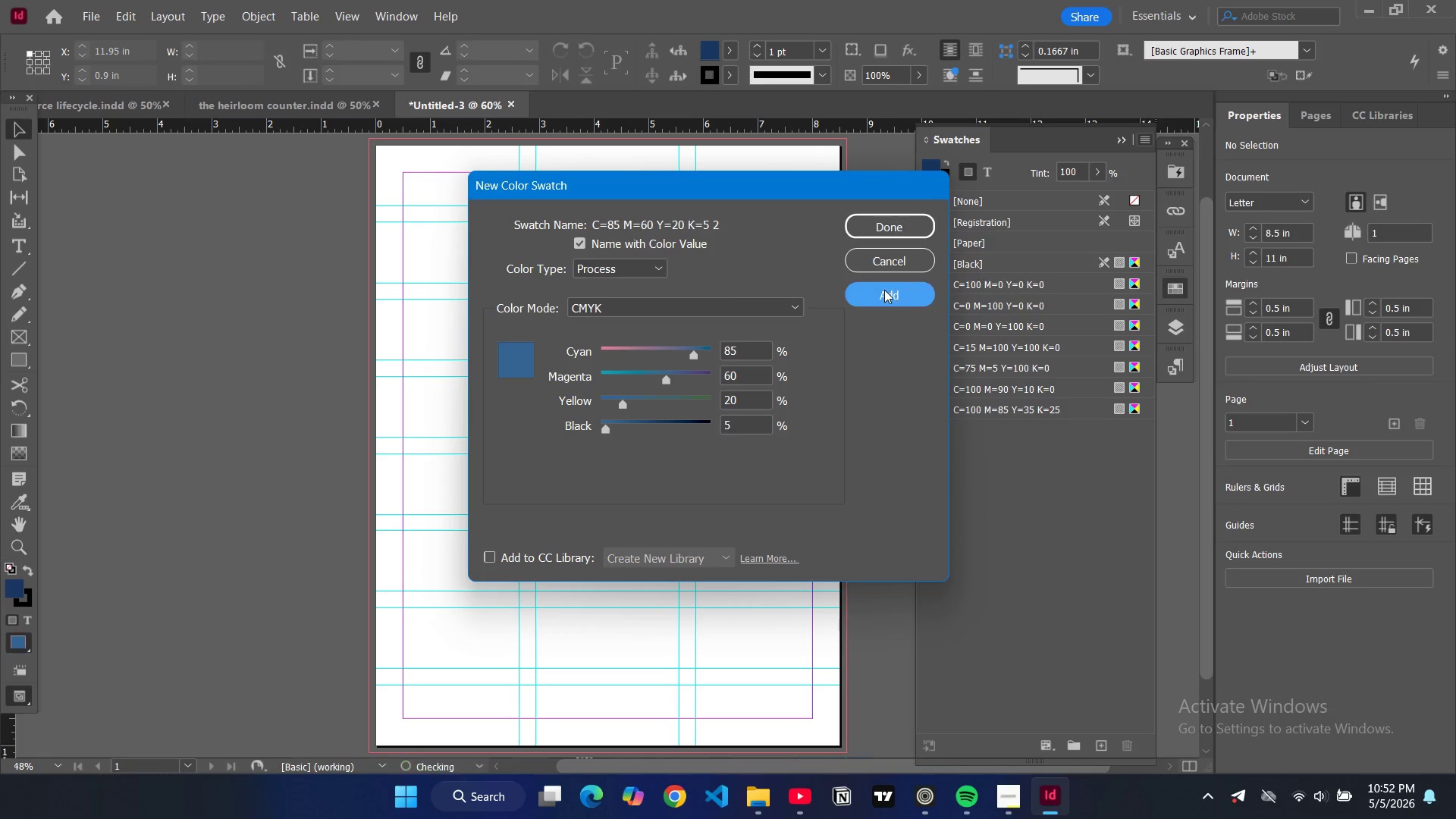 
double_click([884, 290])
 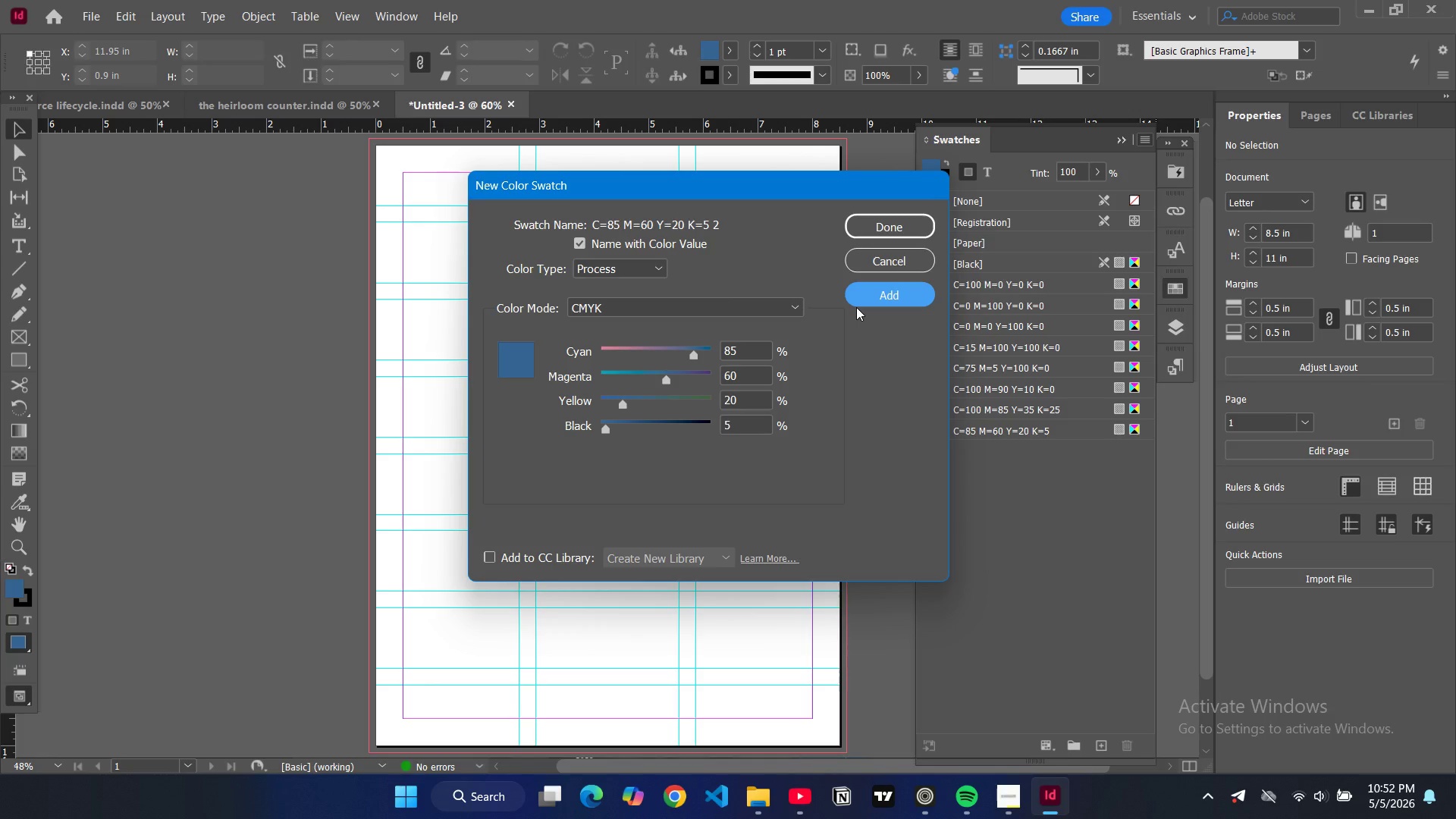 
wait(8.94)
 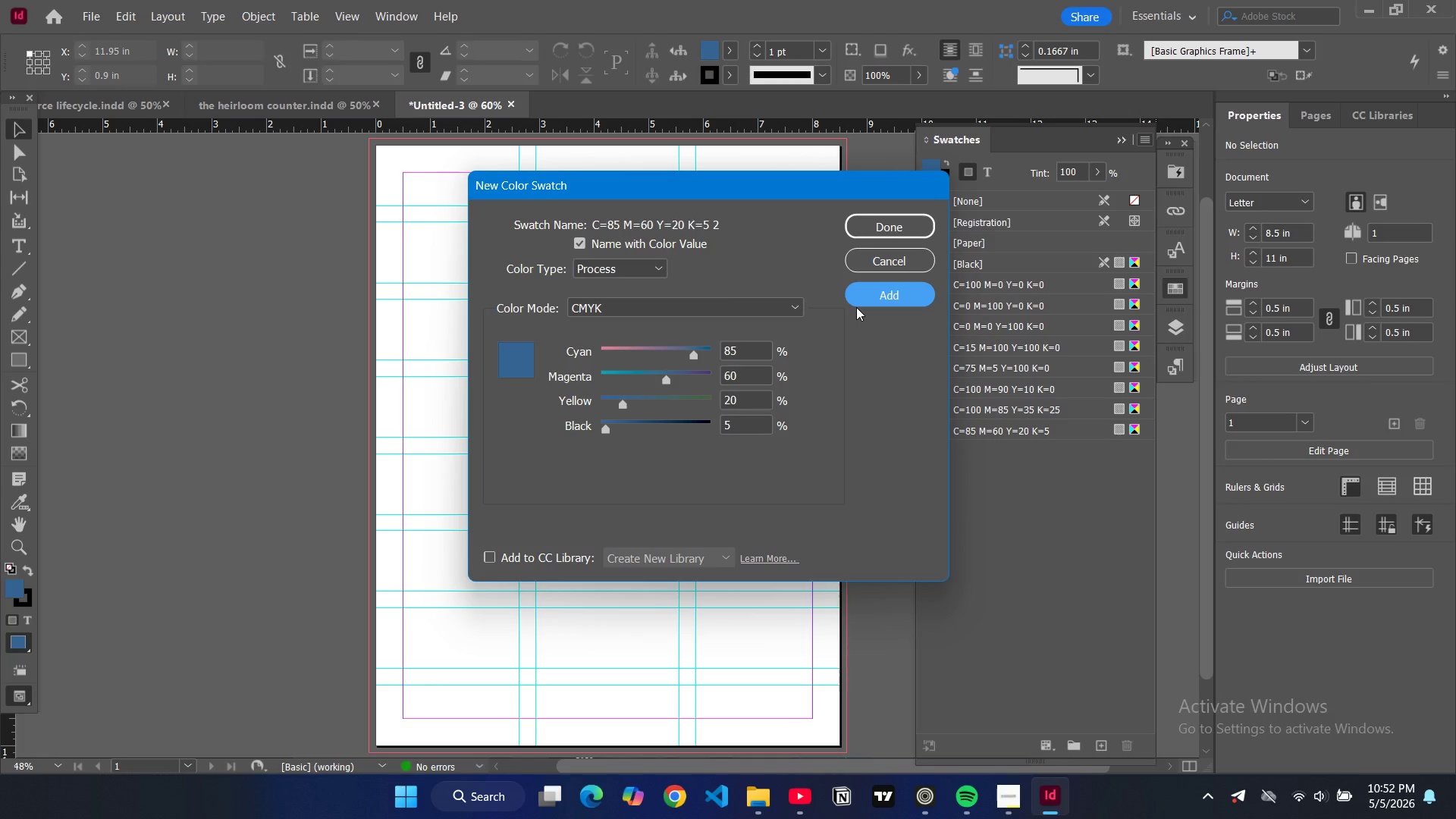 
double_click([748, 350])
 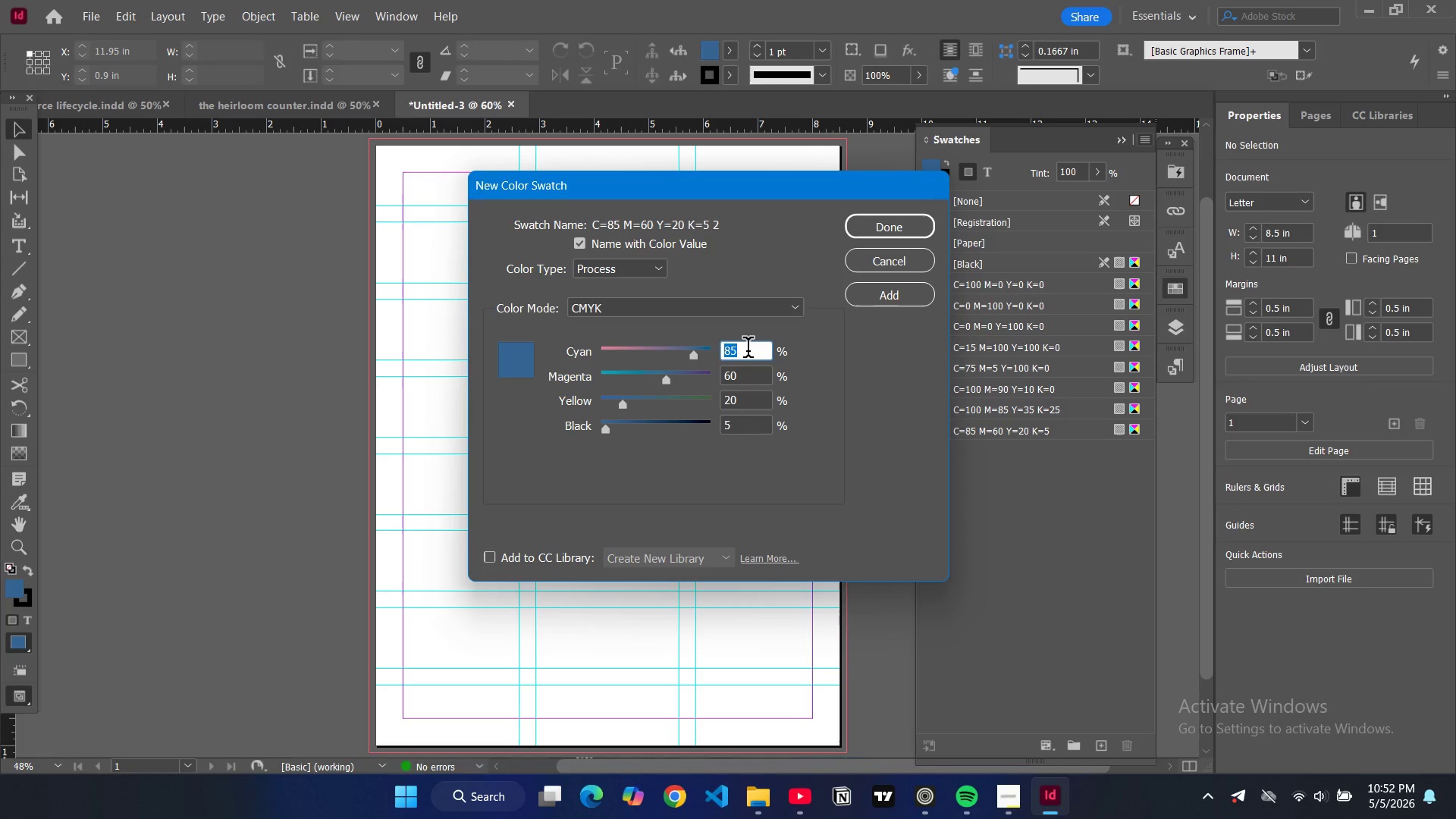 
triple_click([748, 350])
 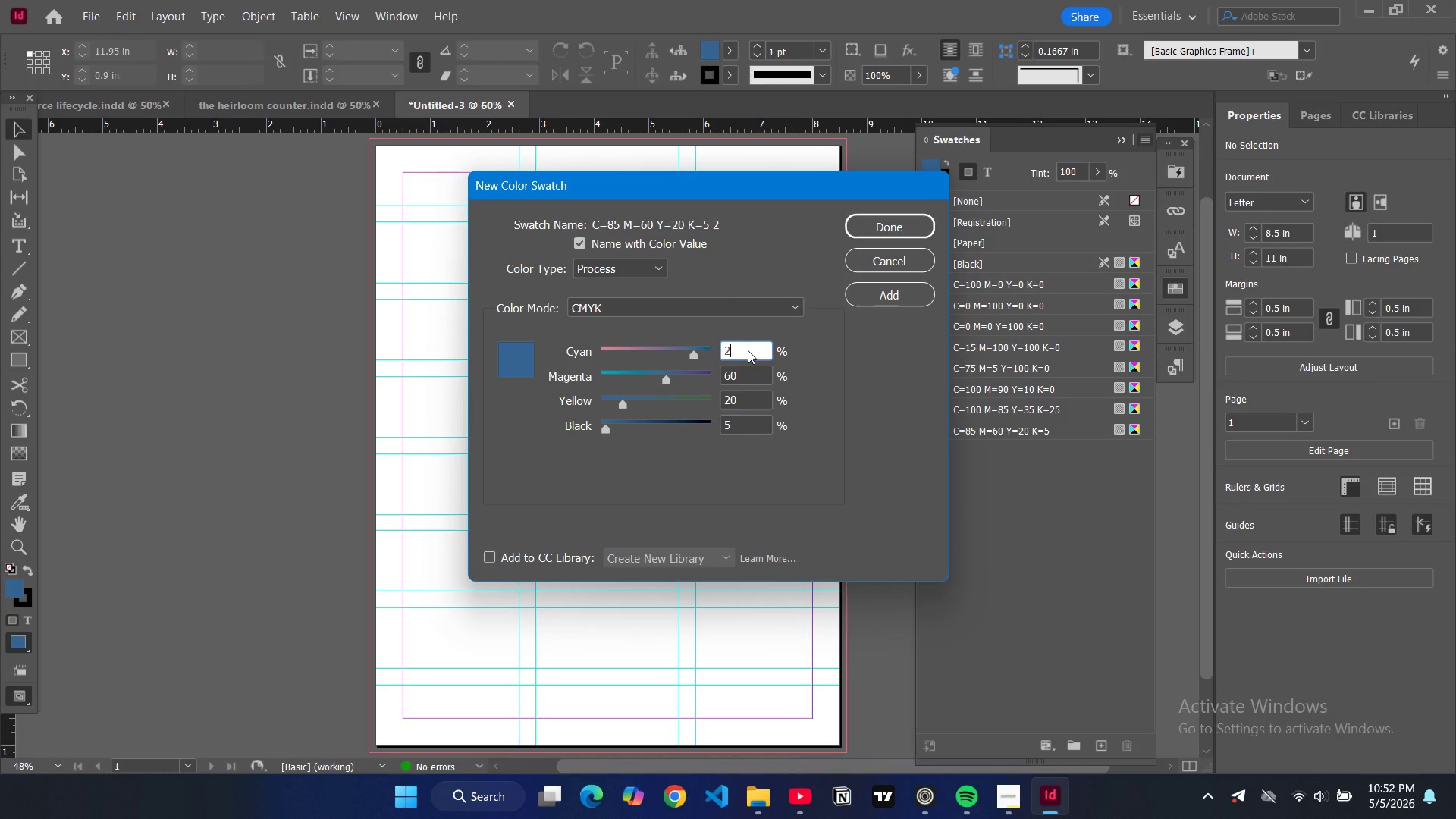 
key(2)
 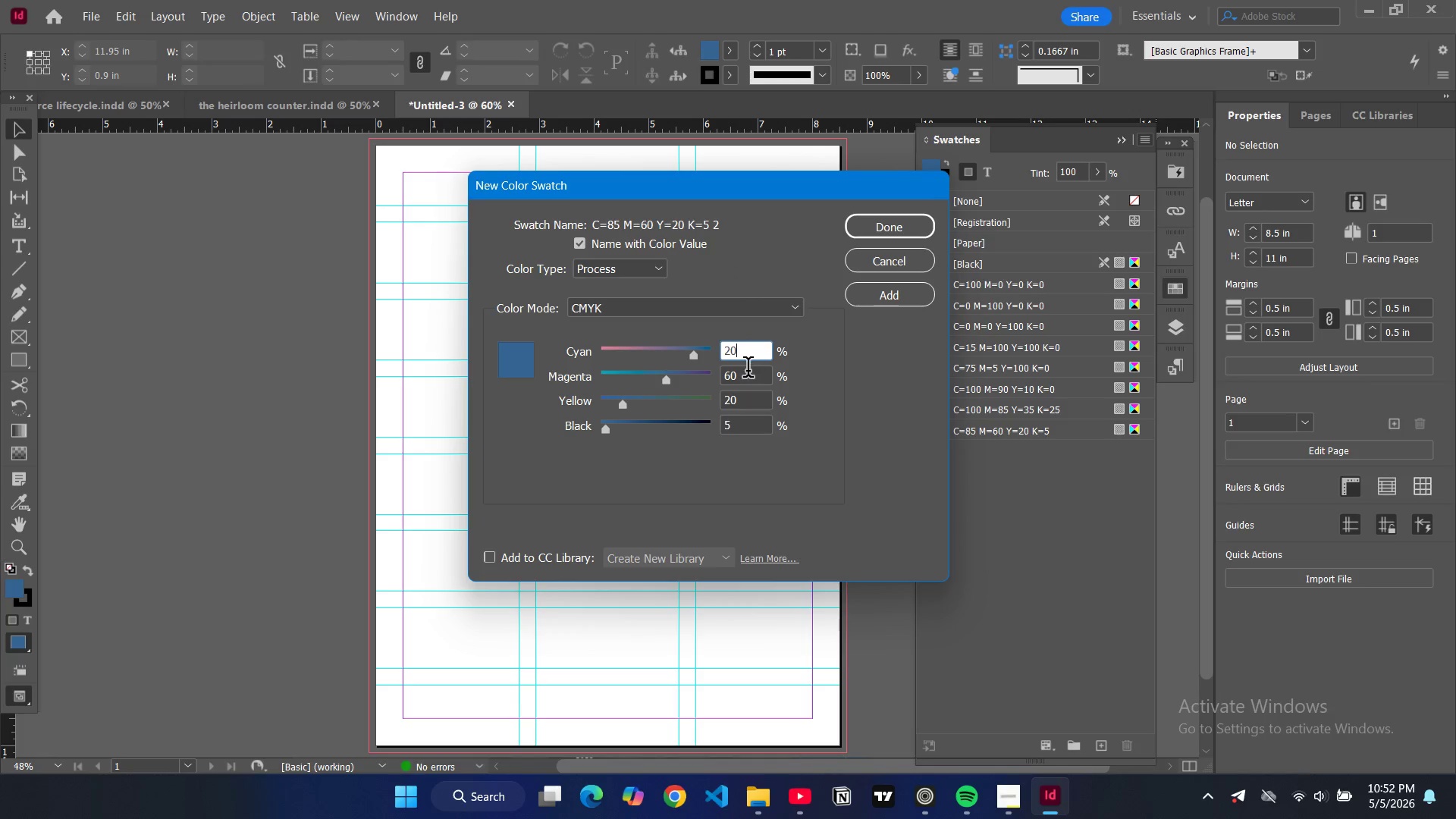 
key(0)
 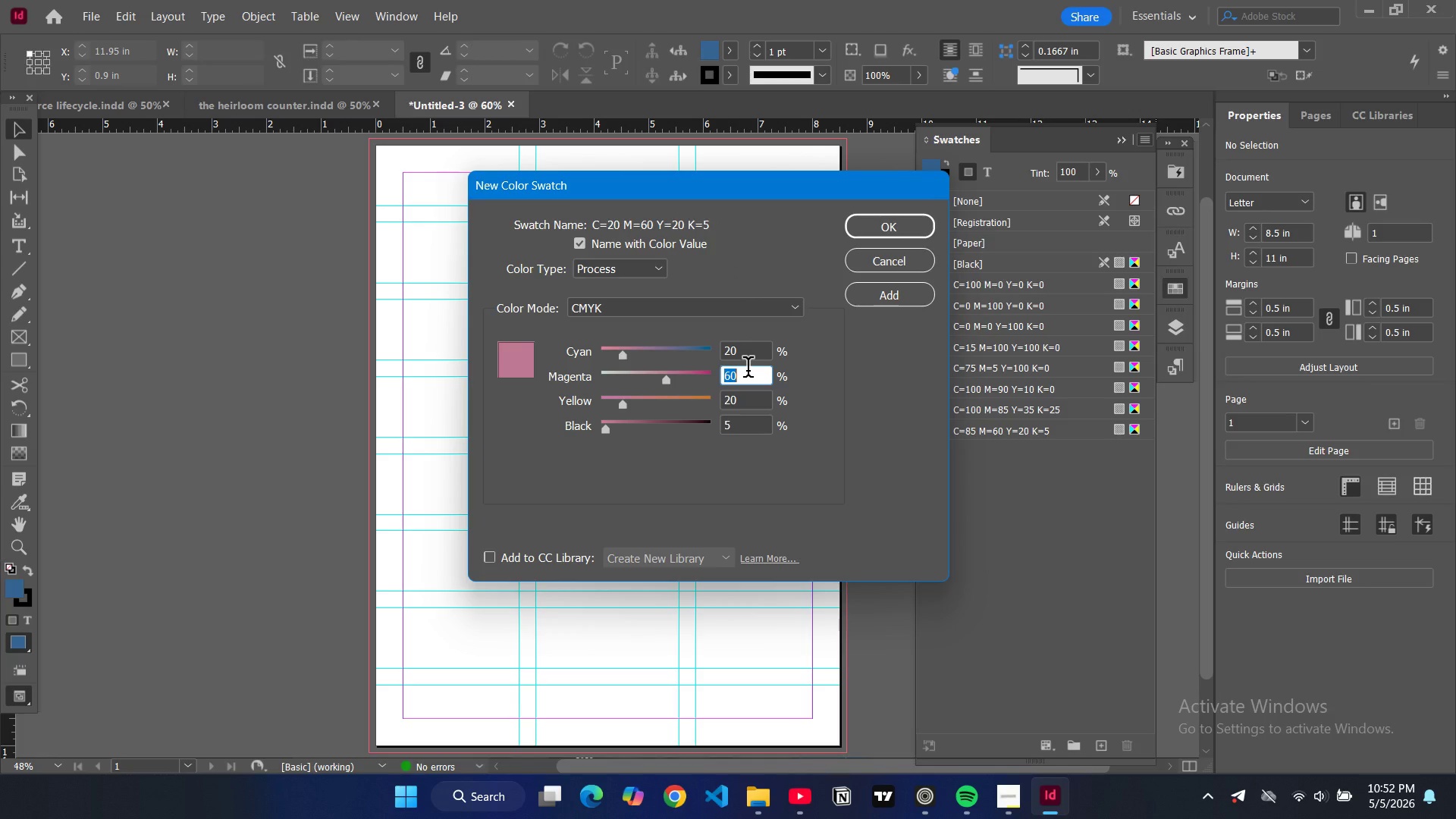 
double_click([748, 370])
 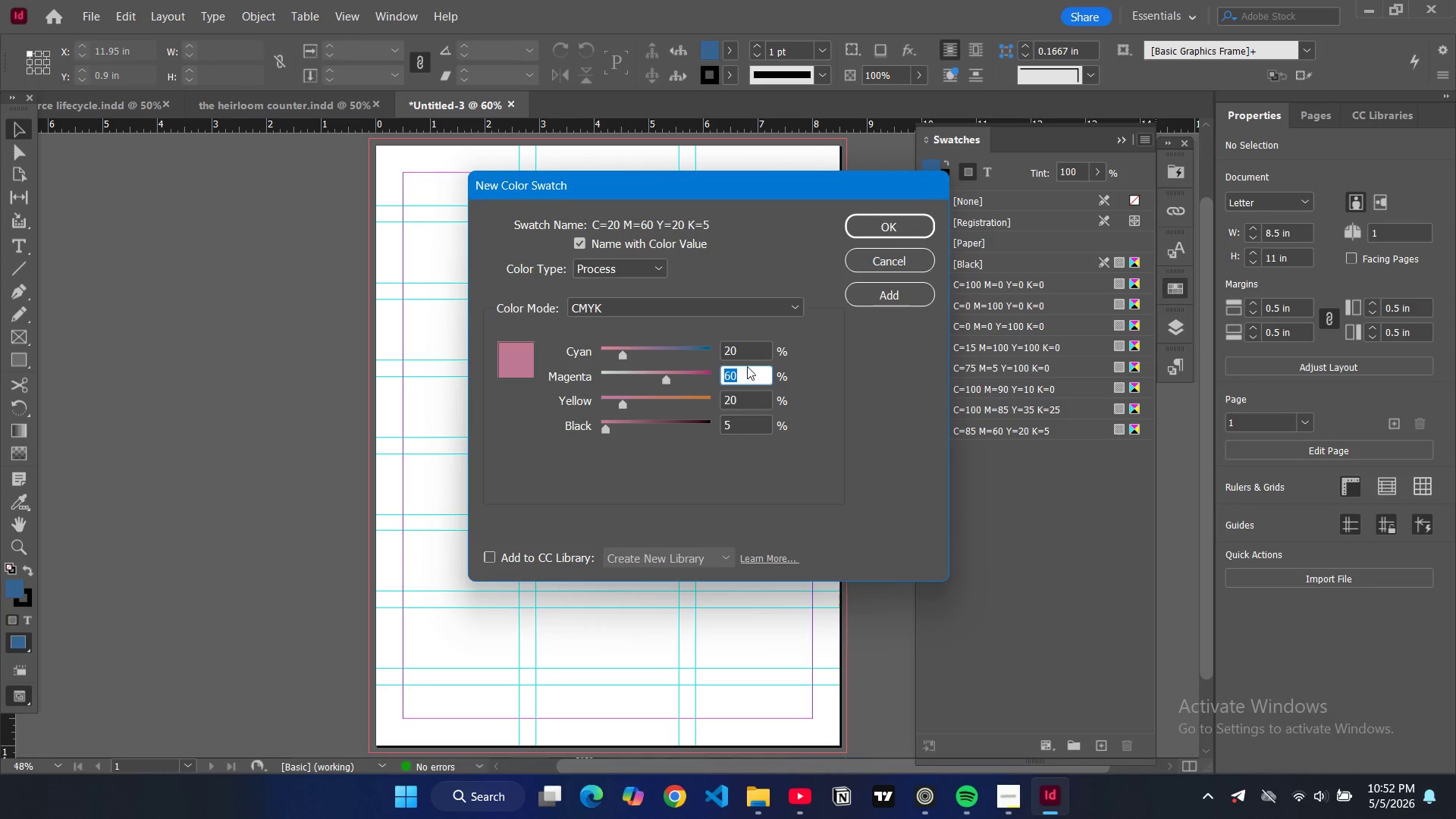 
type(10)
 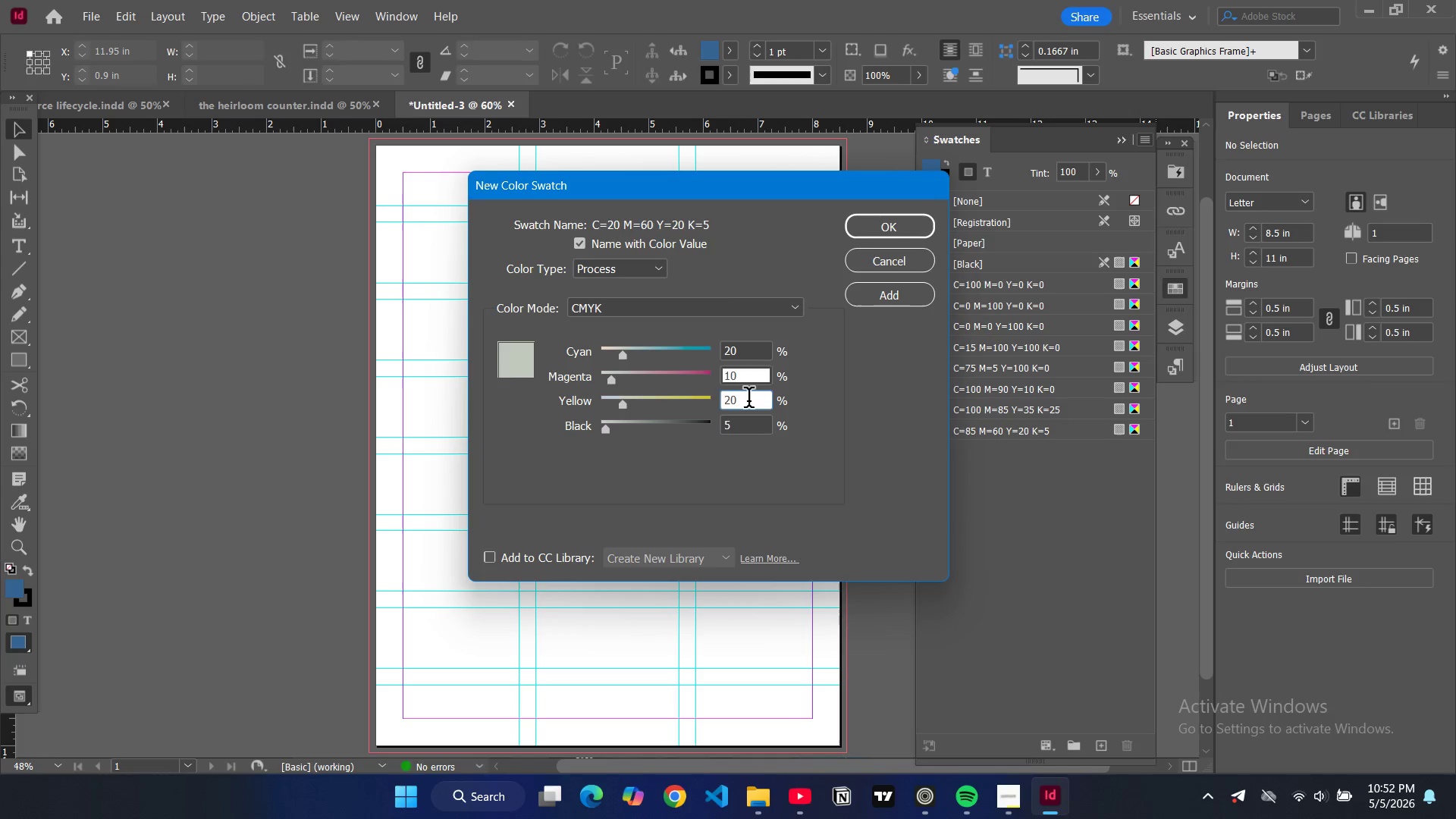 
double_click([748, 400])
 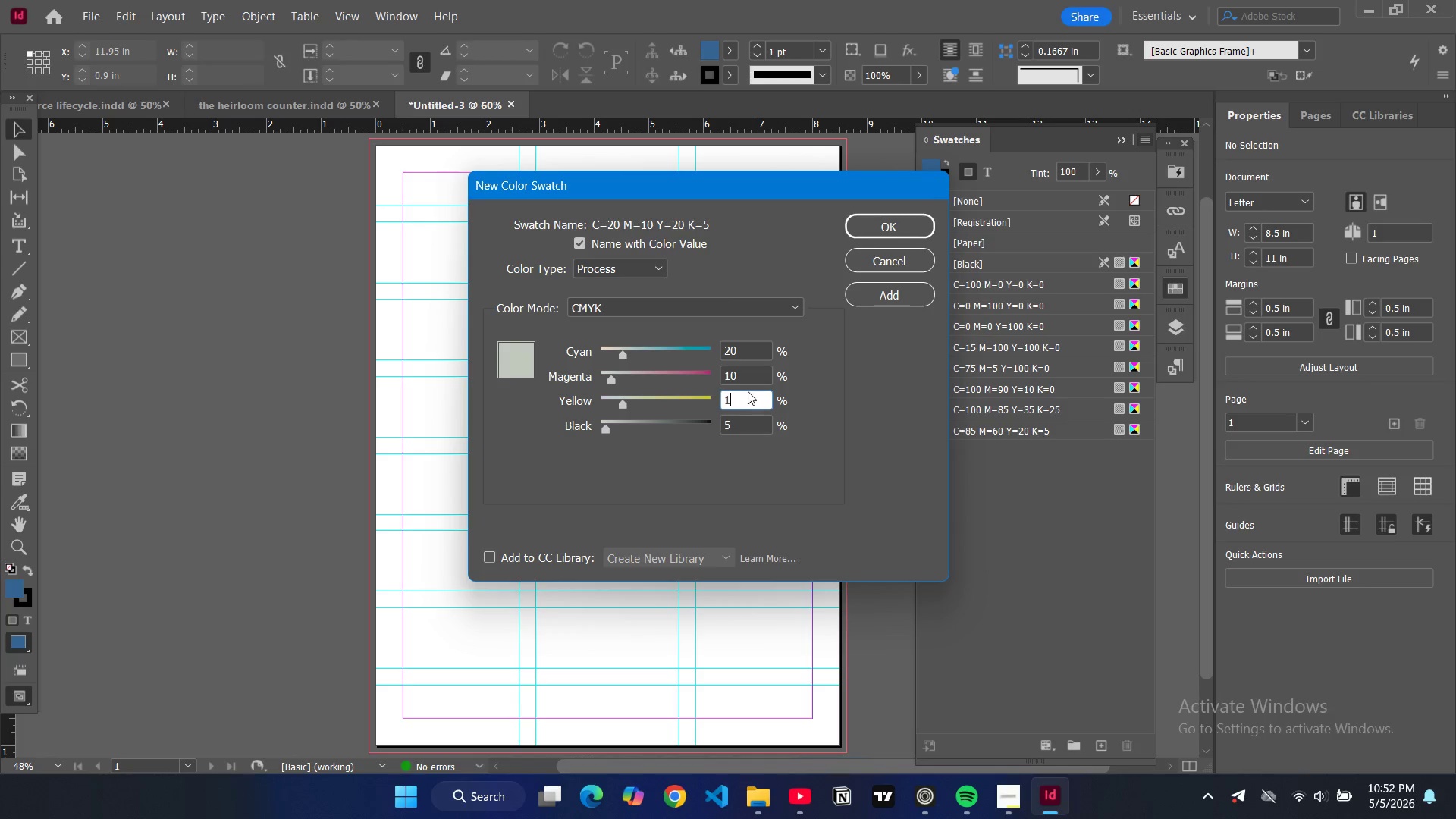 
key(1)
 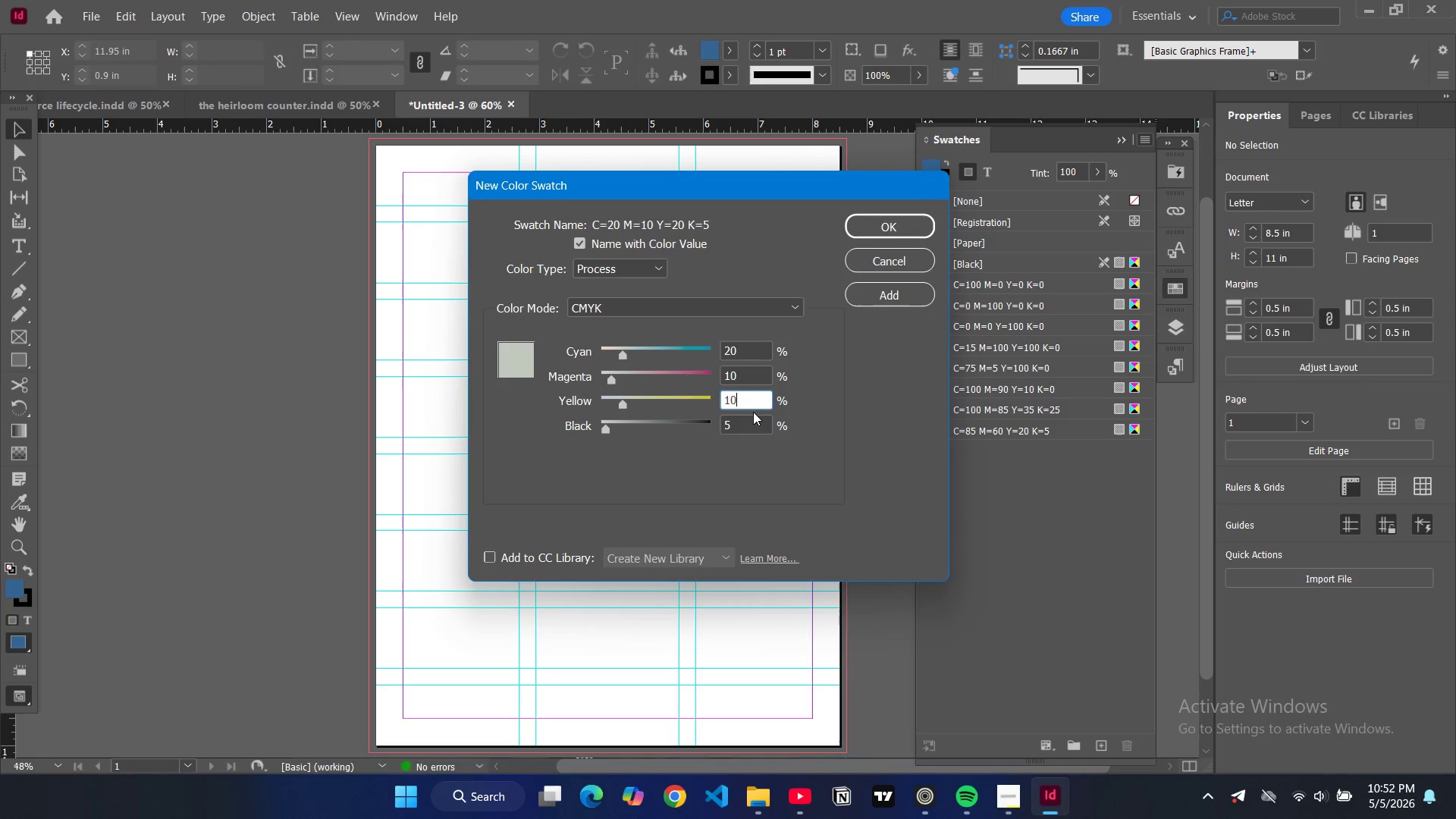 
key(0)
 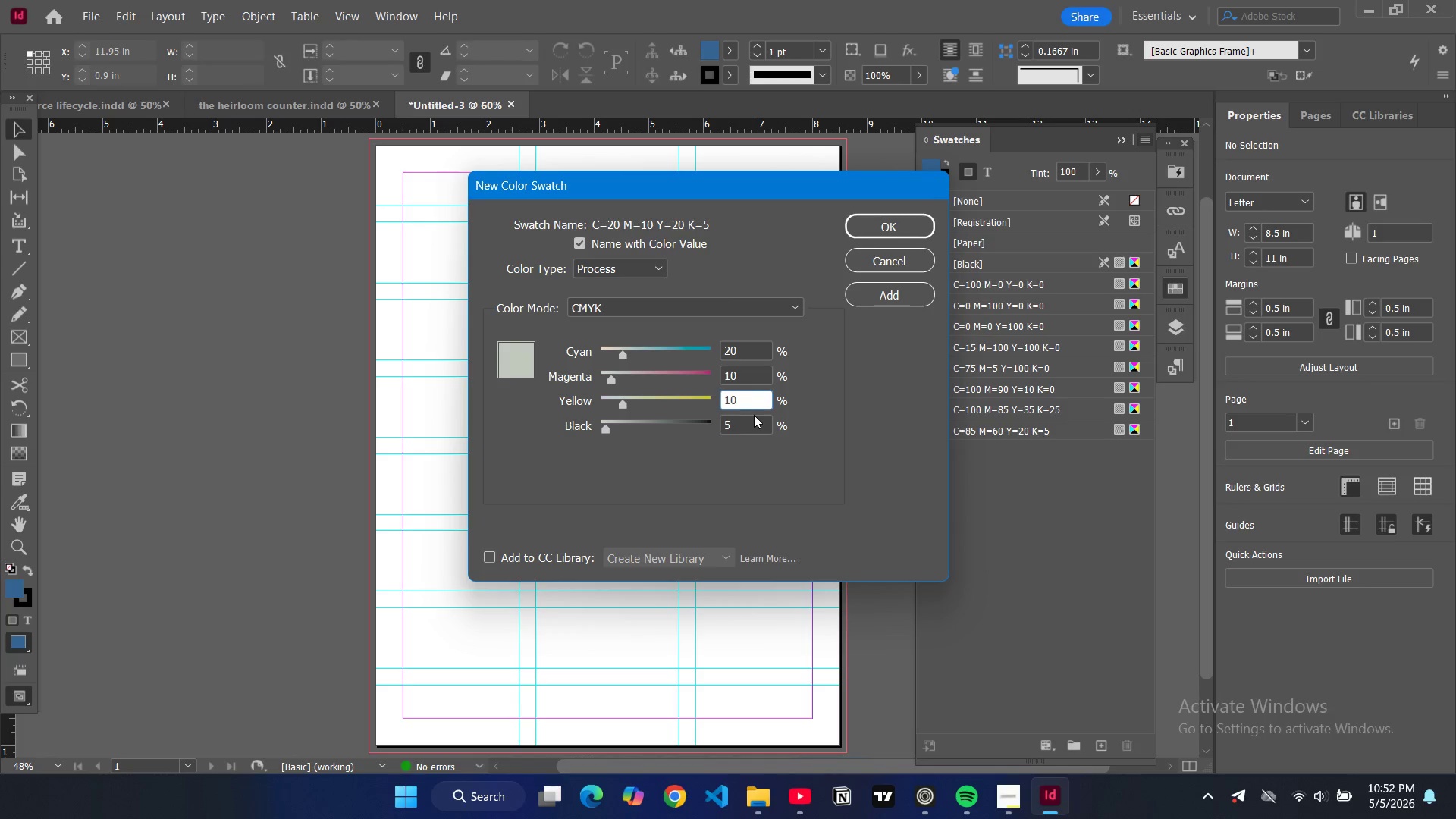 
left_click([753, 415])
 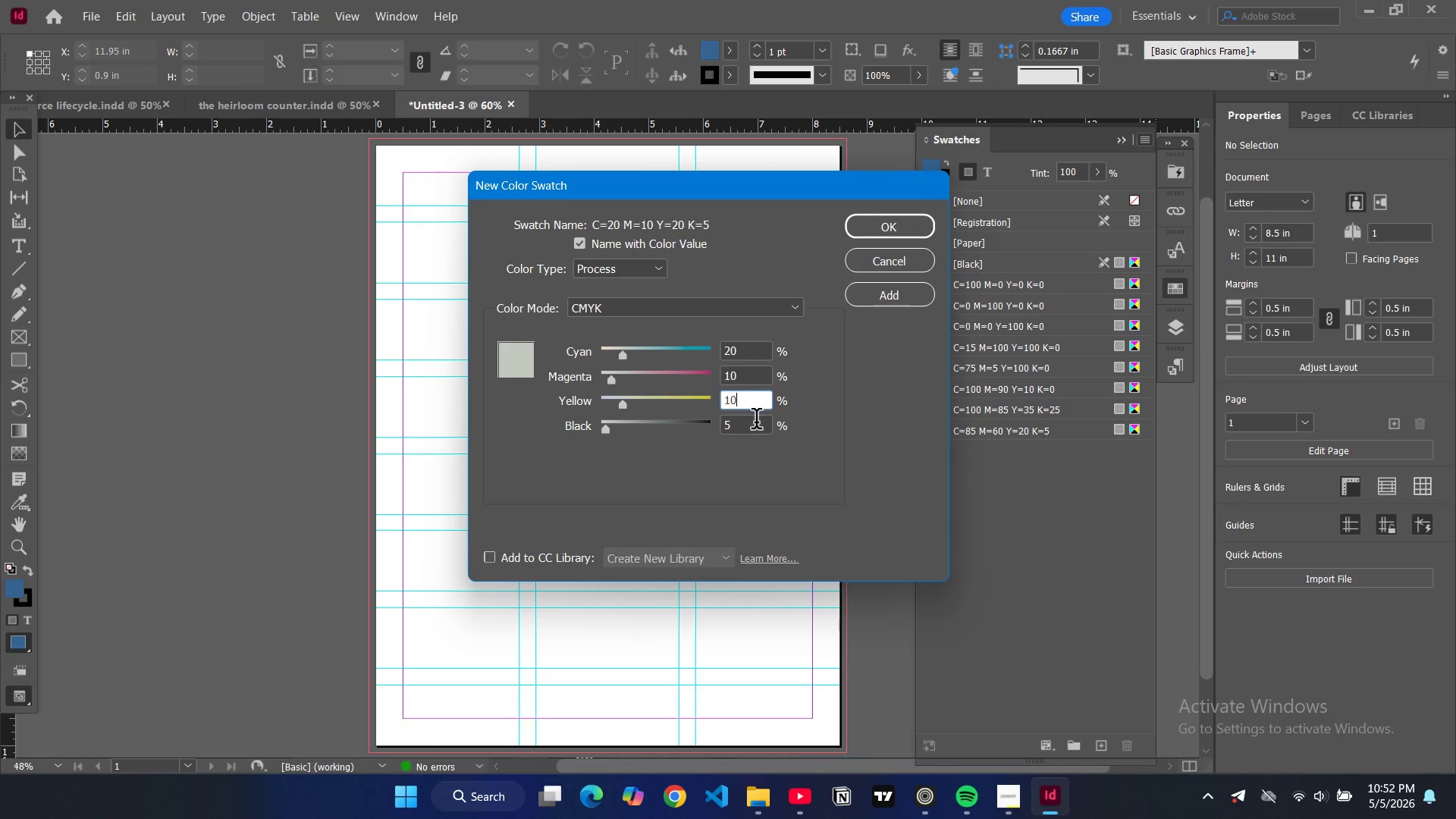 
triple_click([755, 416])
 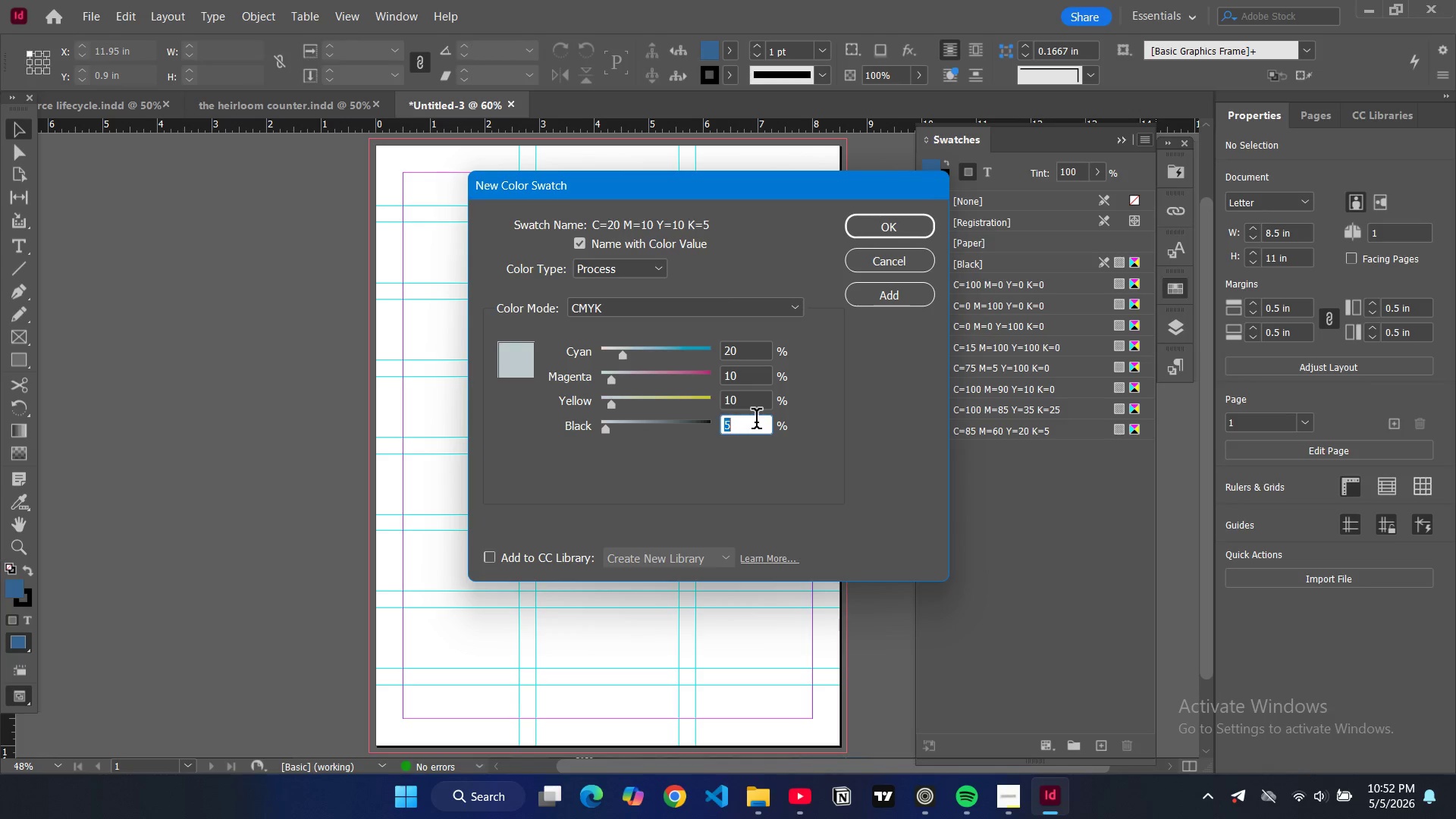 
triple_click([756, 422])
 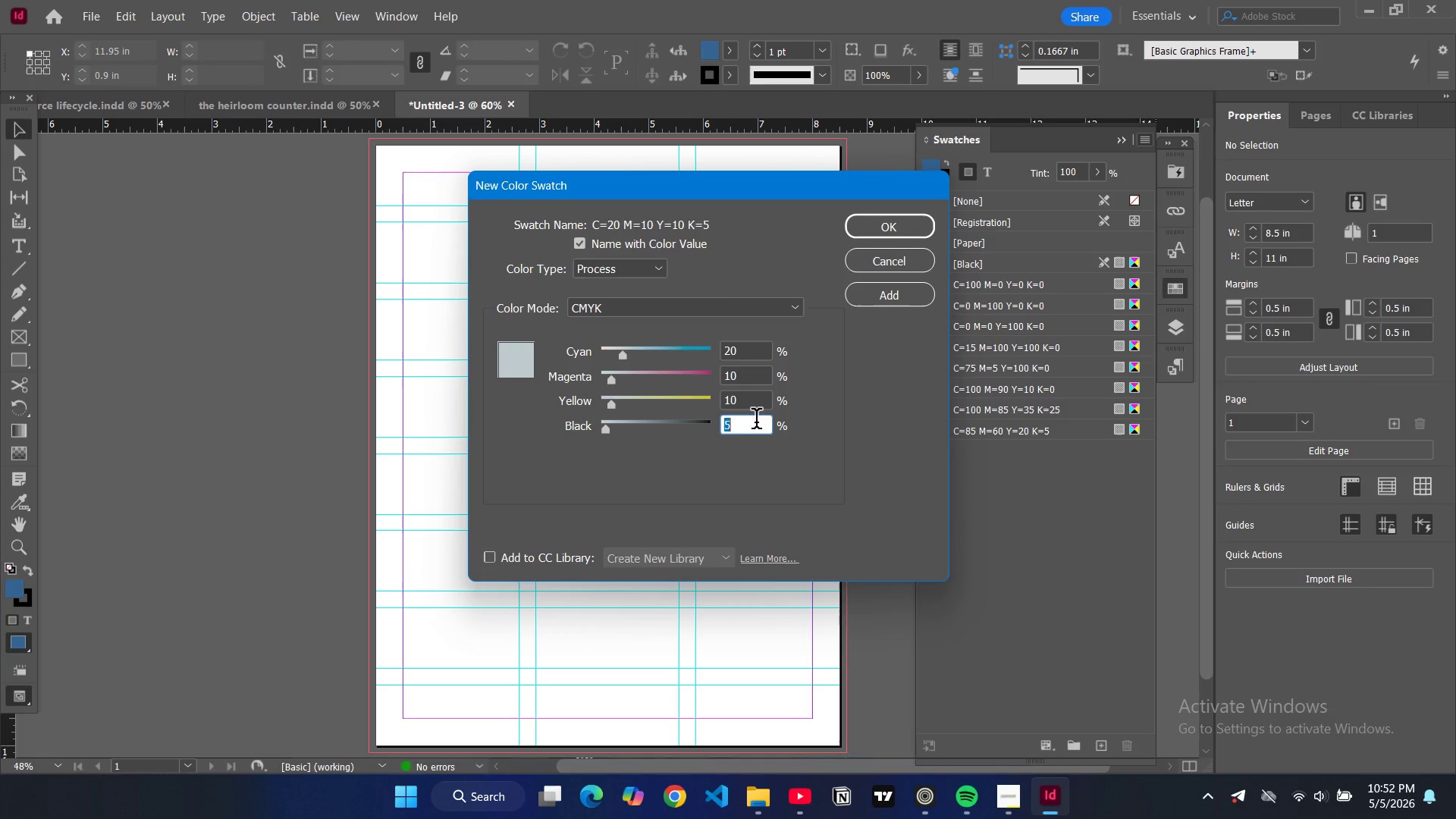 
triple_click([756, 422])
 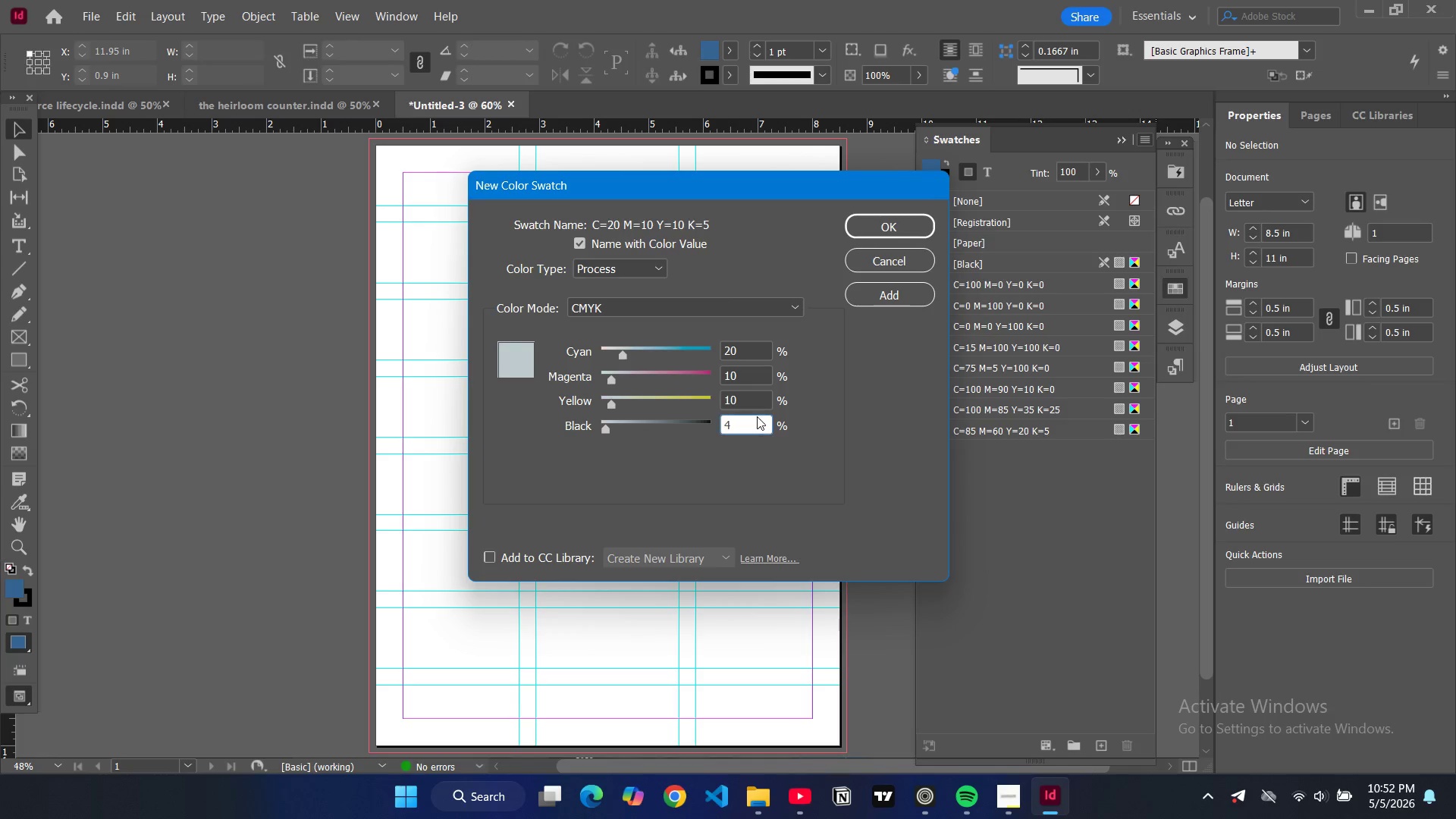 
type(40)
 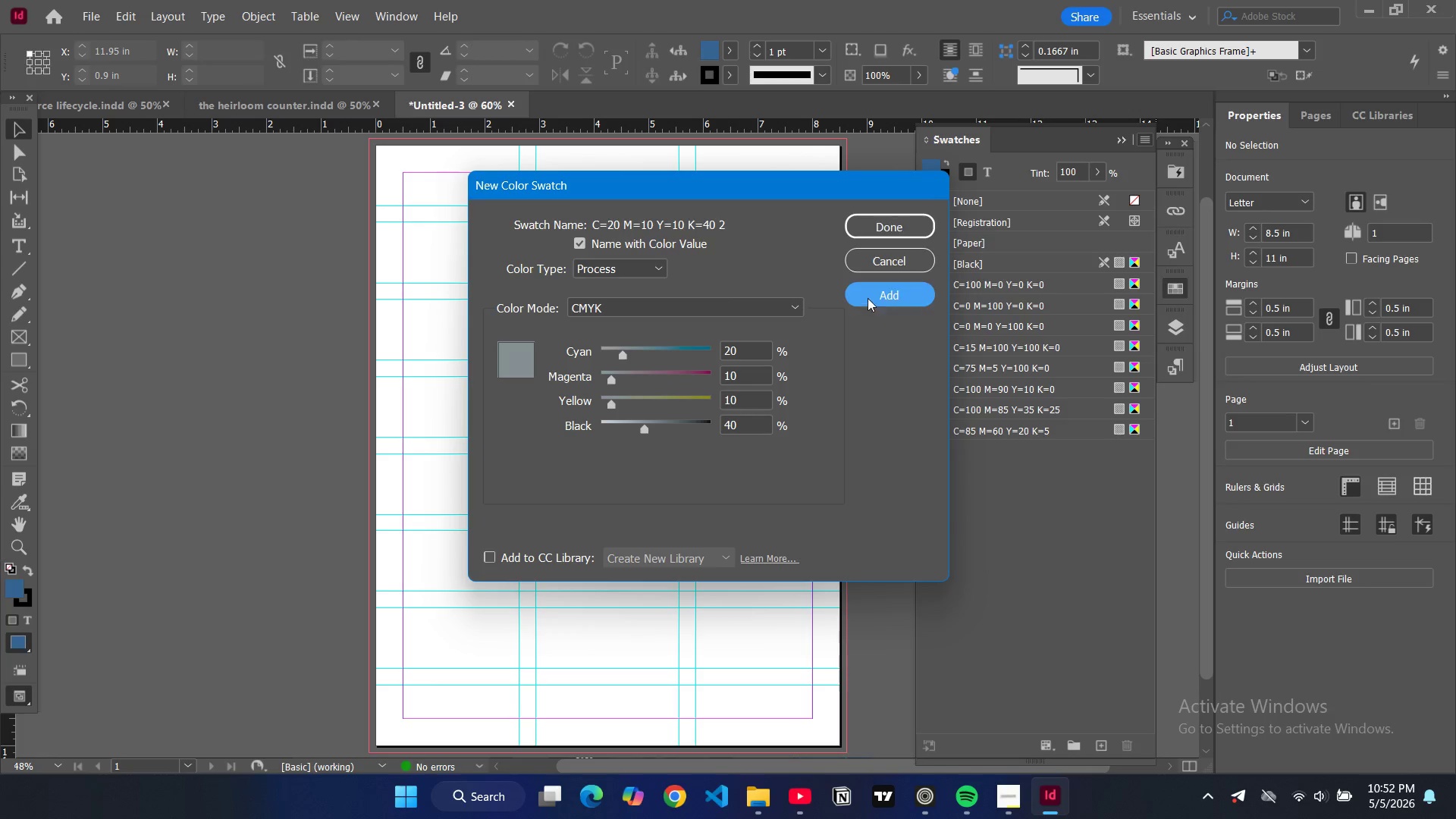 
left_click([873, 293])
 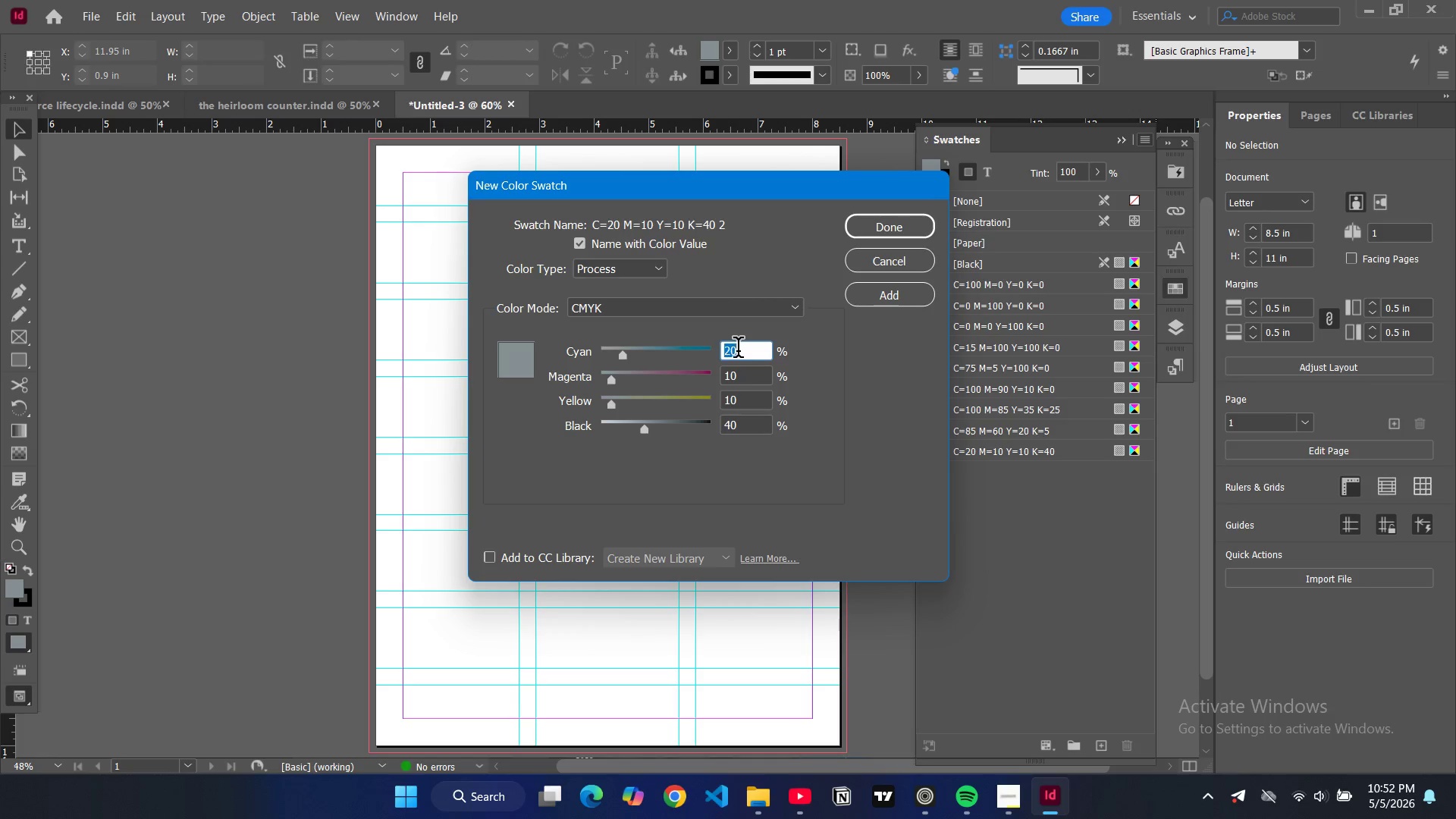 
double_click([738, 350])
 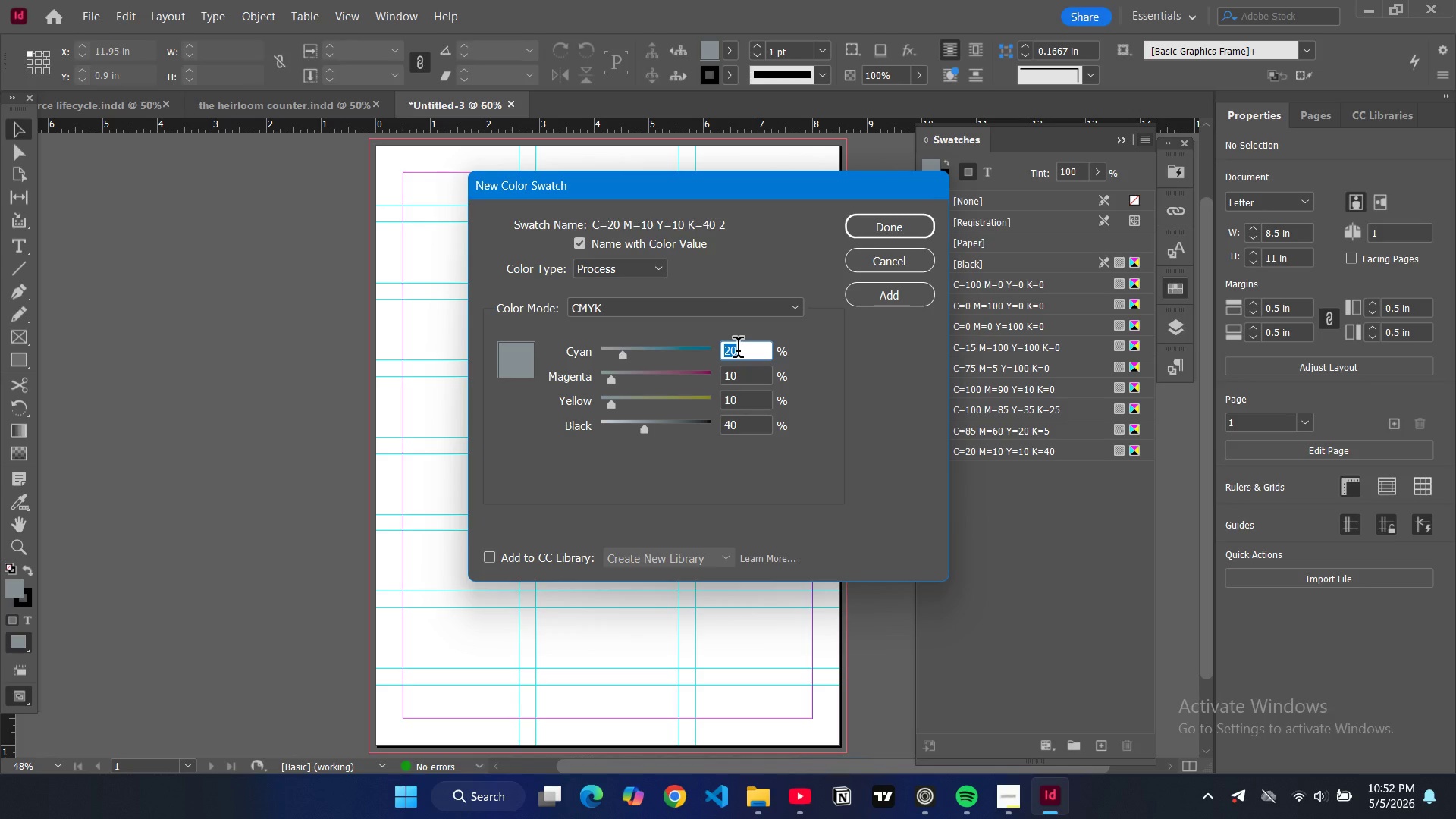 
key(5)
 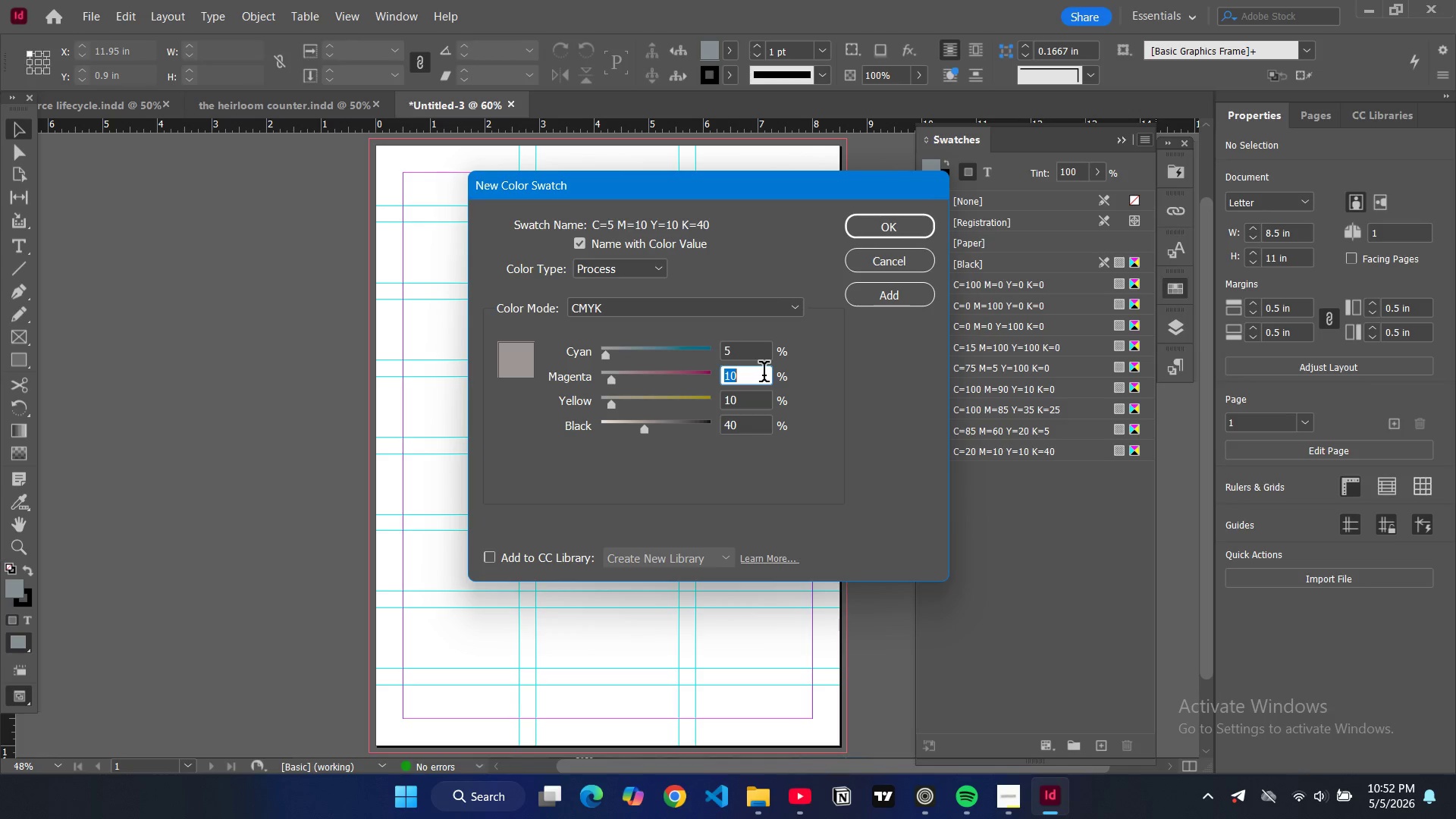 
double_click([764, 375])
 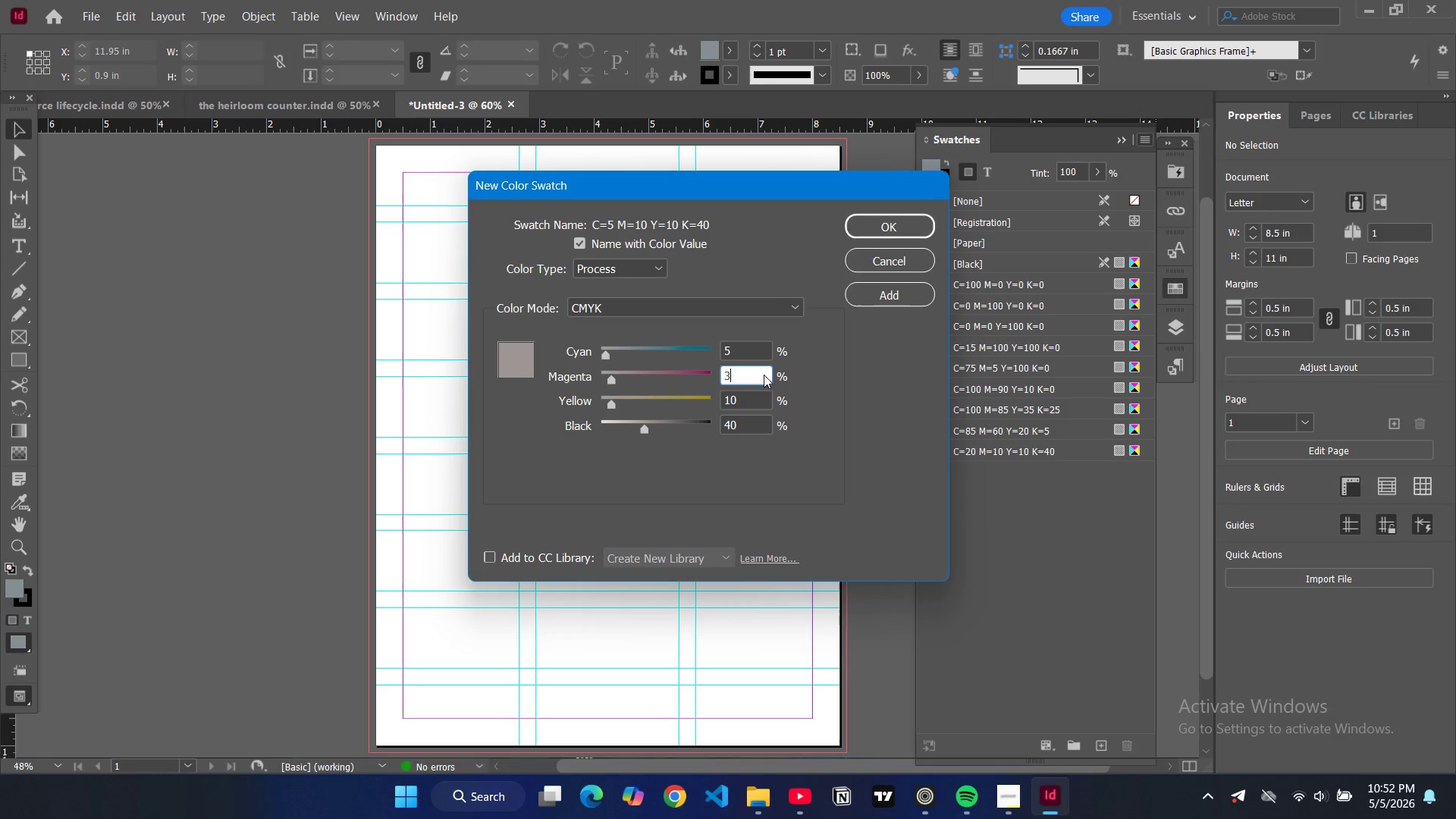 
key(3)
 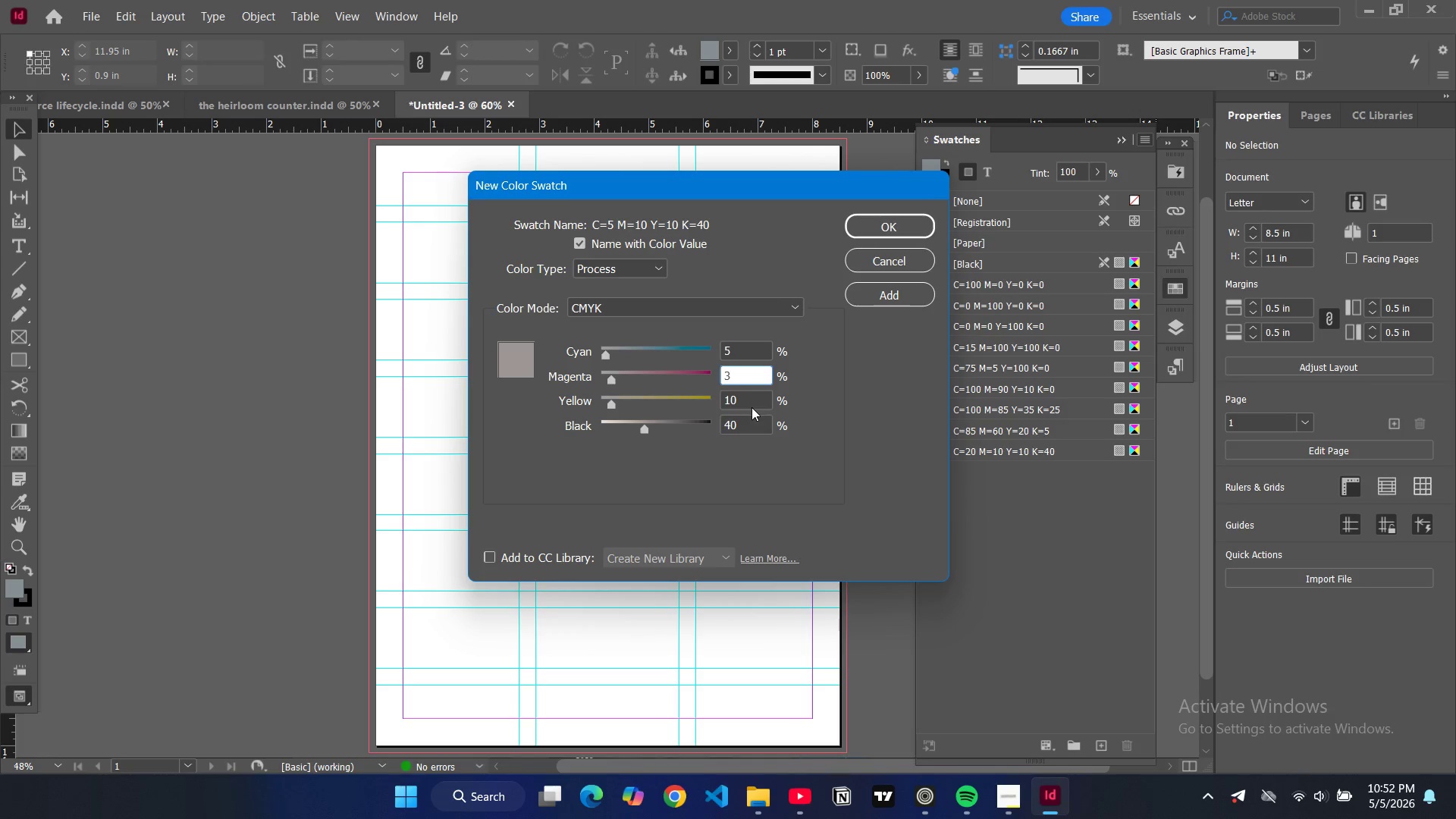 
double_click([752, 407])
 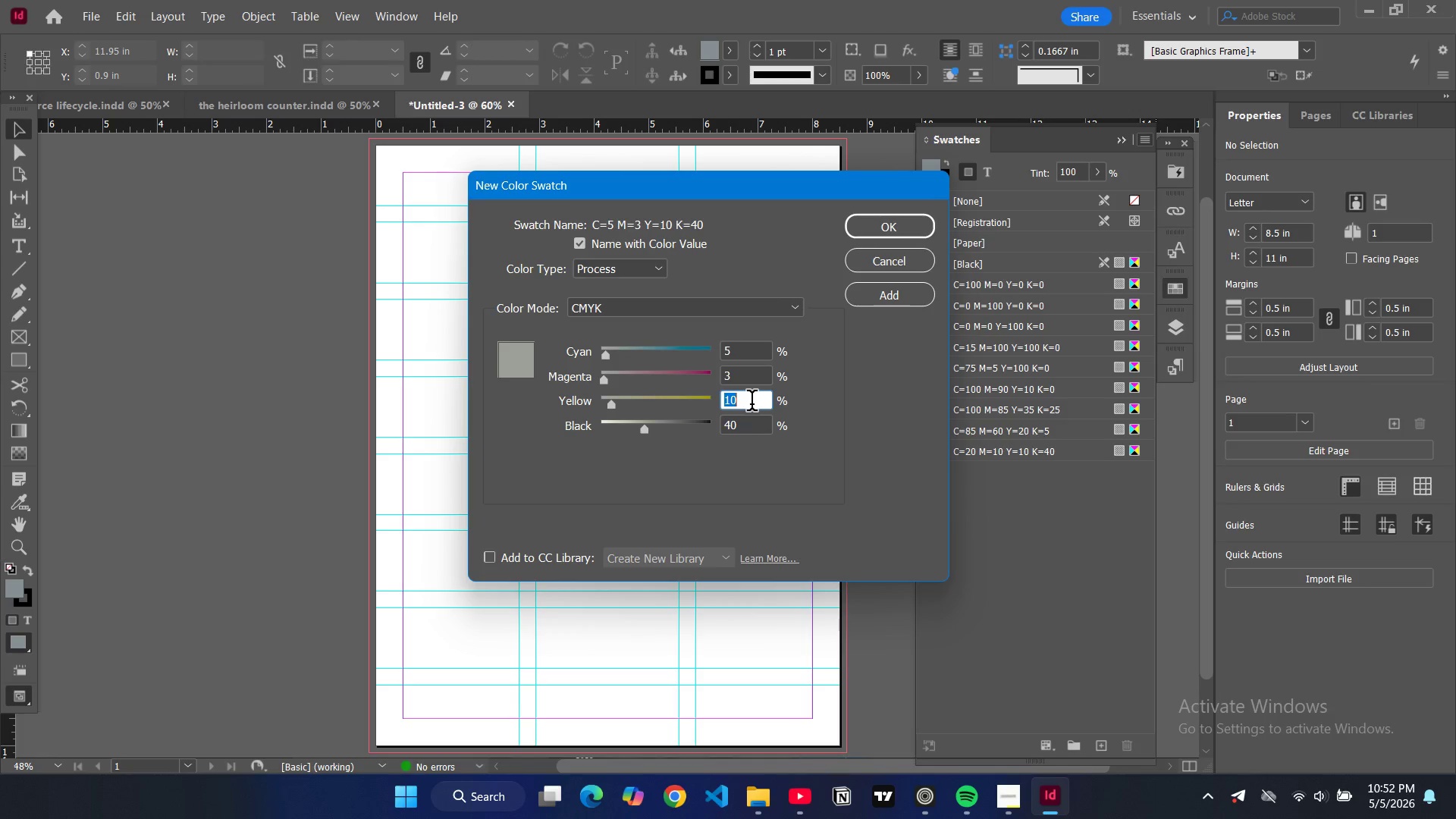 
triple_click([752, 403])
 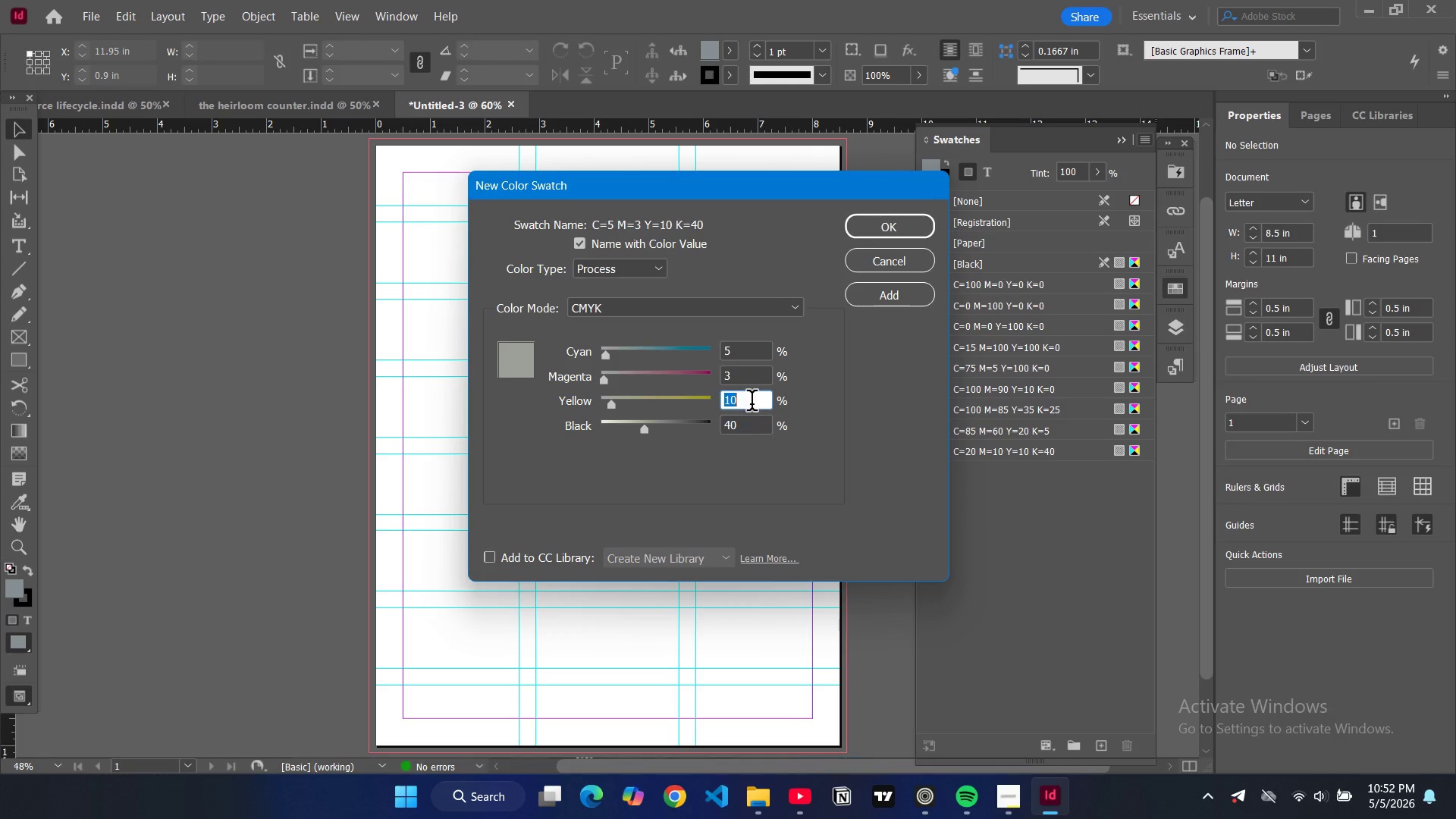 
triple_click([752, 403])
 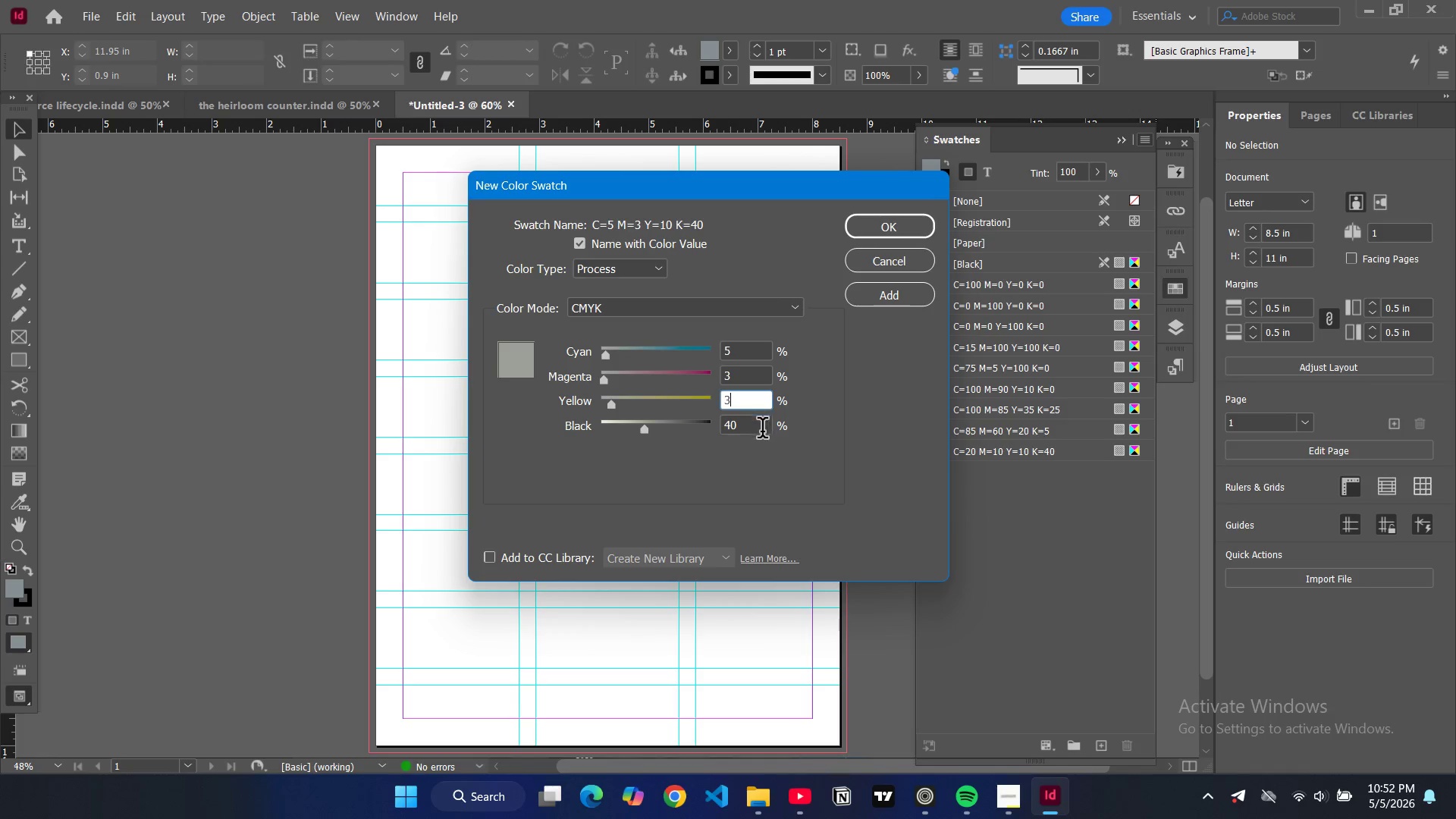 
key(3)
 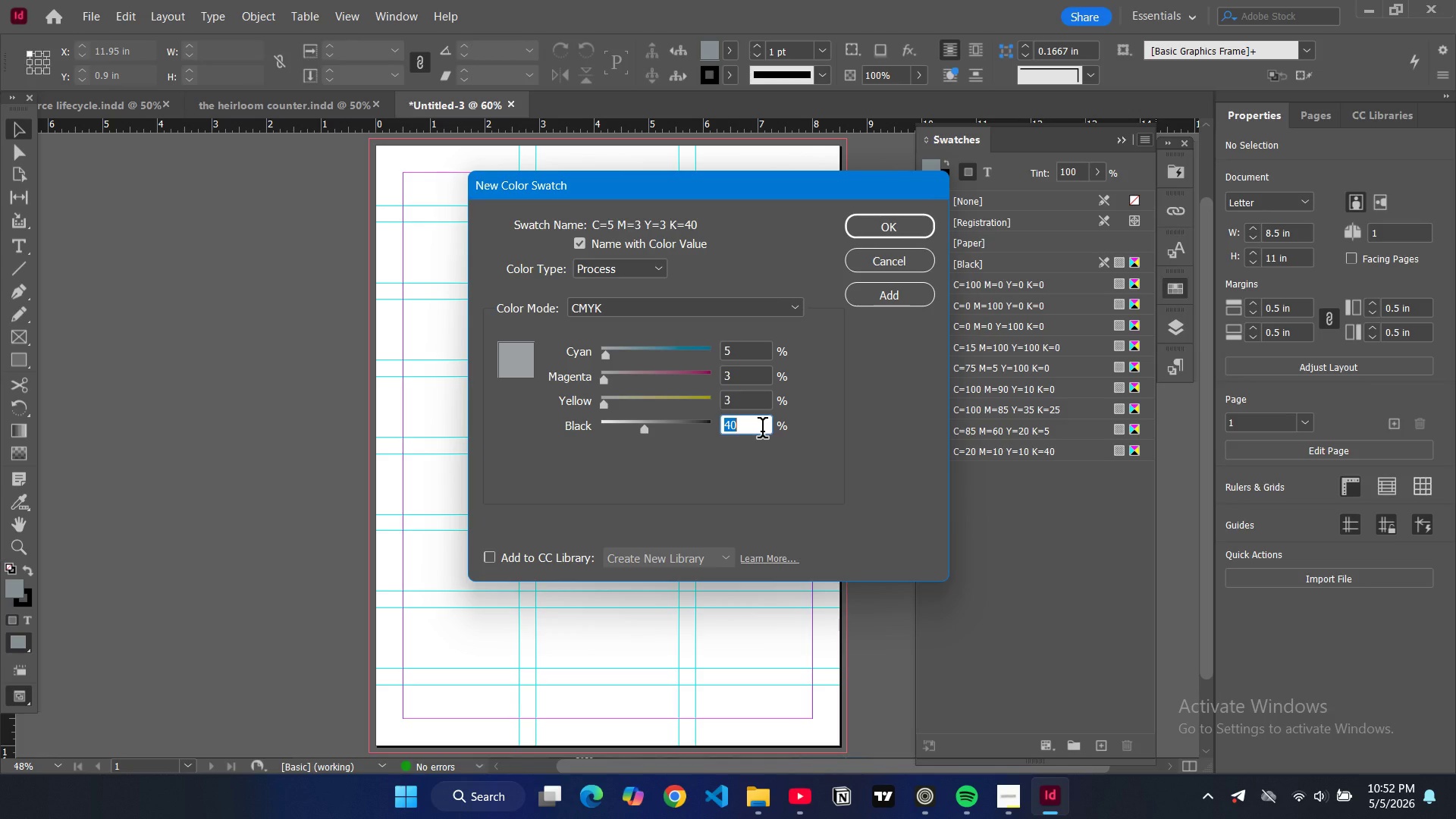 
double_click([762, 431])
 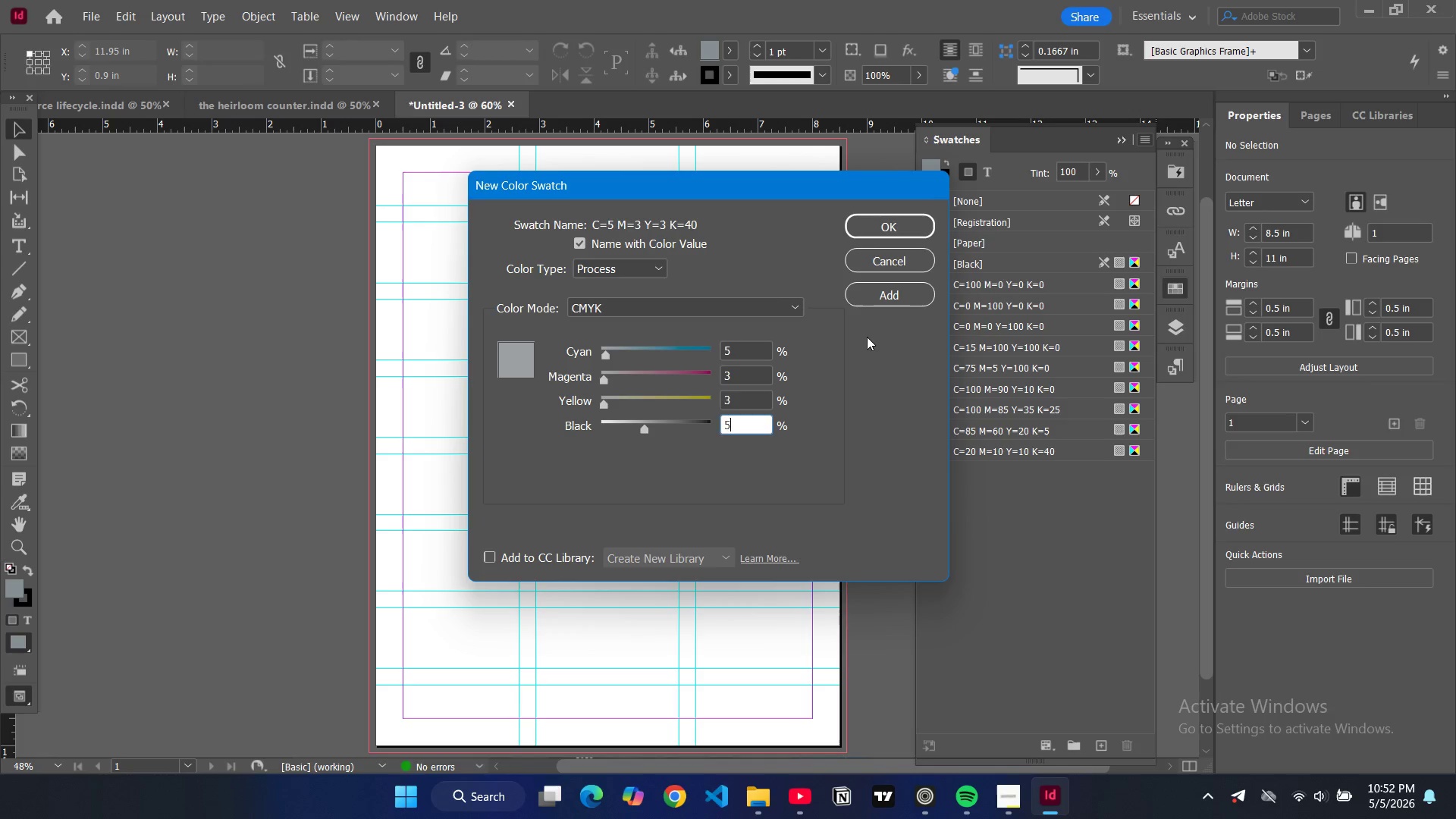 
key(5)
 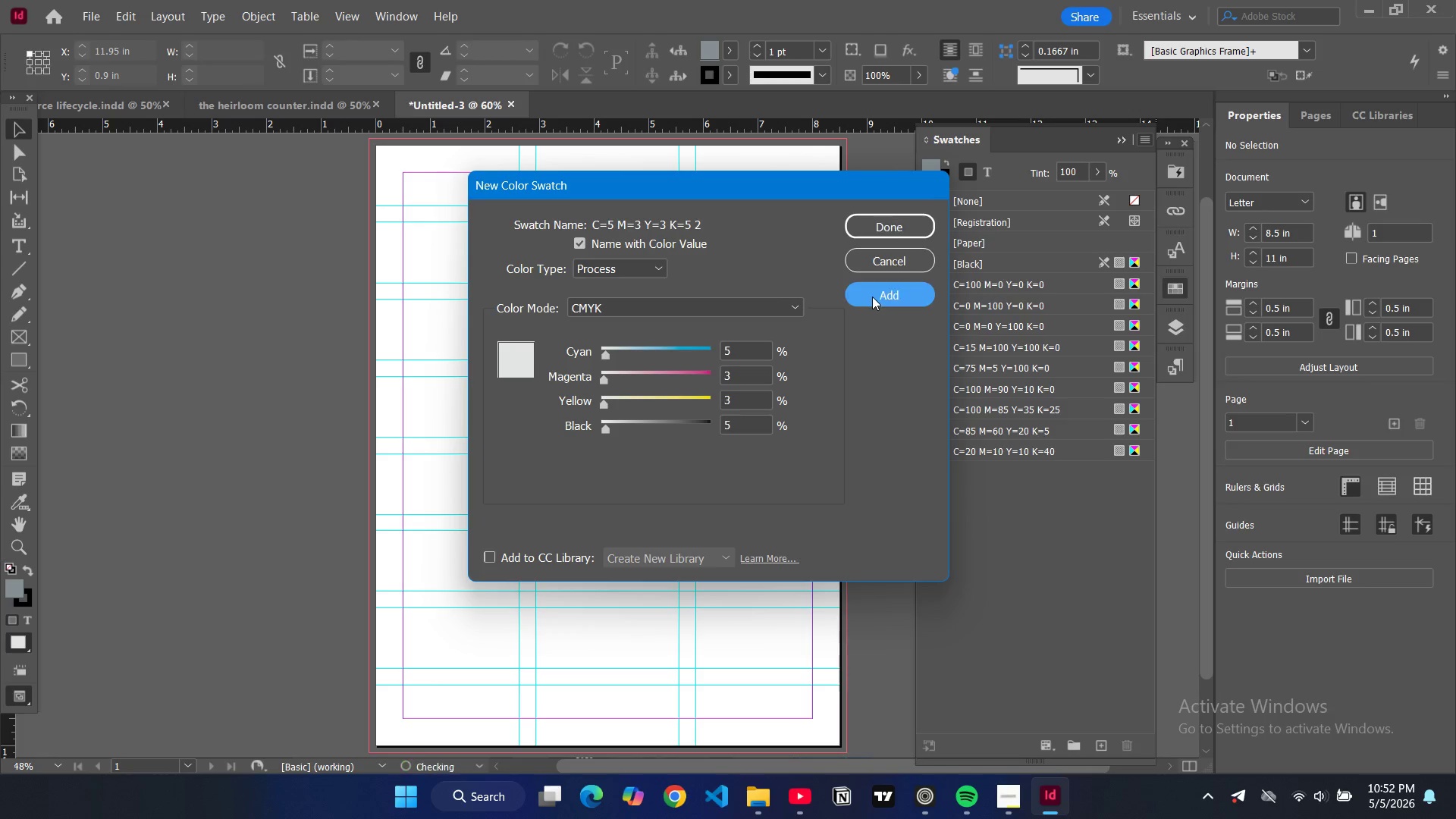 
left_click([873, 297])
 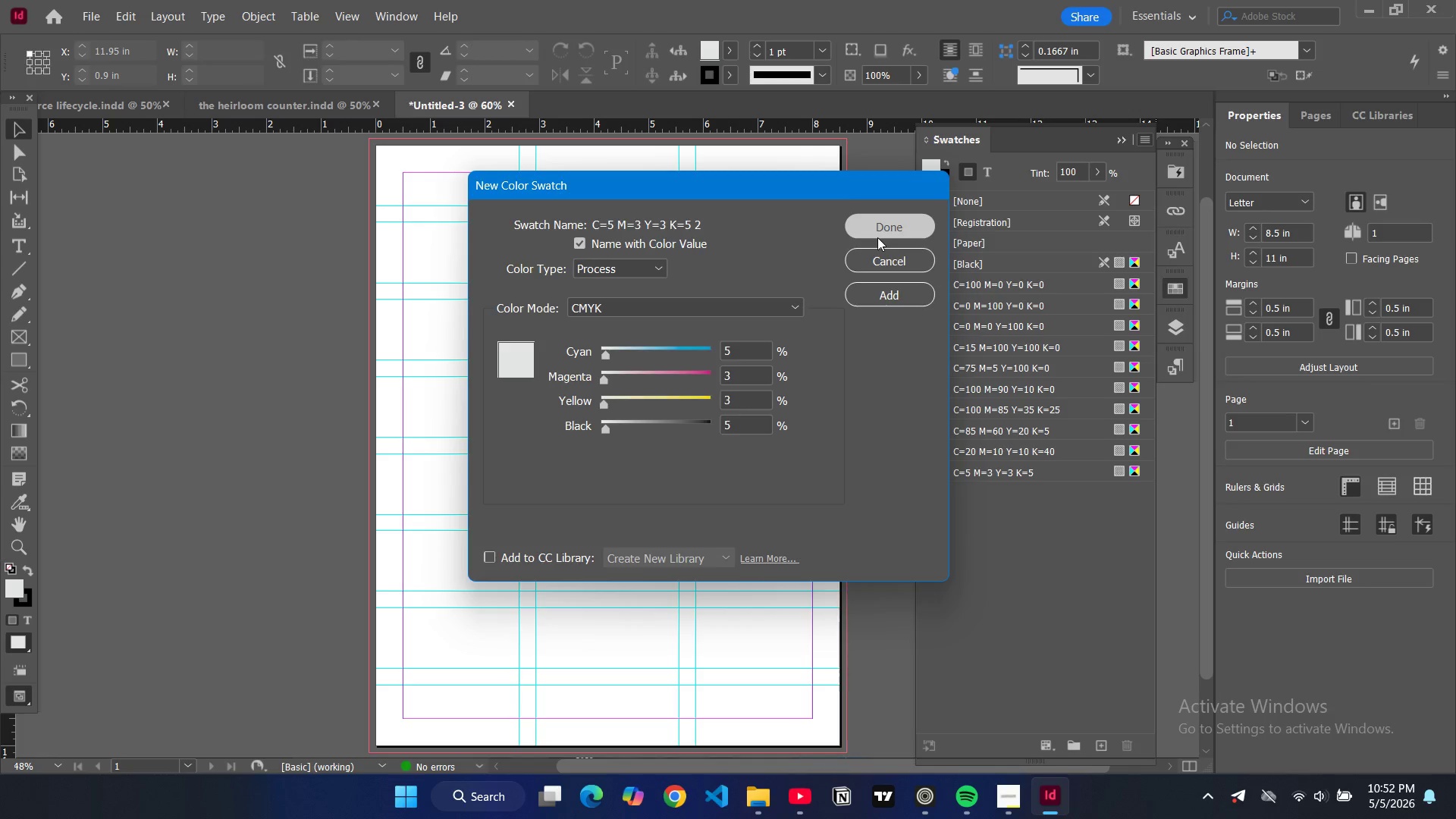 
left_click([877, 237])
 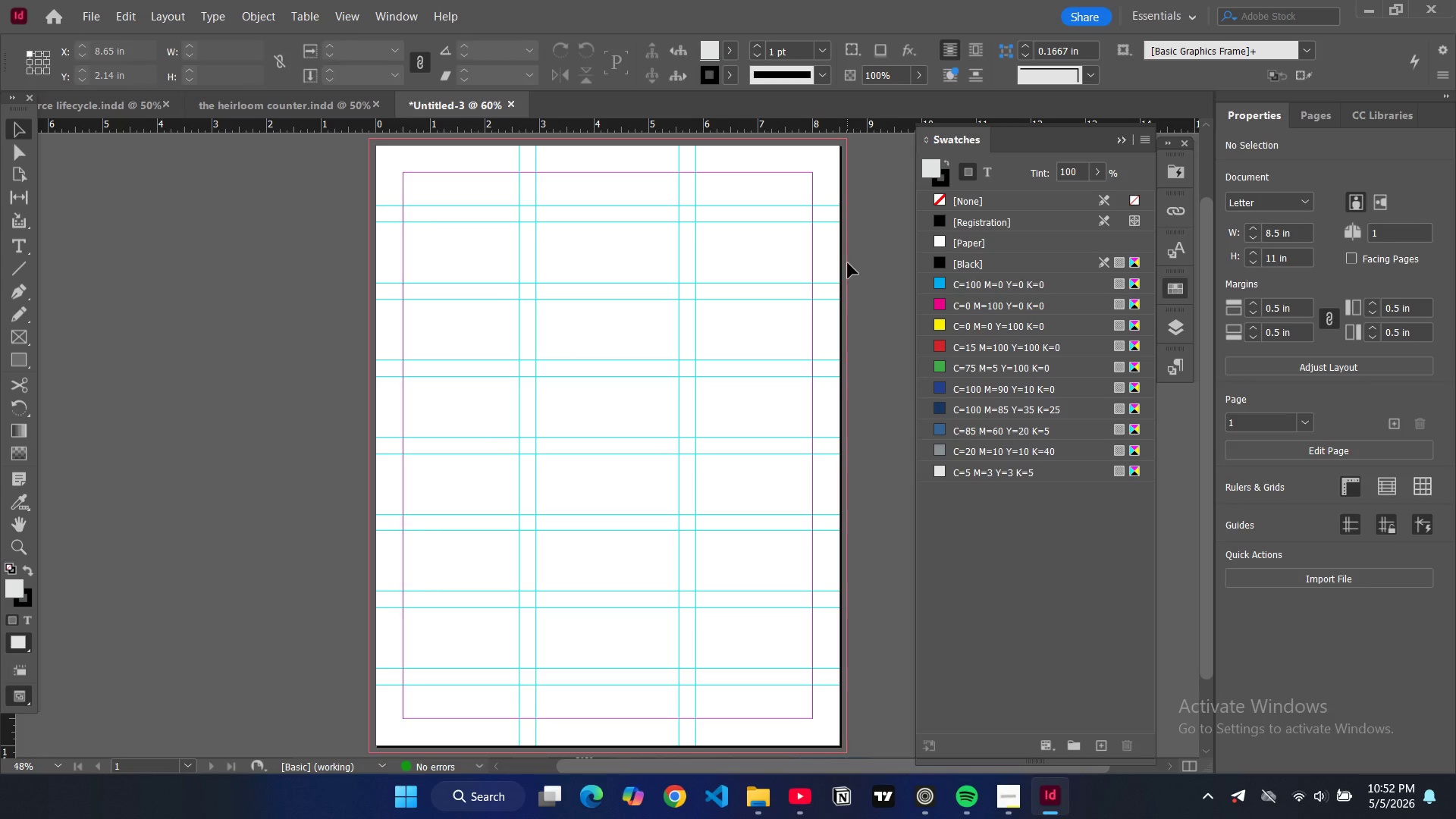 
wait(15.97)
 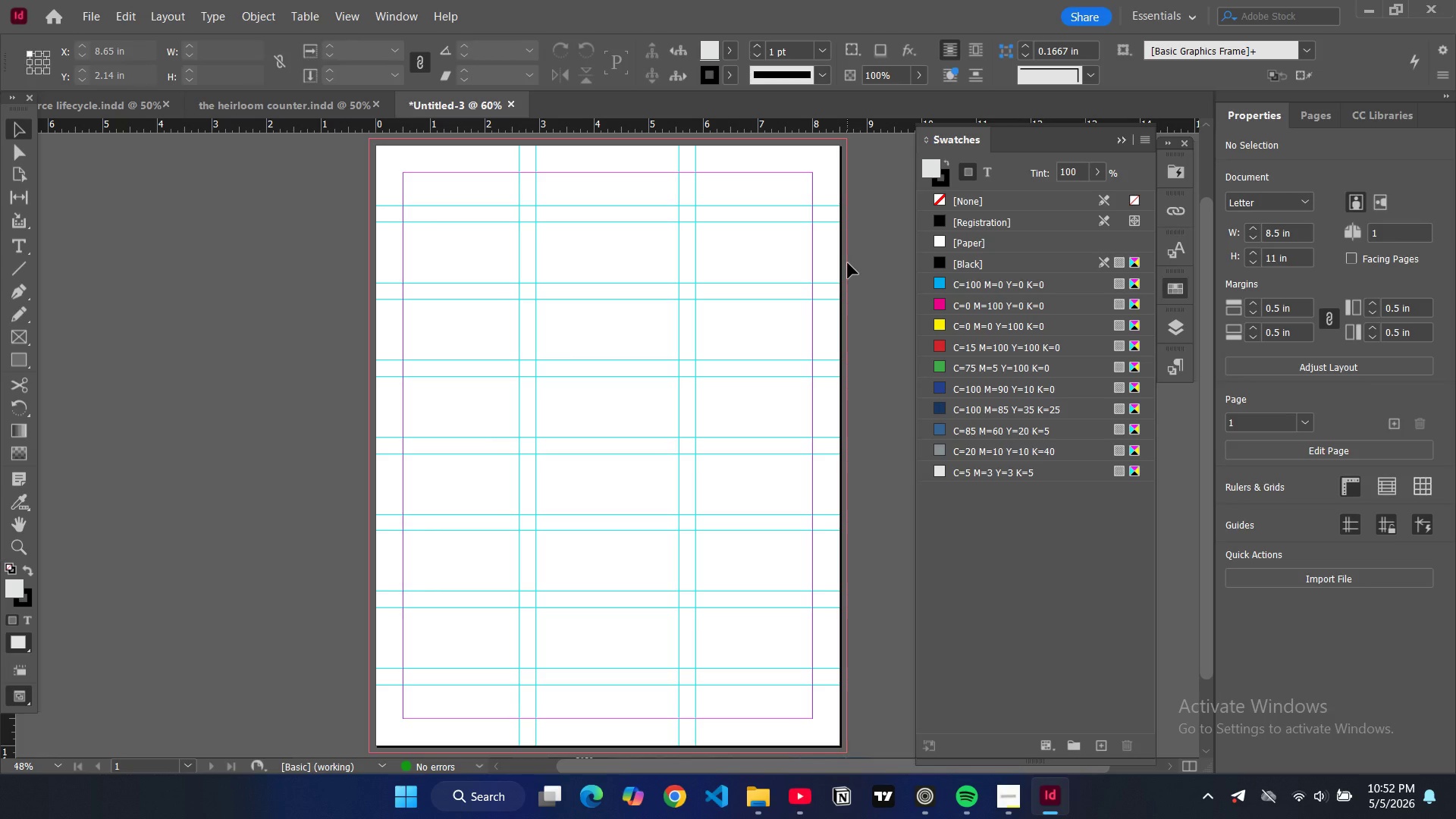 
double_click([1172, 366])
 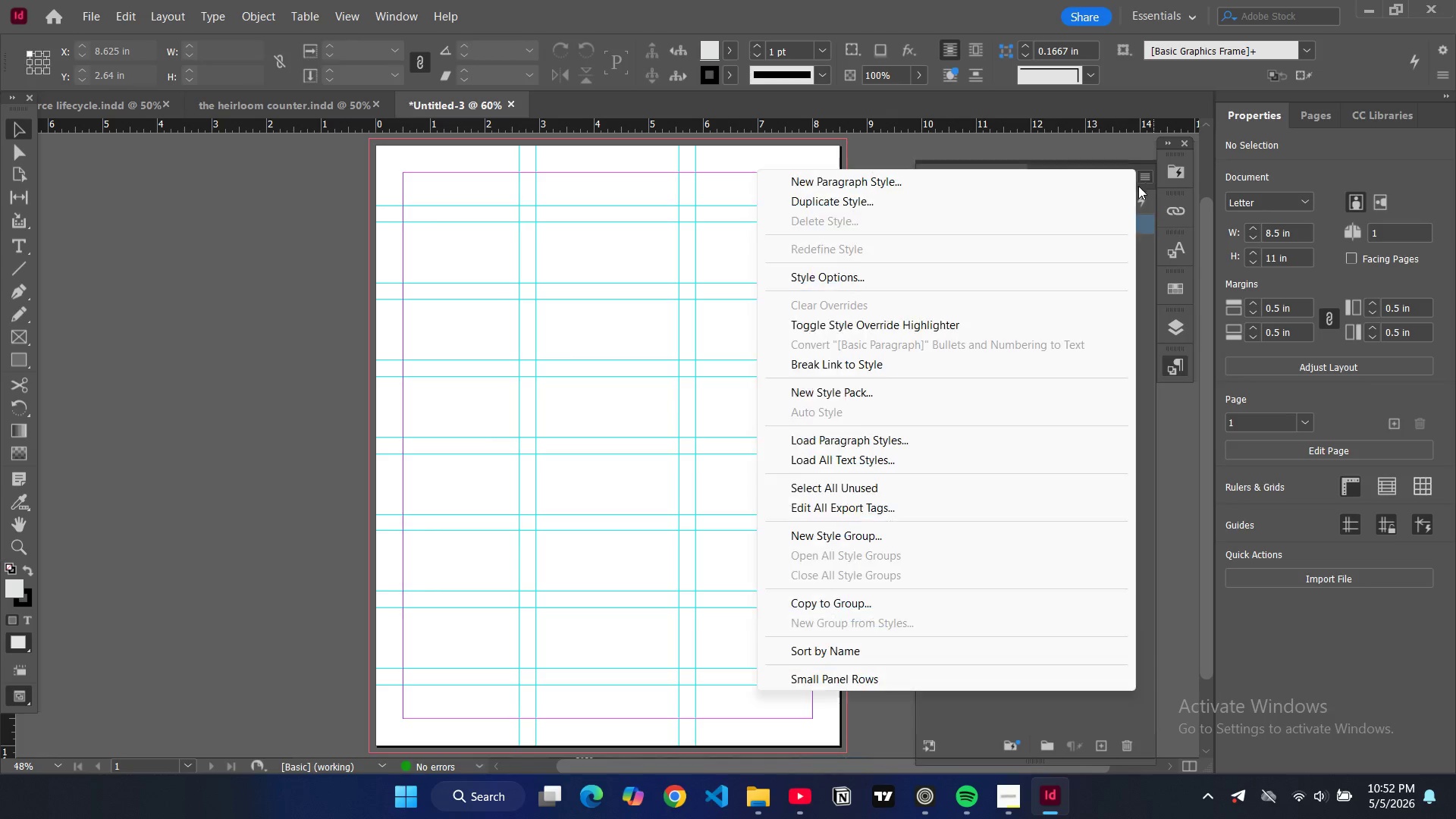 
left_click([1141, 183])
 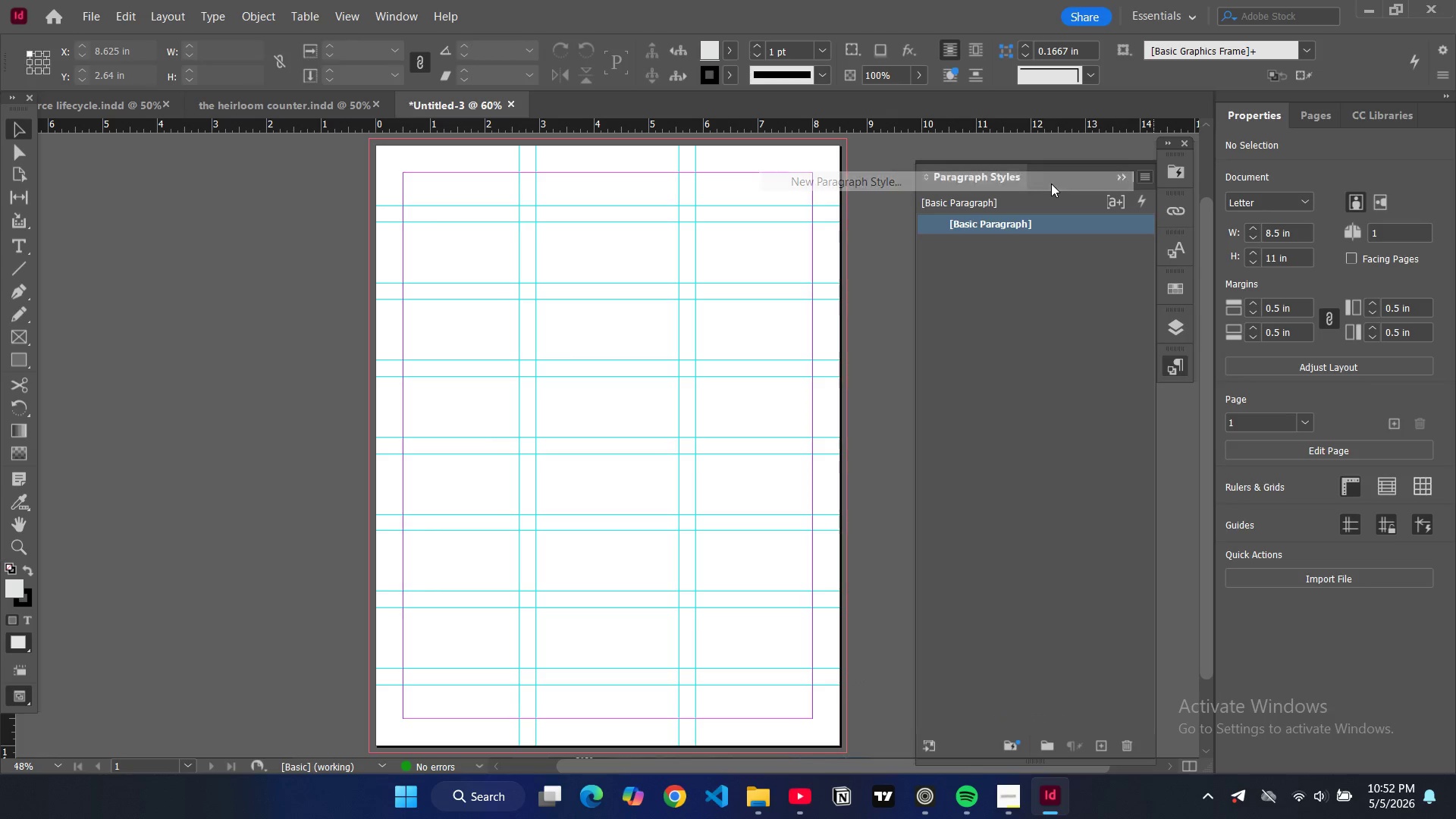 
left_click([1051, 184])
 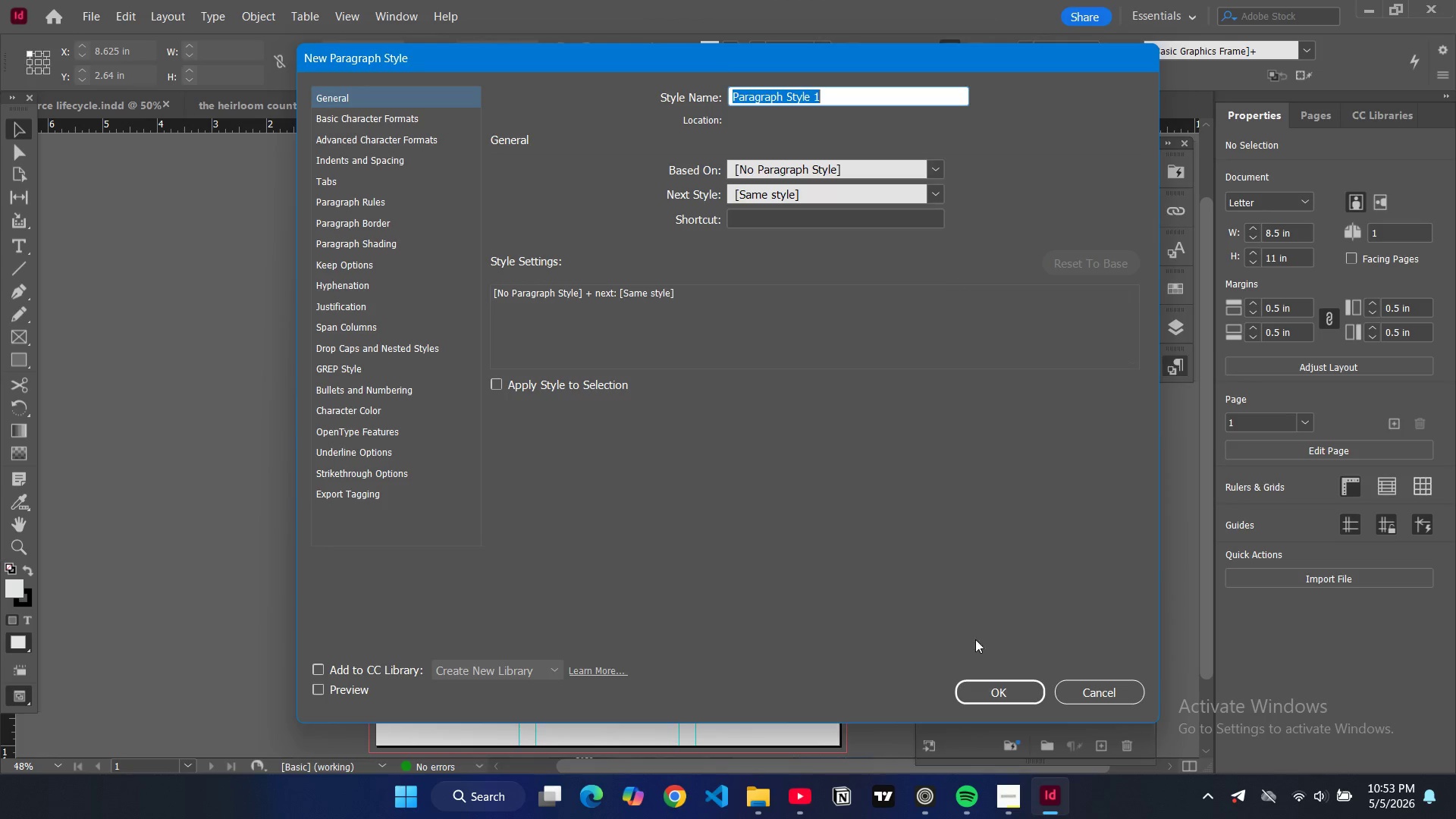 
wait(7.09)
 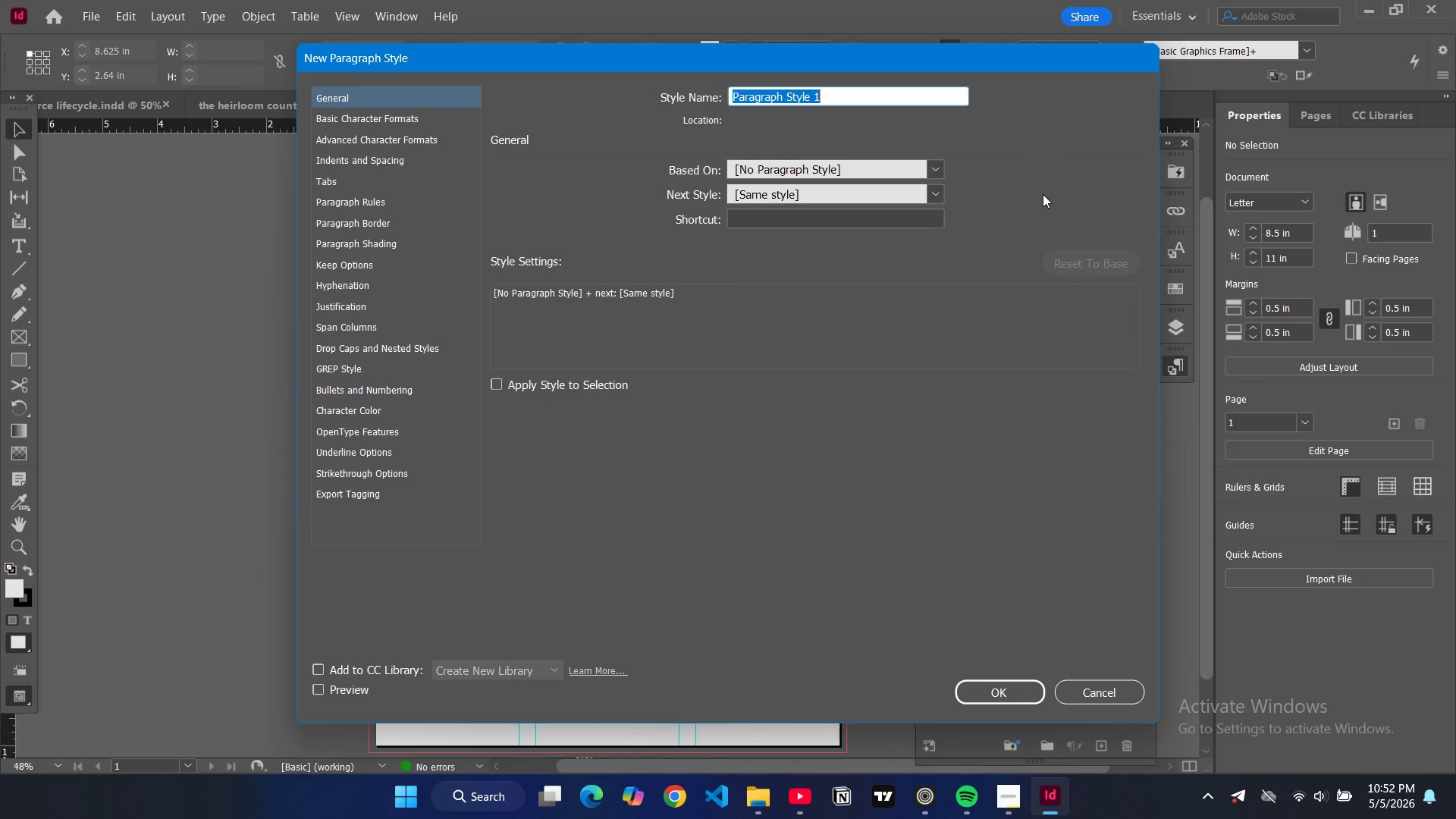 
left_click([967, 735])
 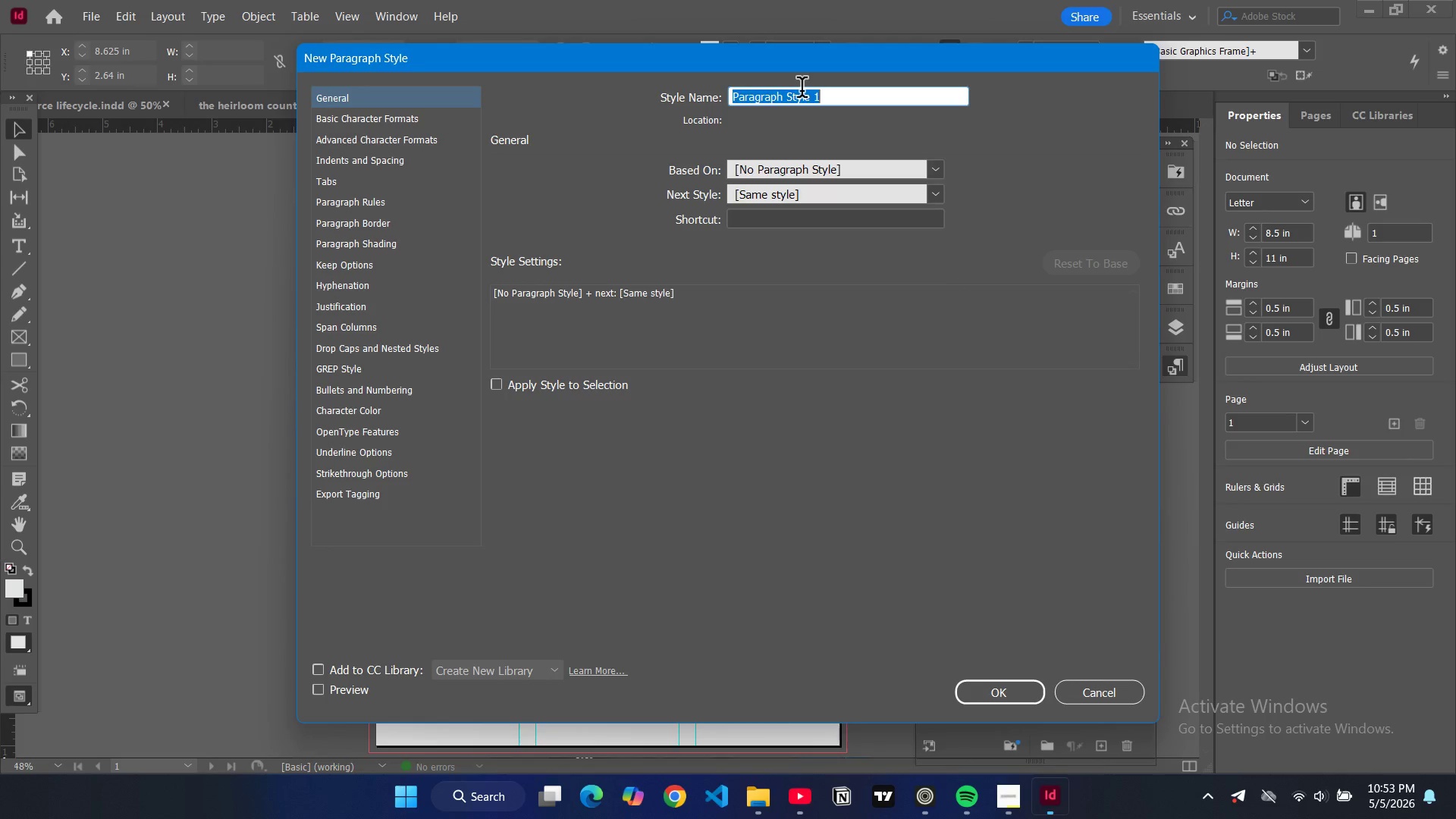 
double_click([802, 90])
 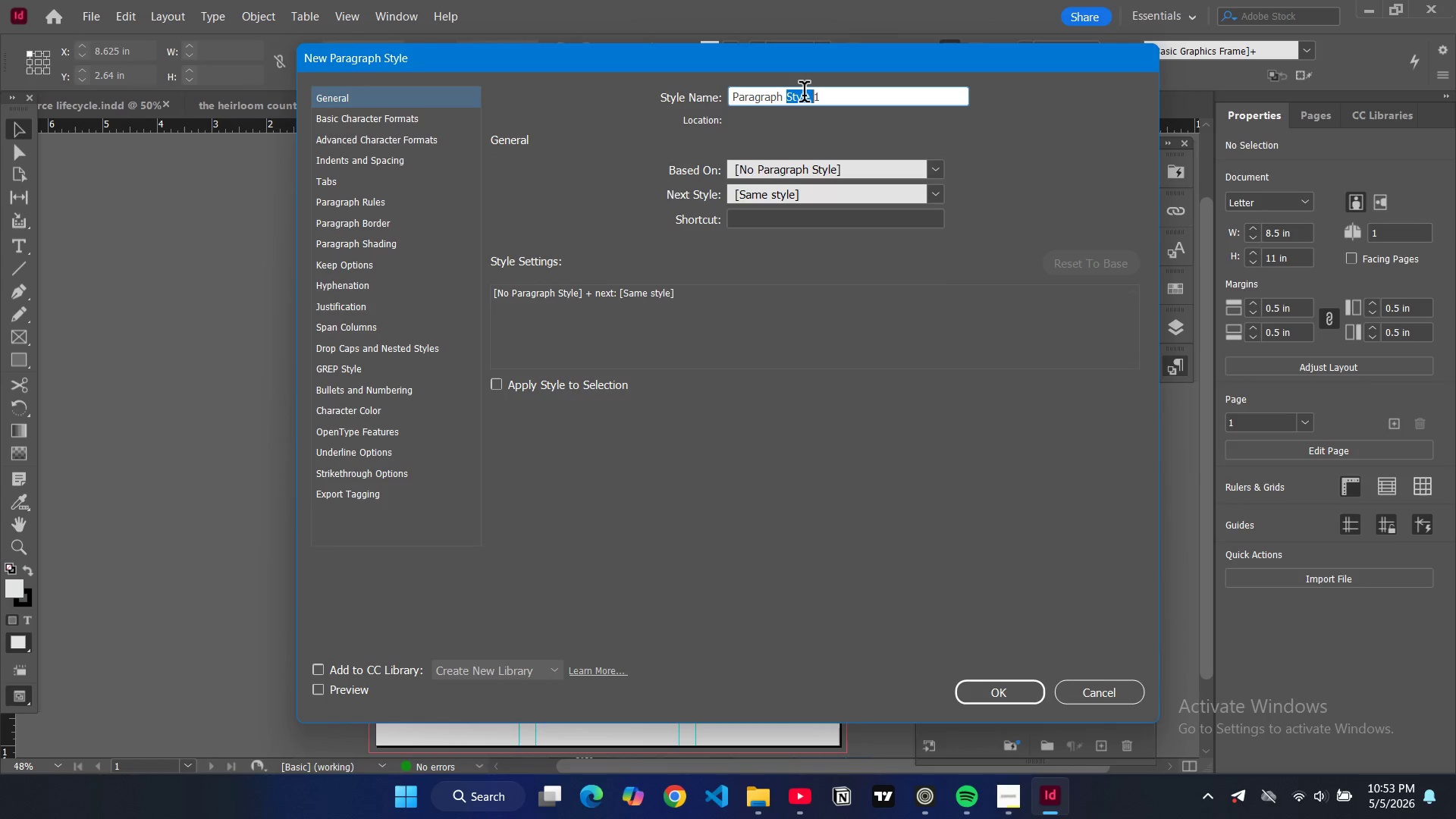 
triple_click([804, 95])
 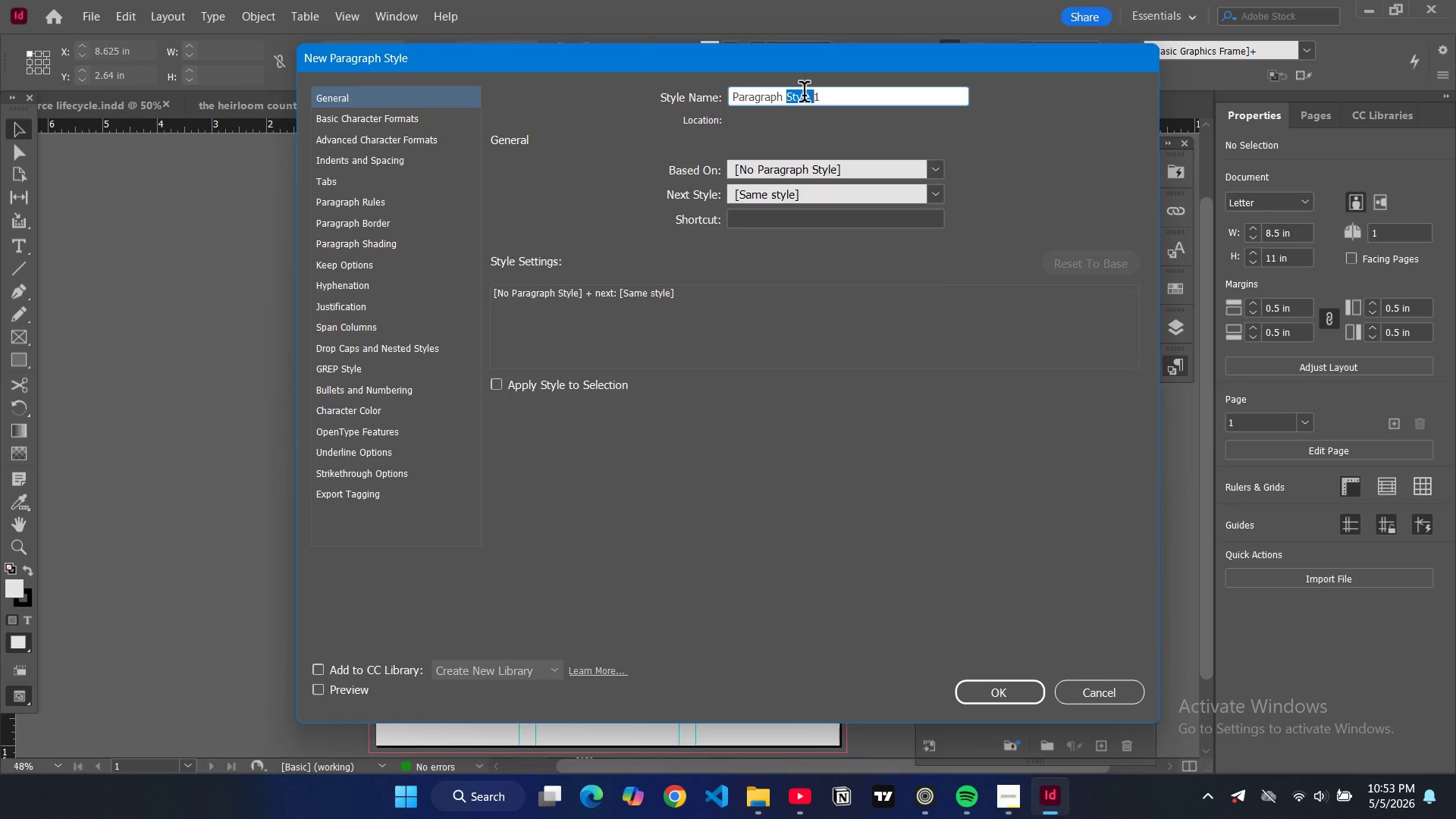 
triple_click([804, 95])
 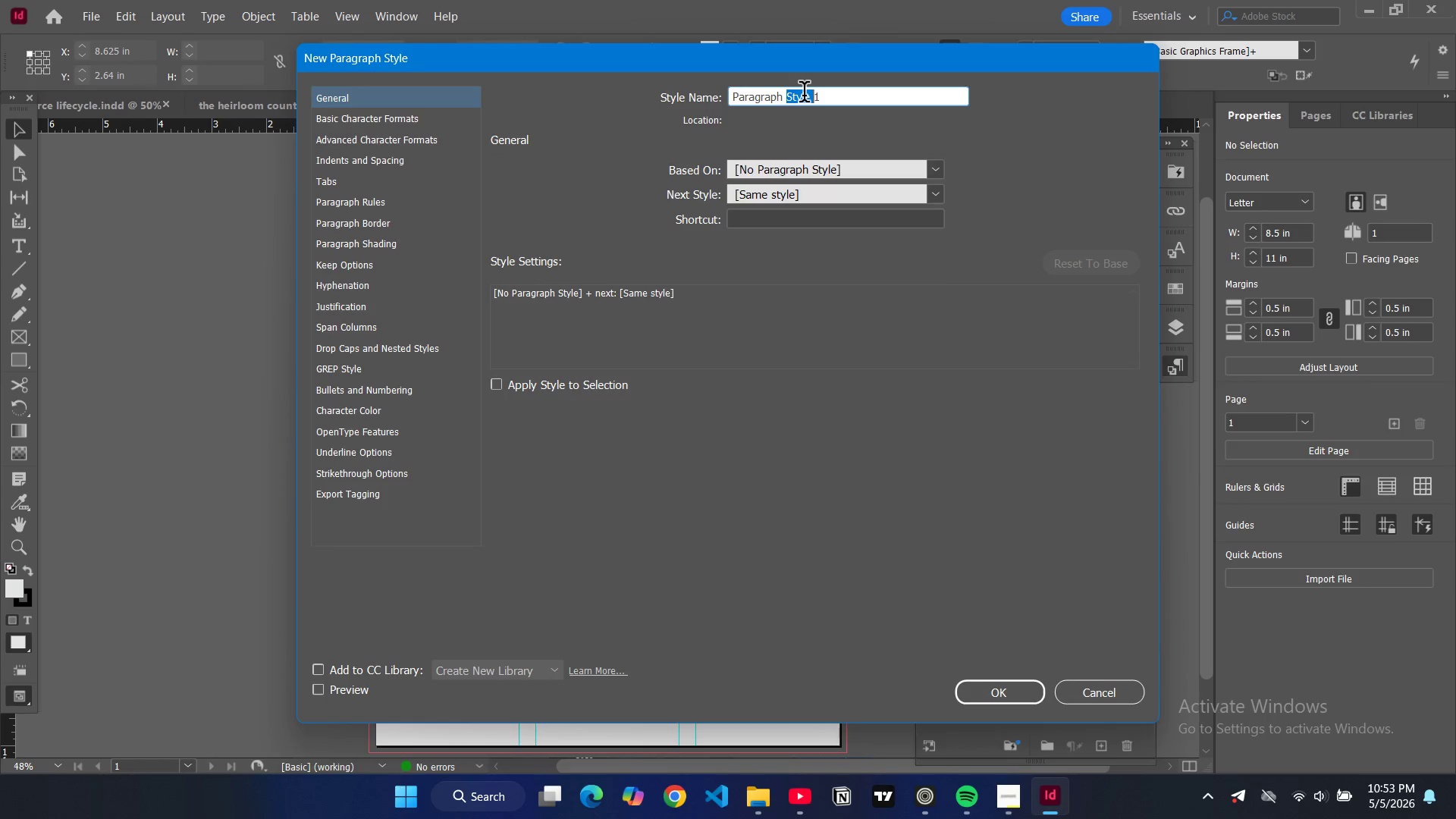 
key(Control+ControlLeft)
 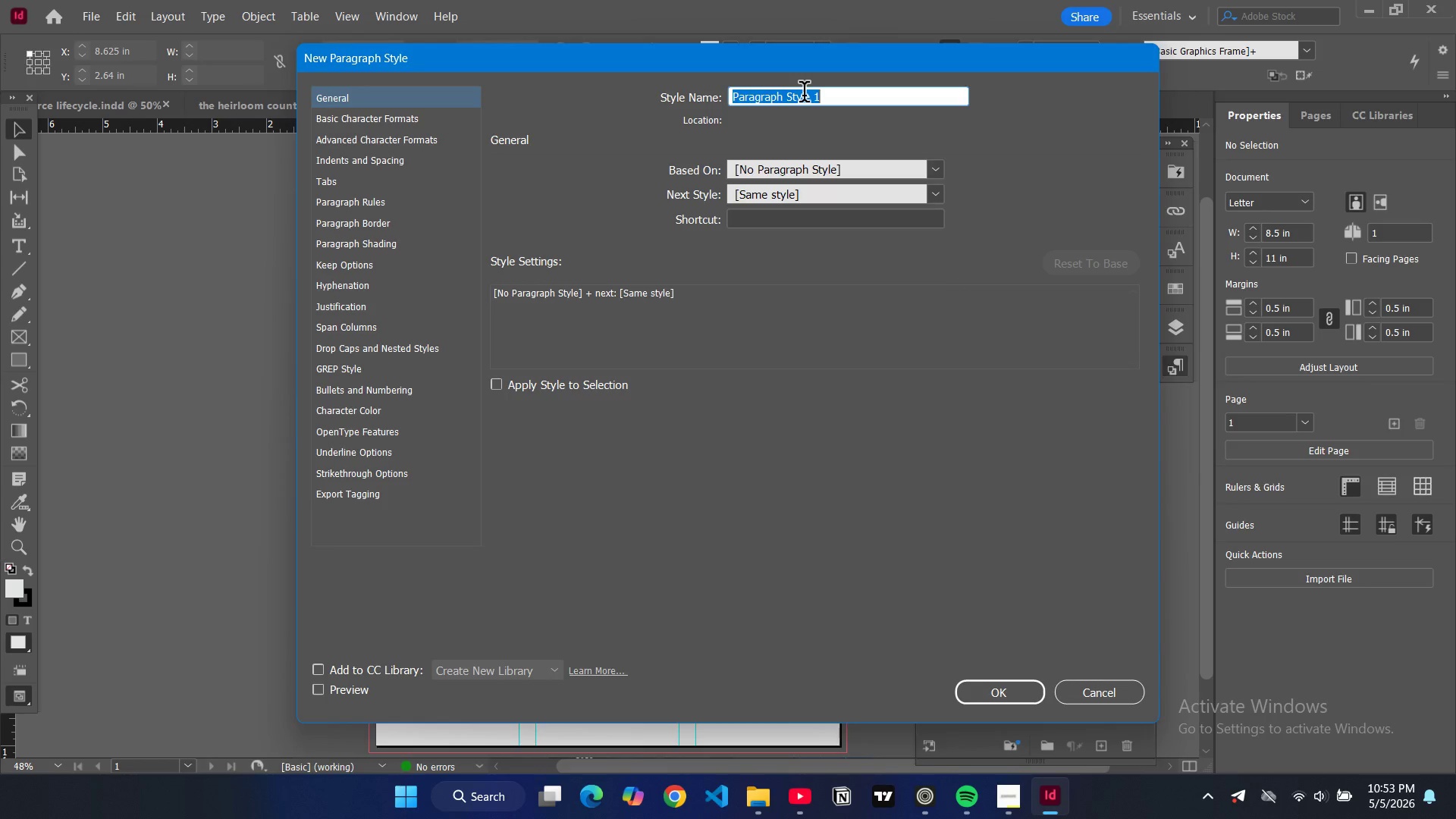 
key(Control+A)
 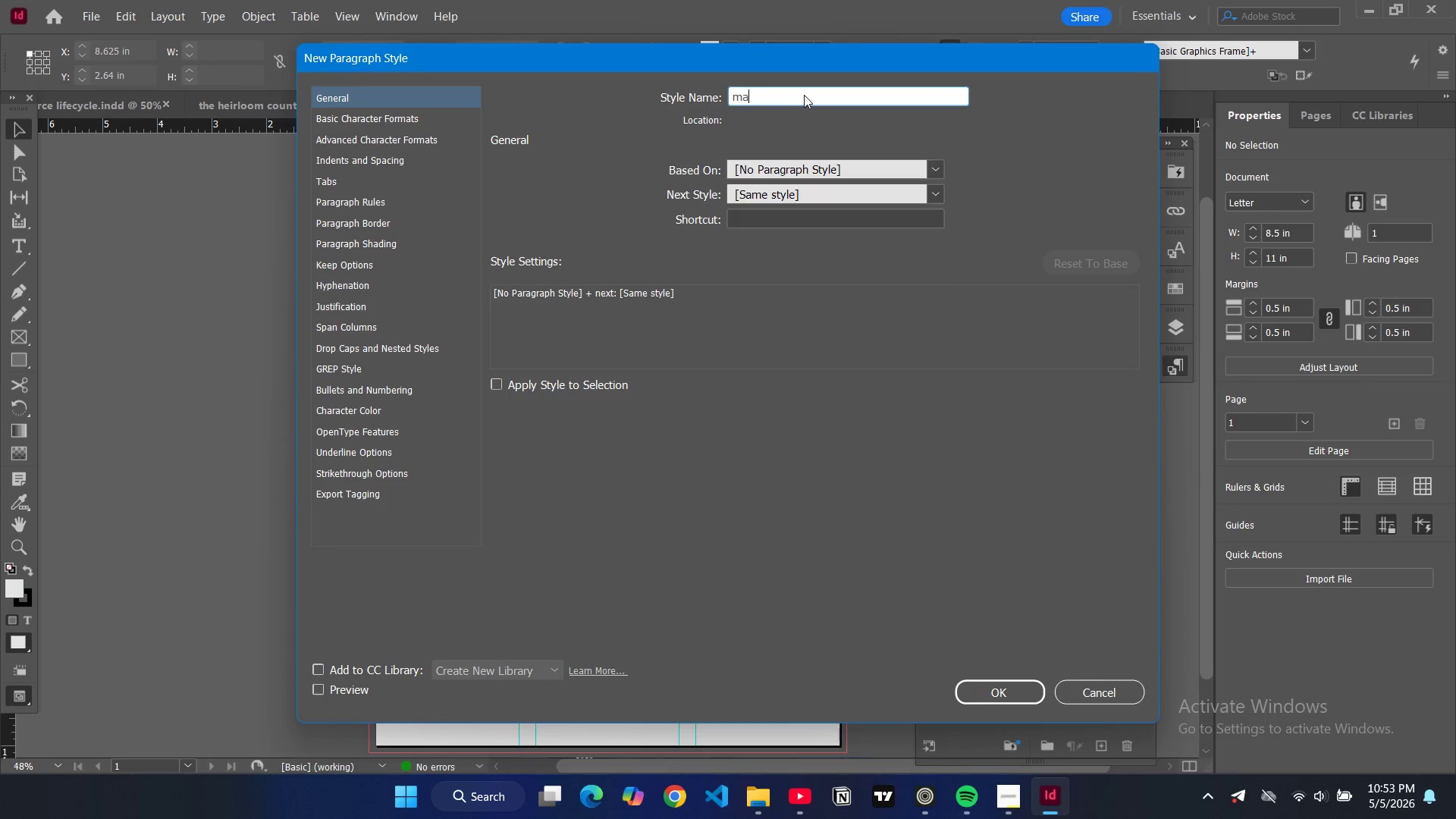 
type(main title)
 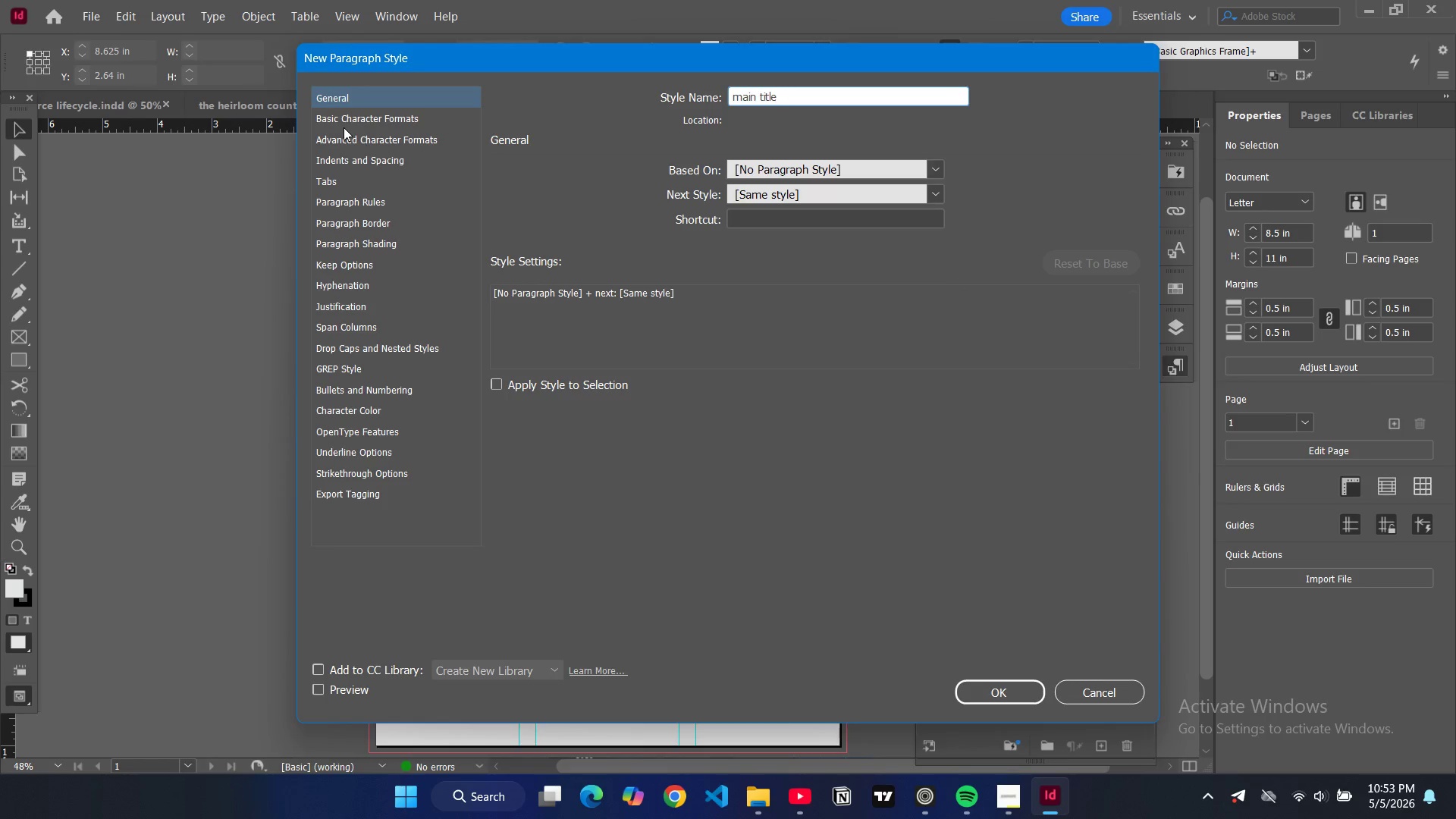 
left_click([344, 127])
 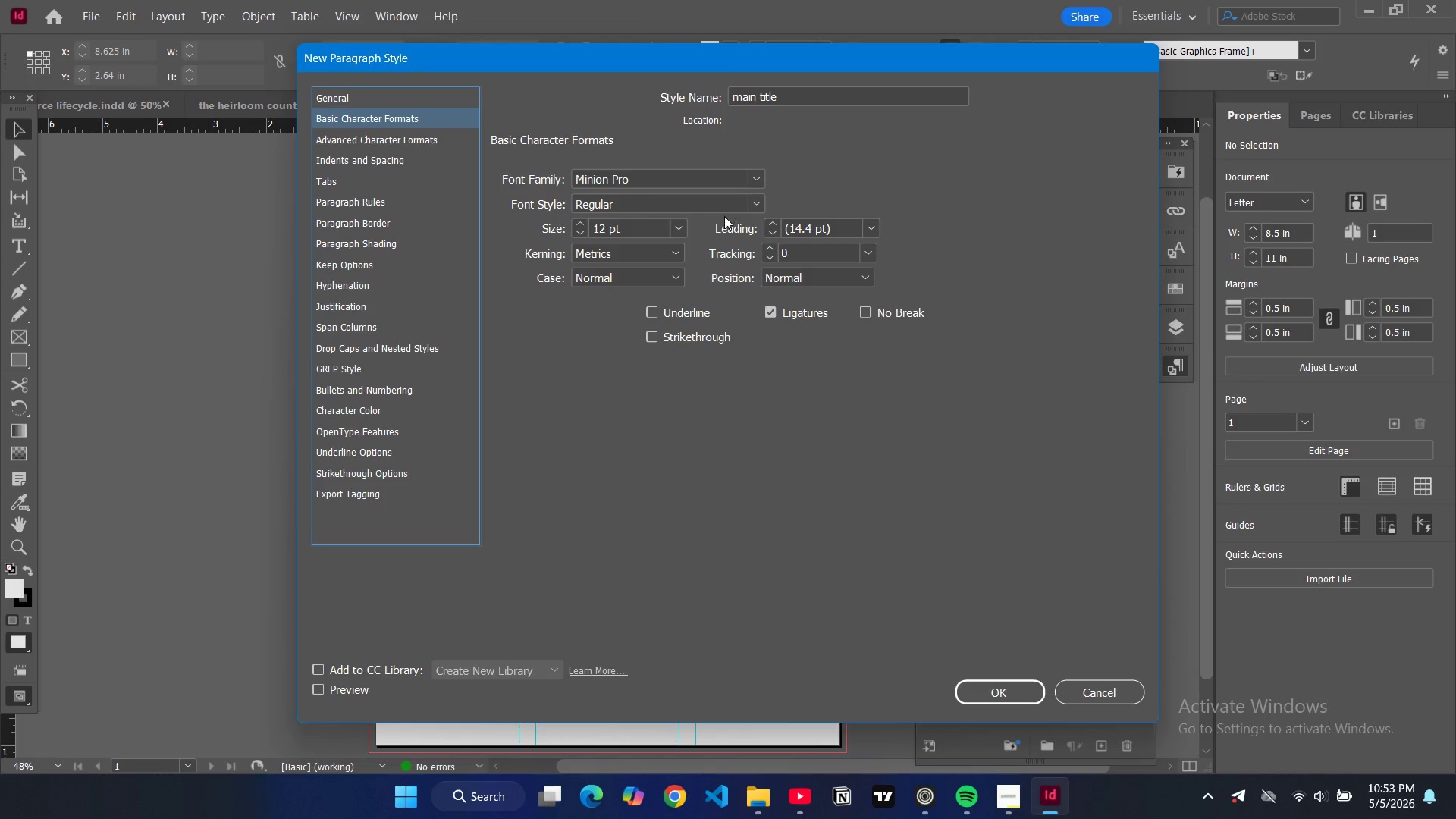 
left_click([681, 224])
 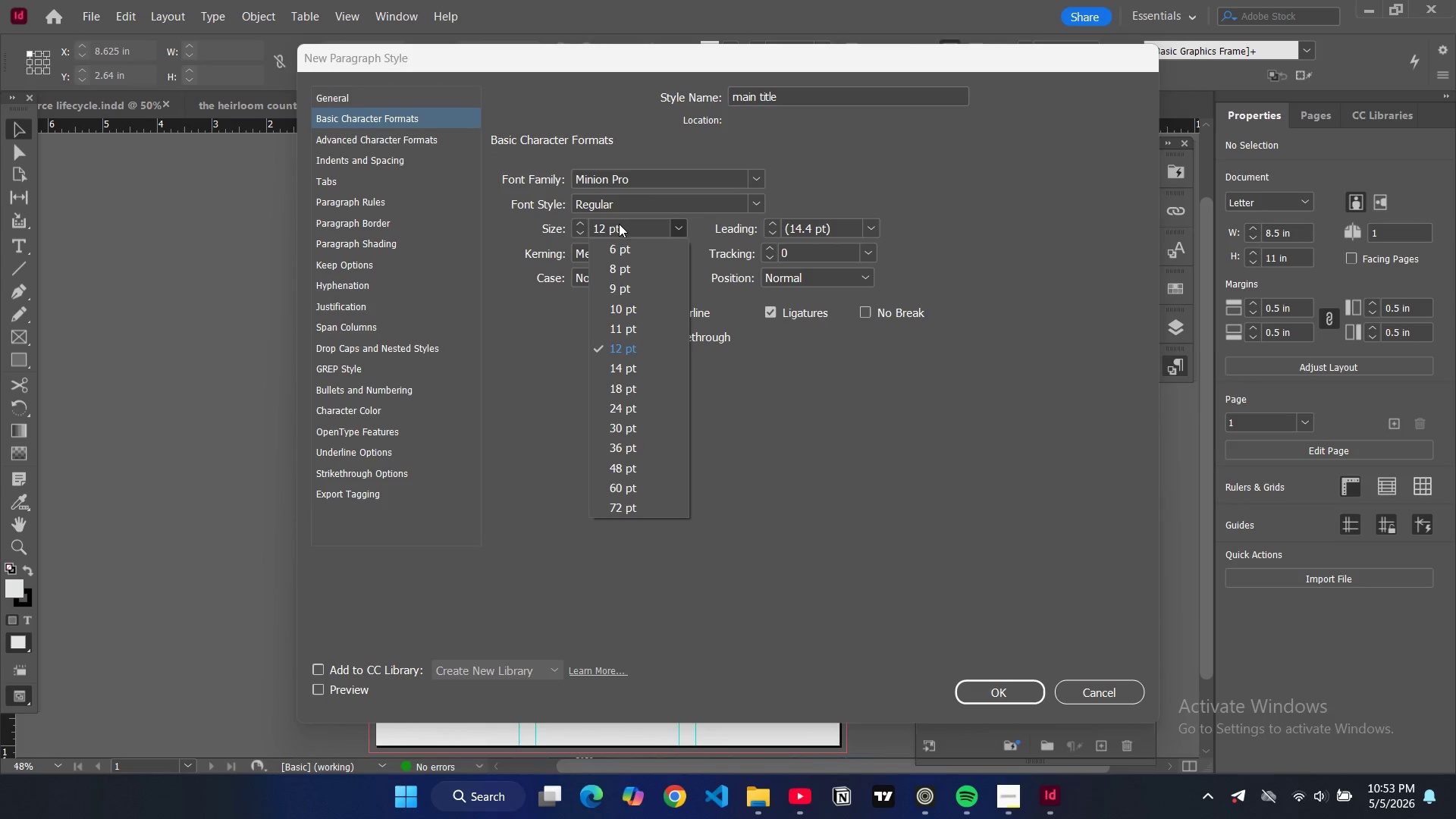 
double_click([604, 232])
 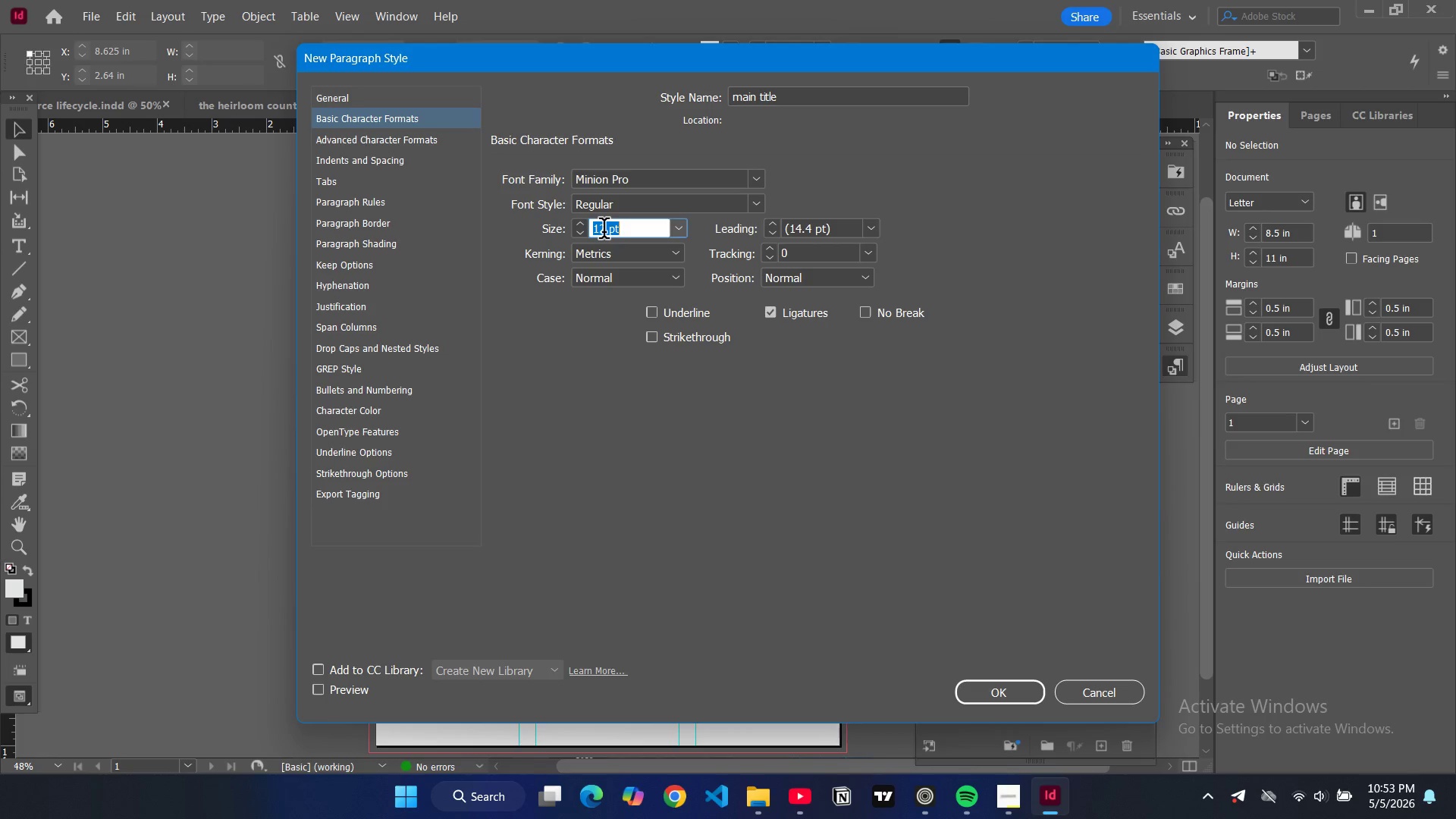 
triple_click([604, 231])
 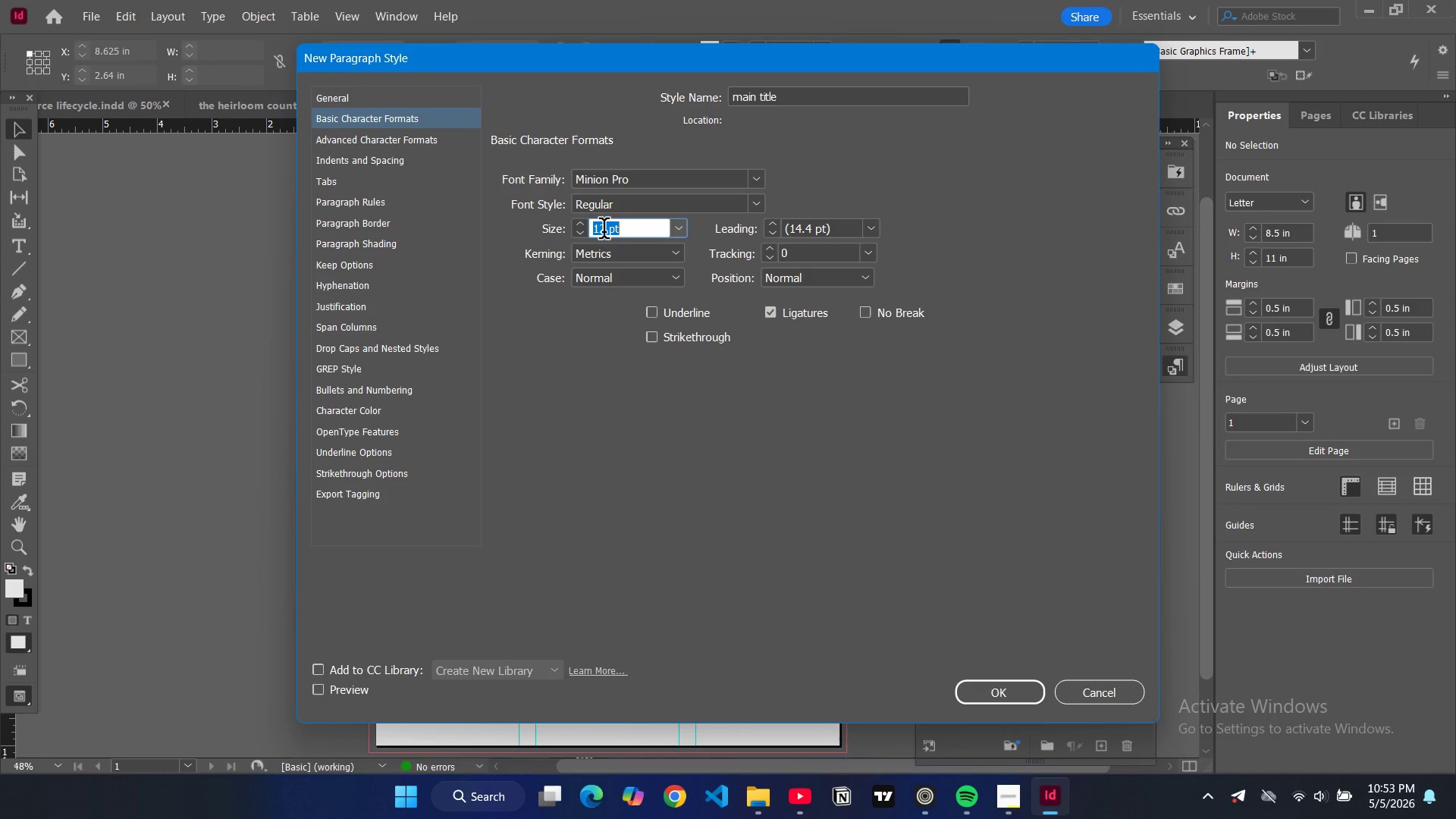 
triple_click([604, 231])
 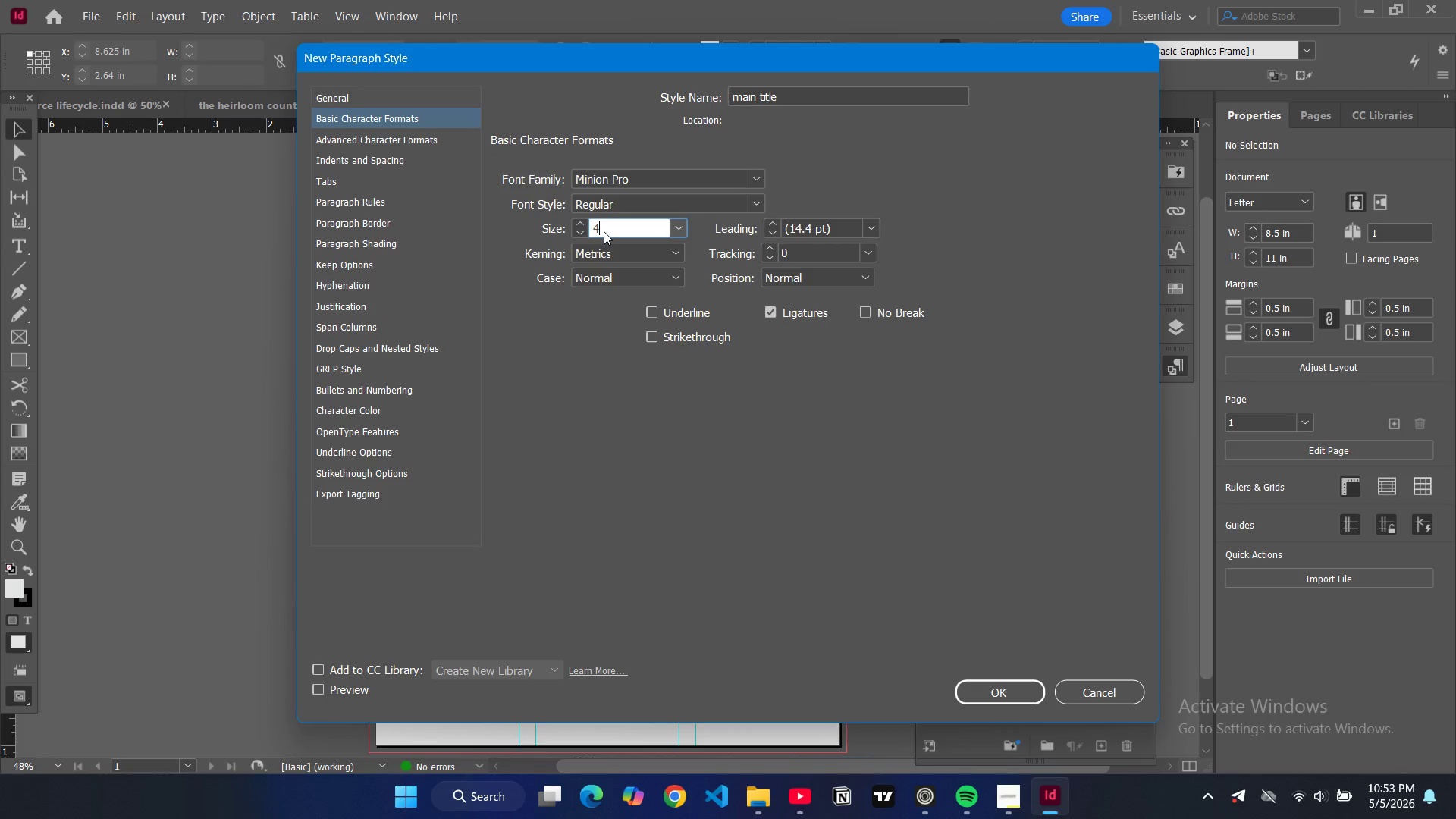 
type(40)
 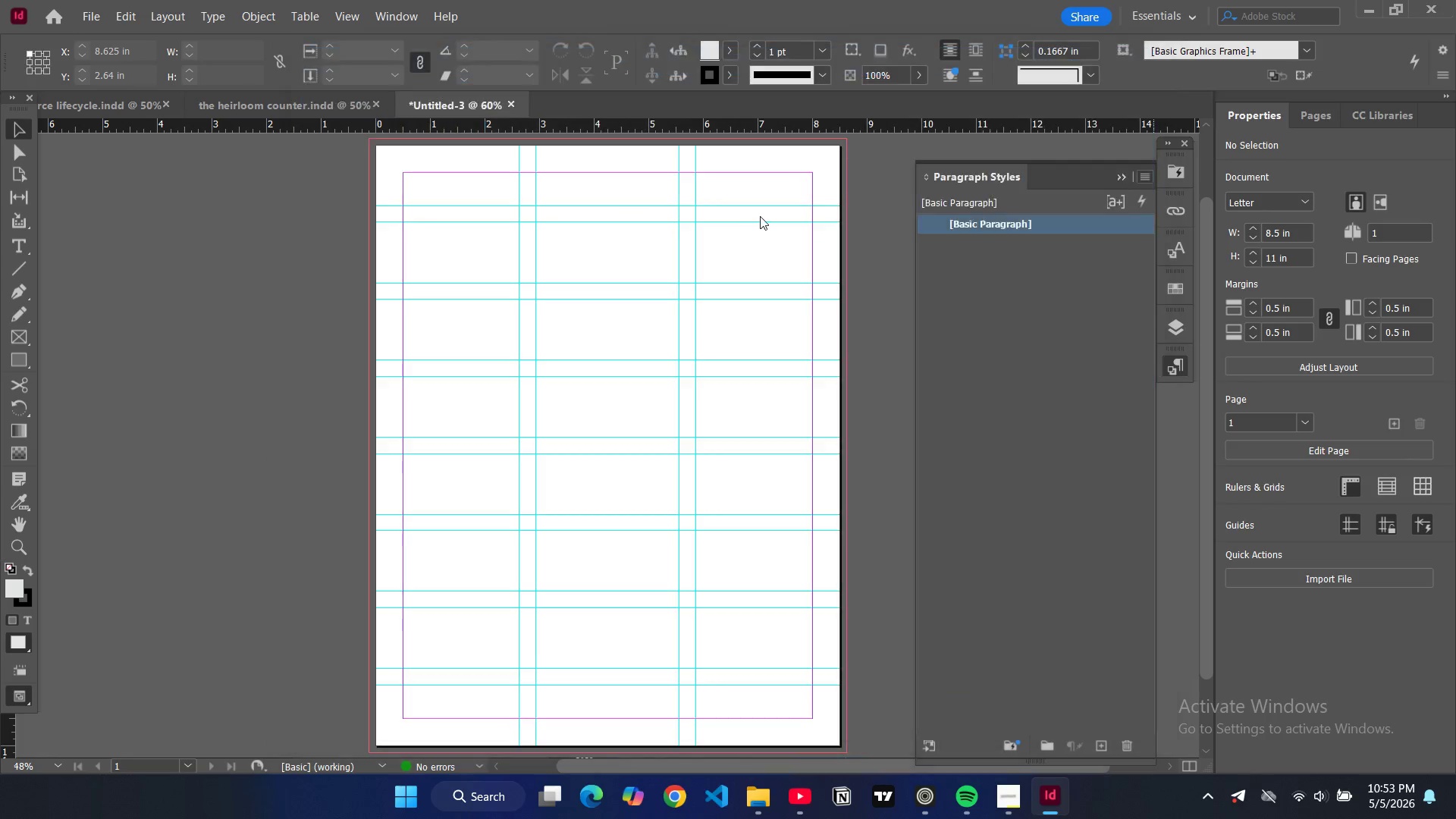 
key(Enter)
 